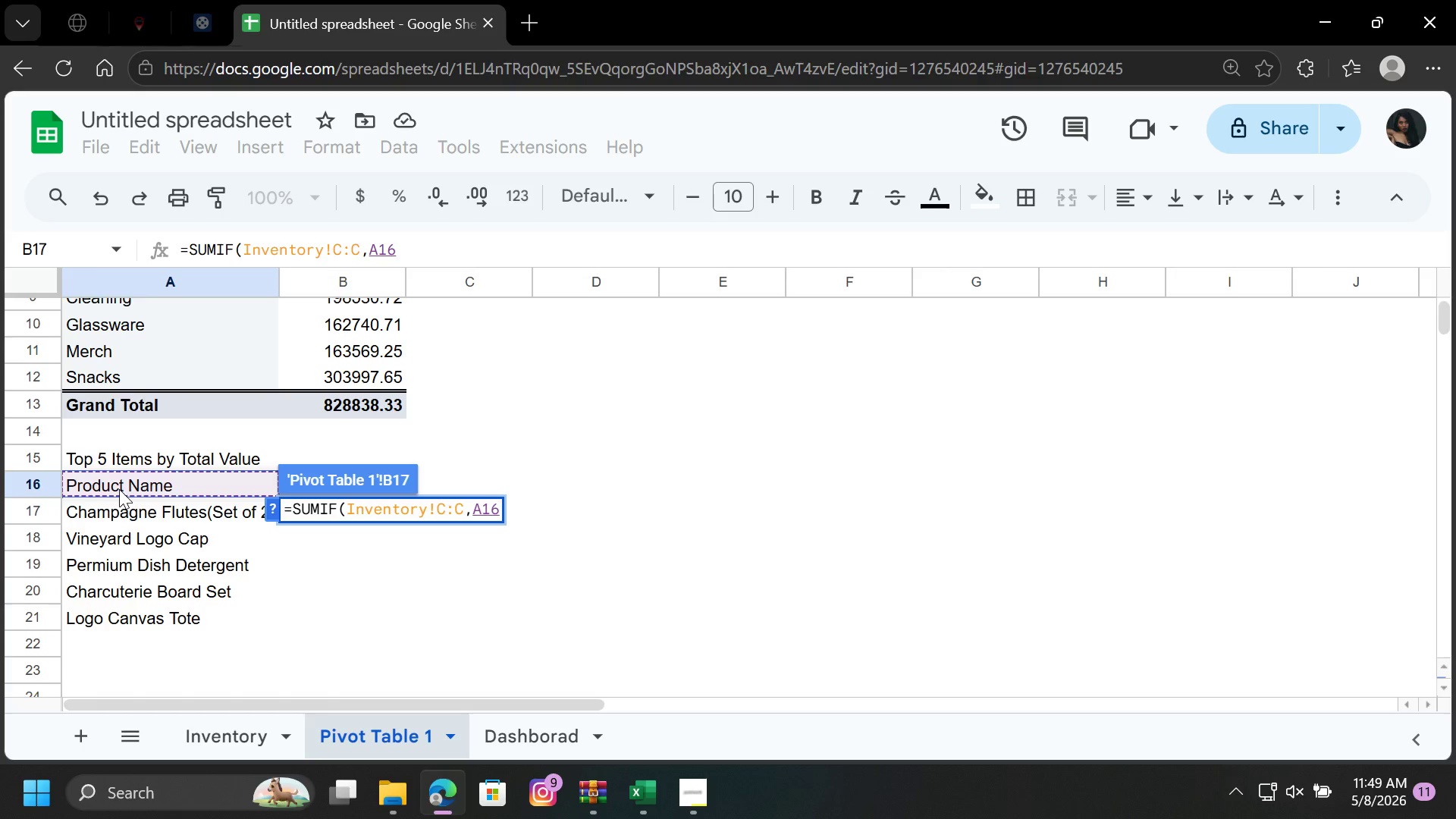 
wait(9.88)
 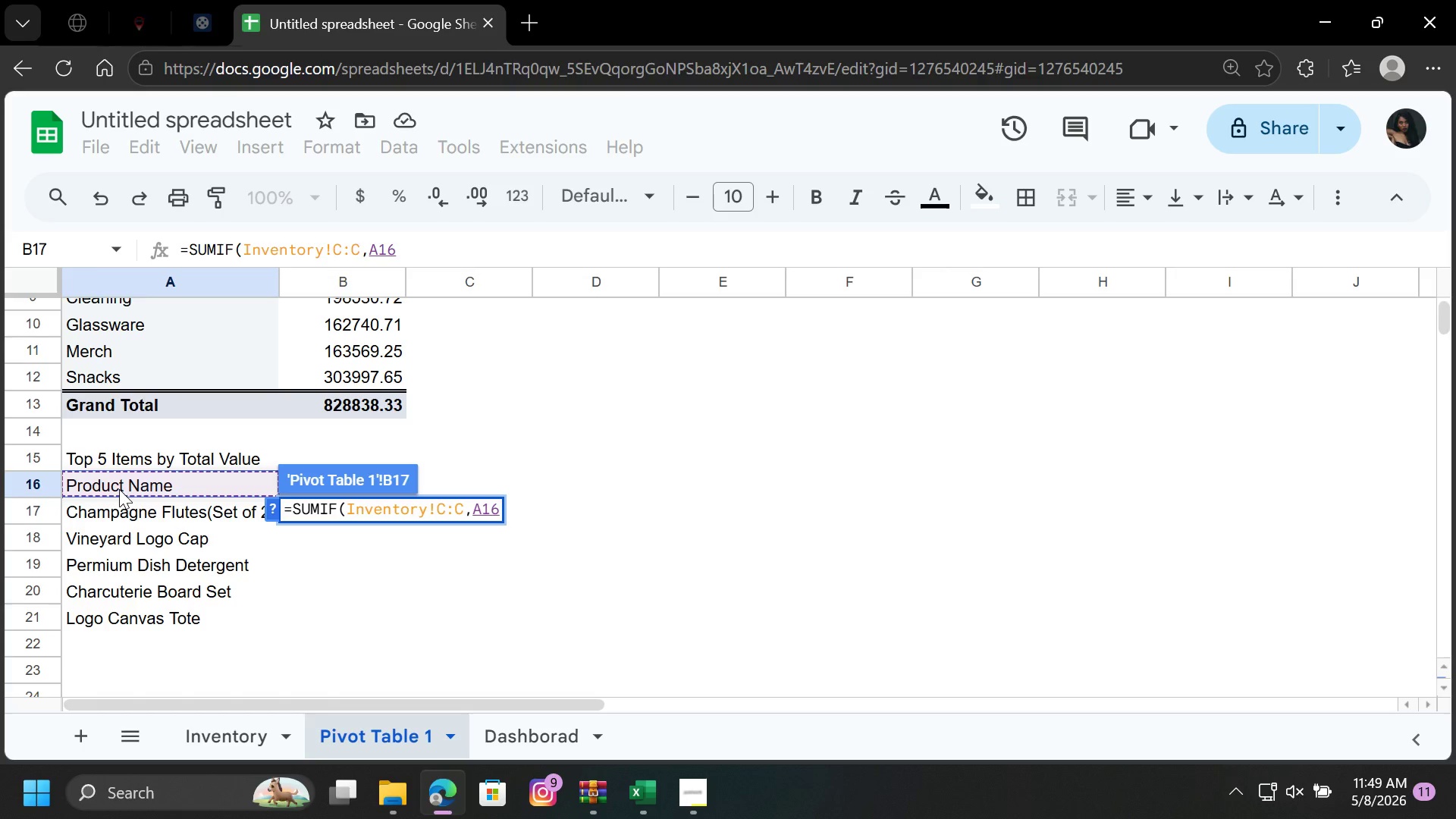 
left_click([228, 733])
 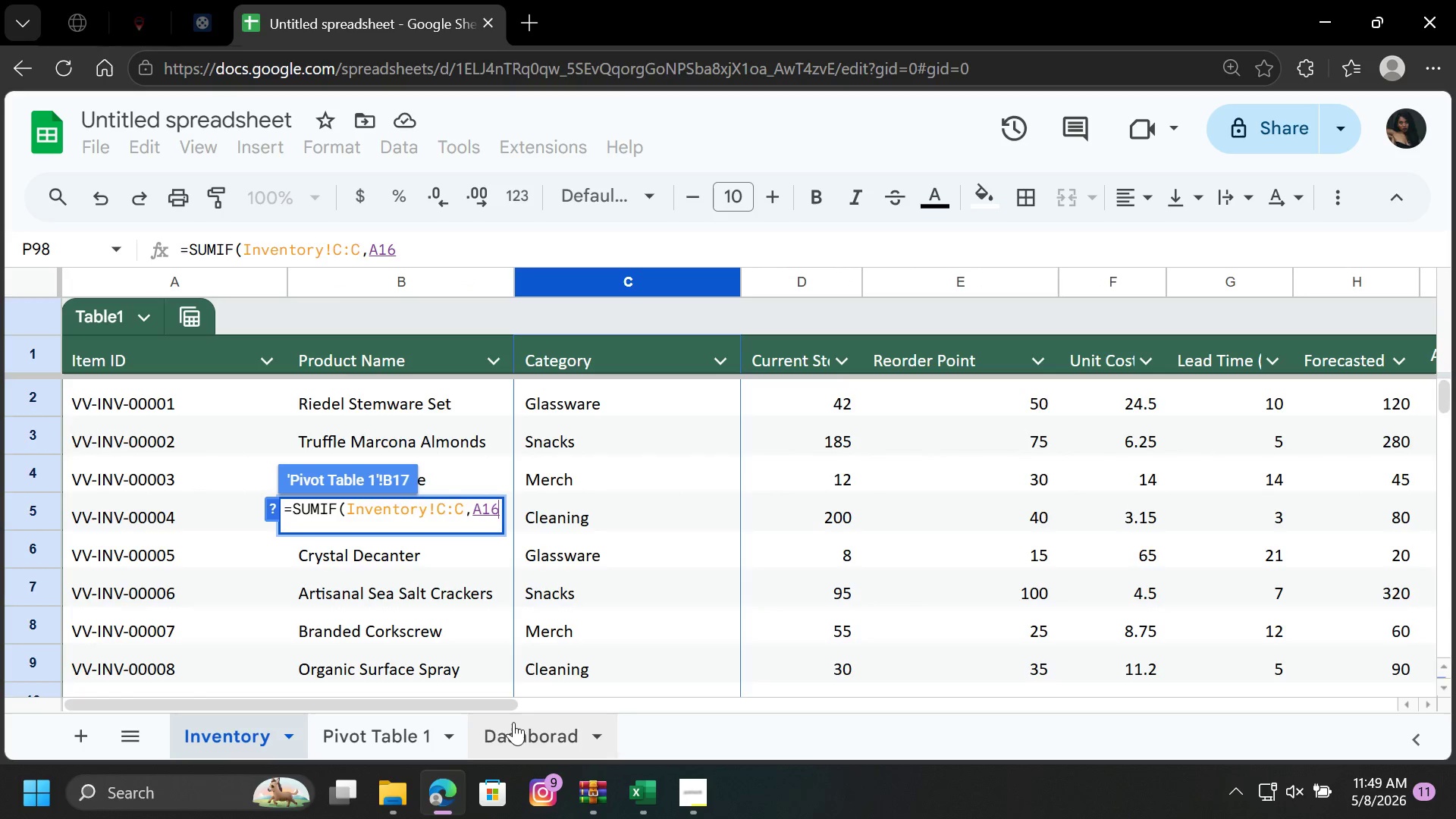 
left_click_drag(start_coordinate=[485, 708], to_coordinate=[921, 710])
 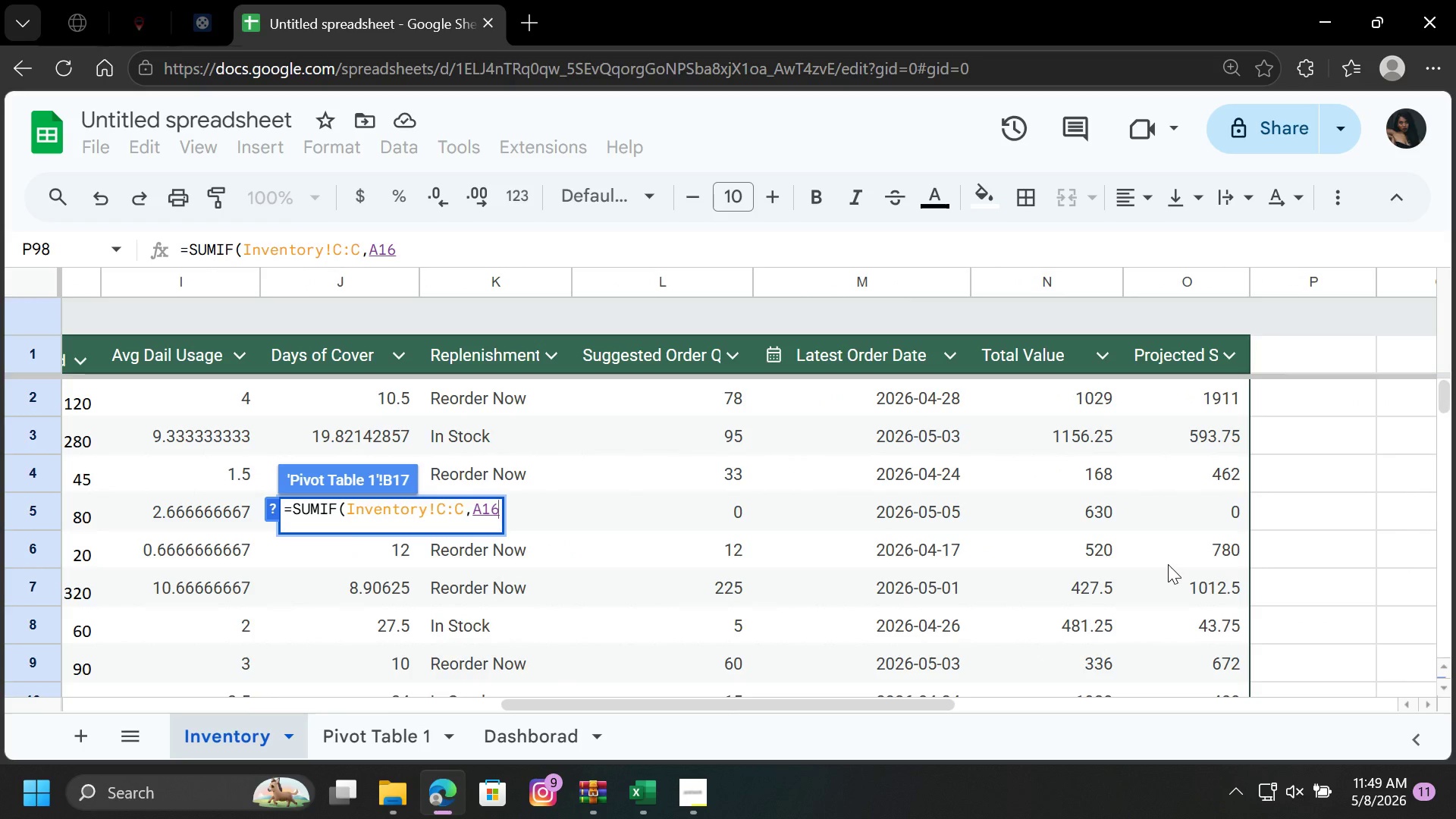 
wait(6.61)
 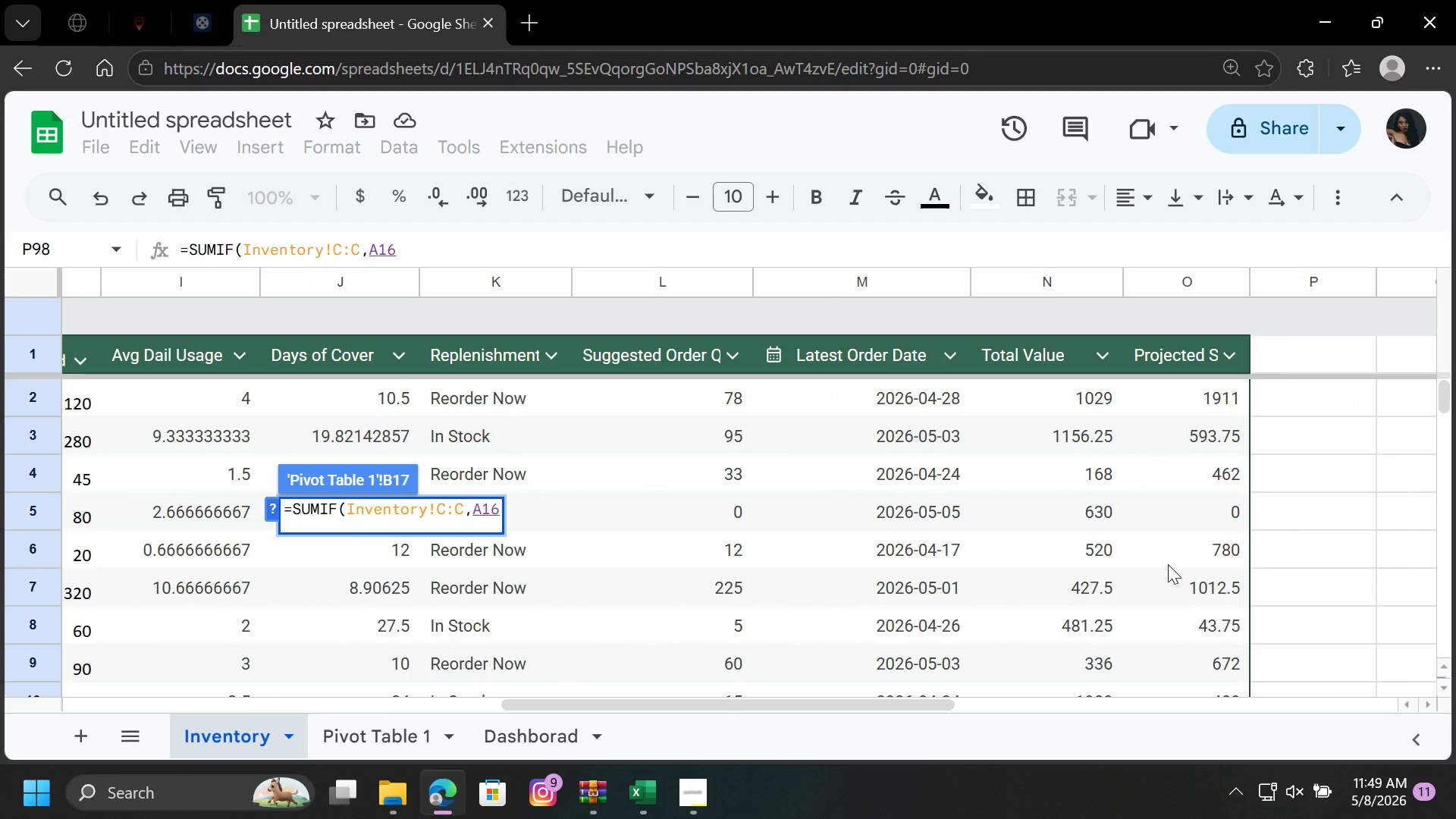 
left_click([1047, 275])
 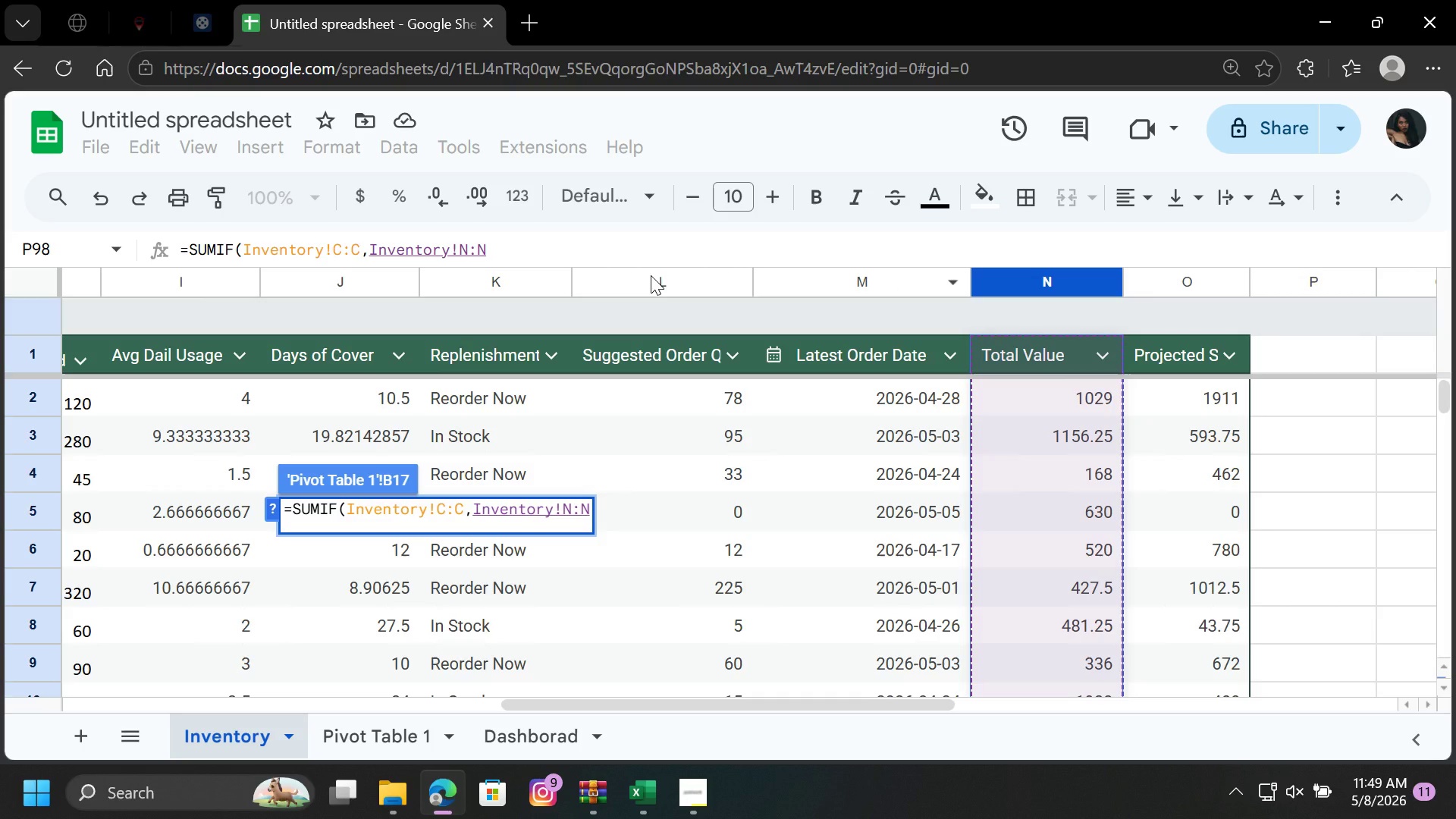 
wait(8.81)
 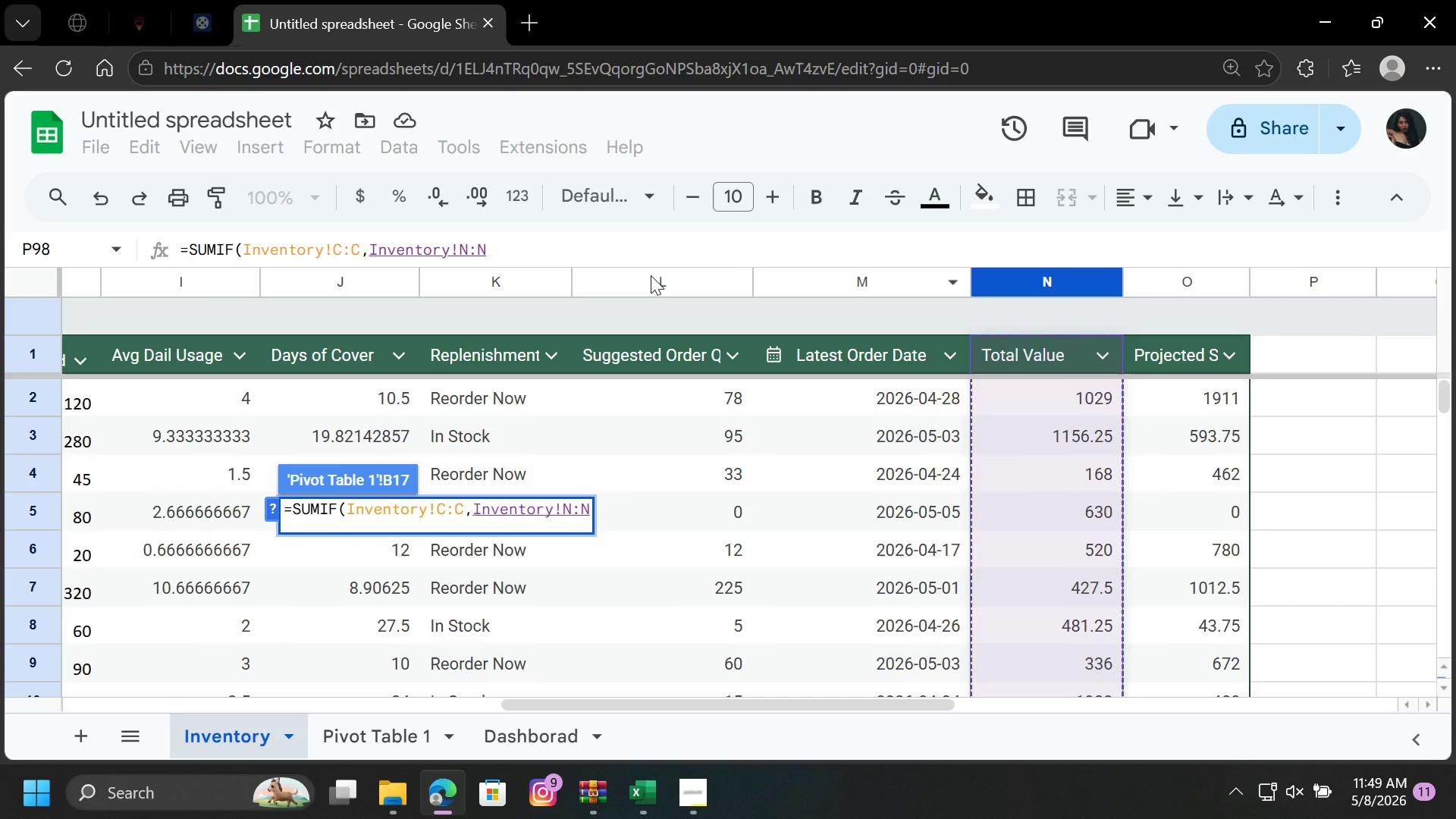 
left_click([371, 731])
 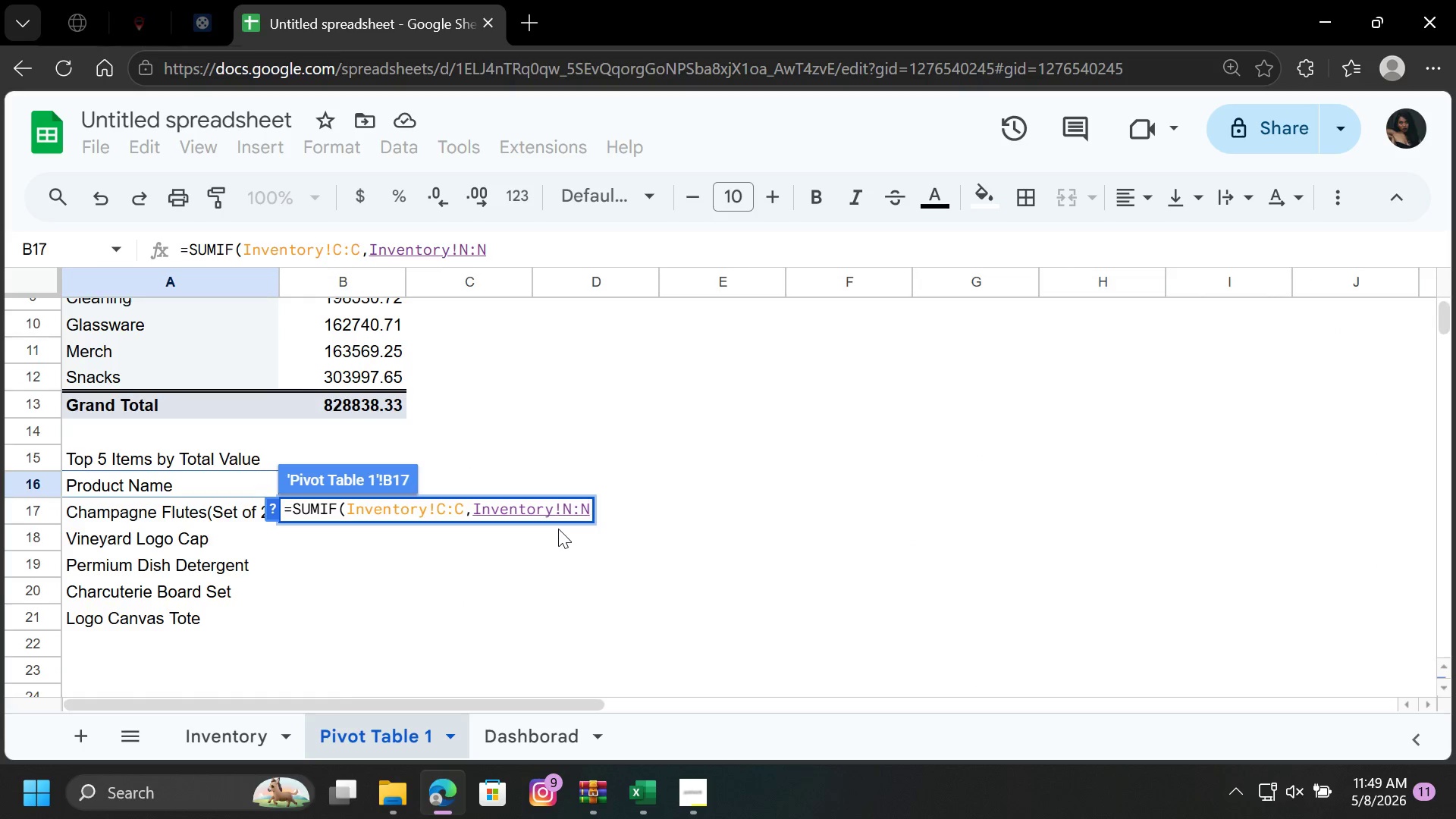 
hold_key(key=Backspace, duration=0.73)
 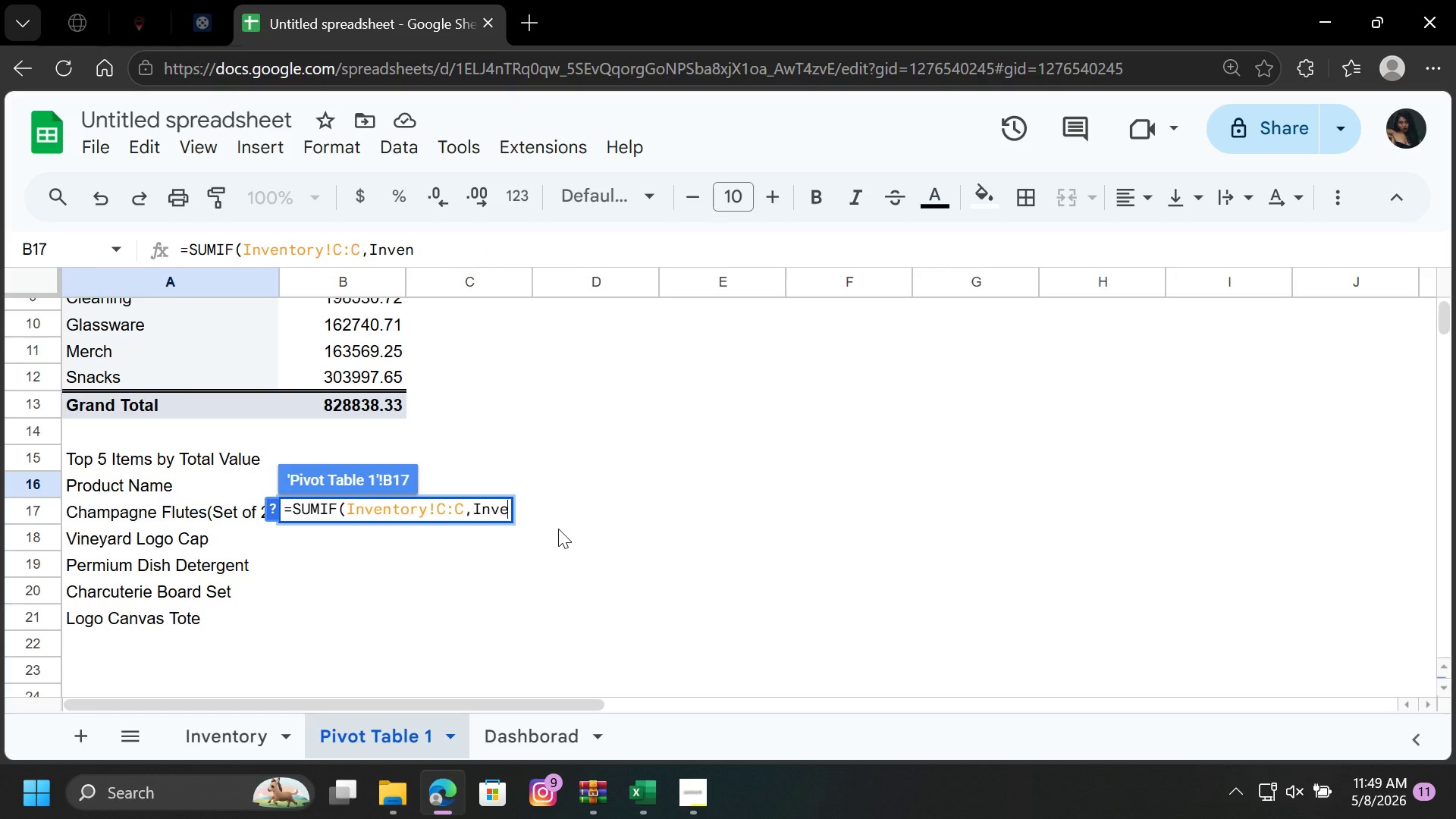 
key(Backspace)
 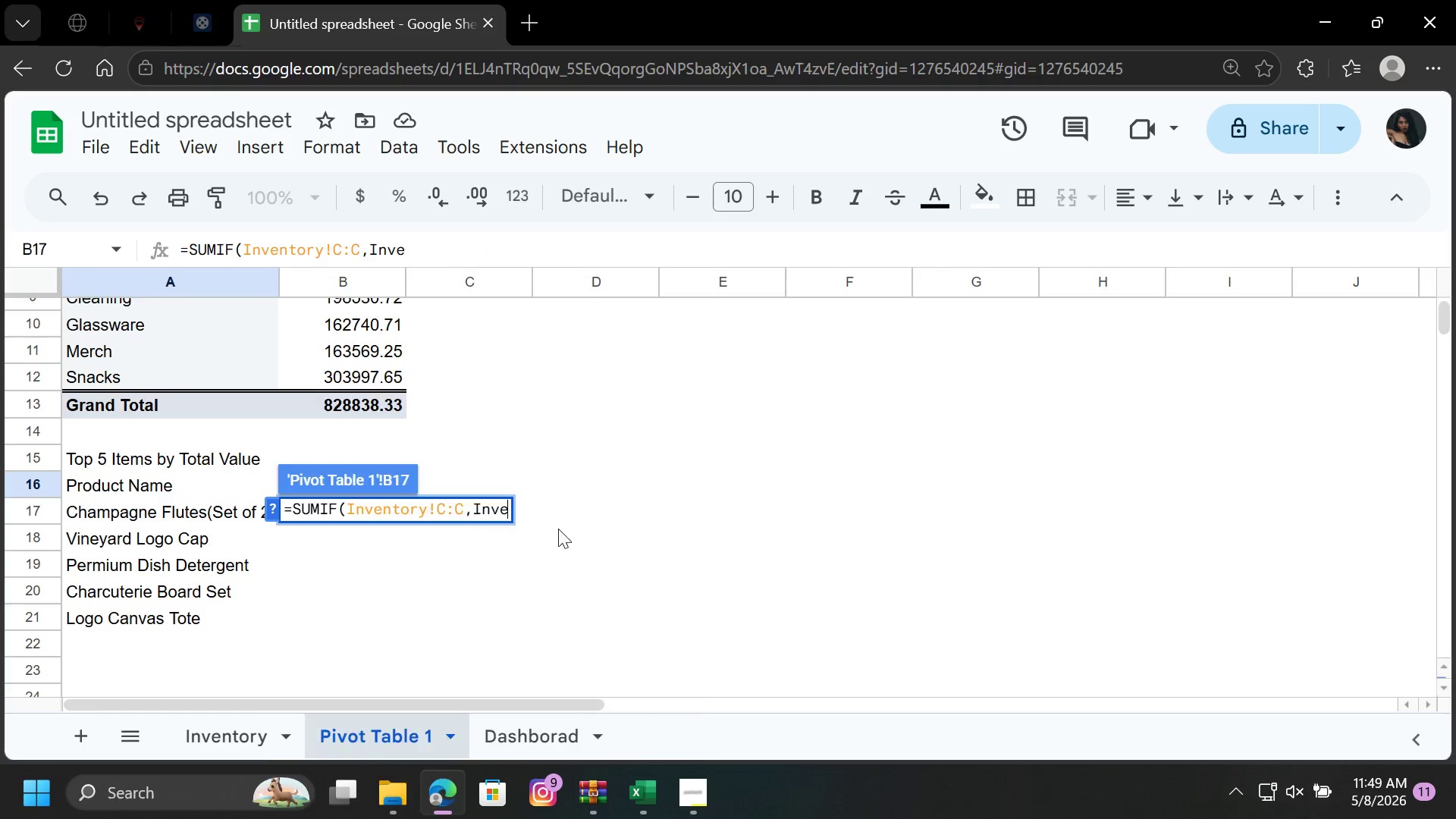 
key(Backspace)
 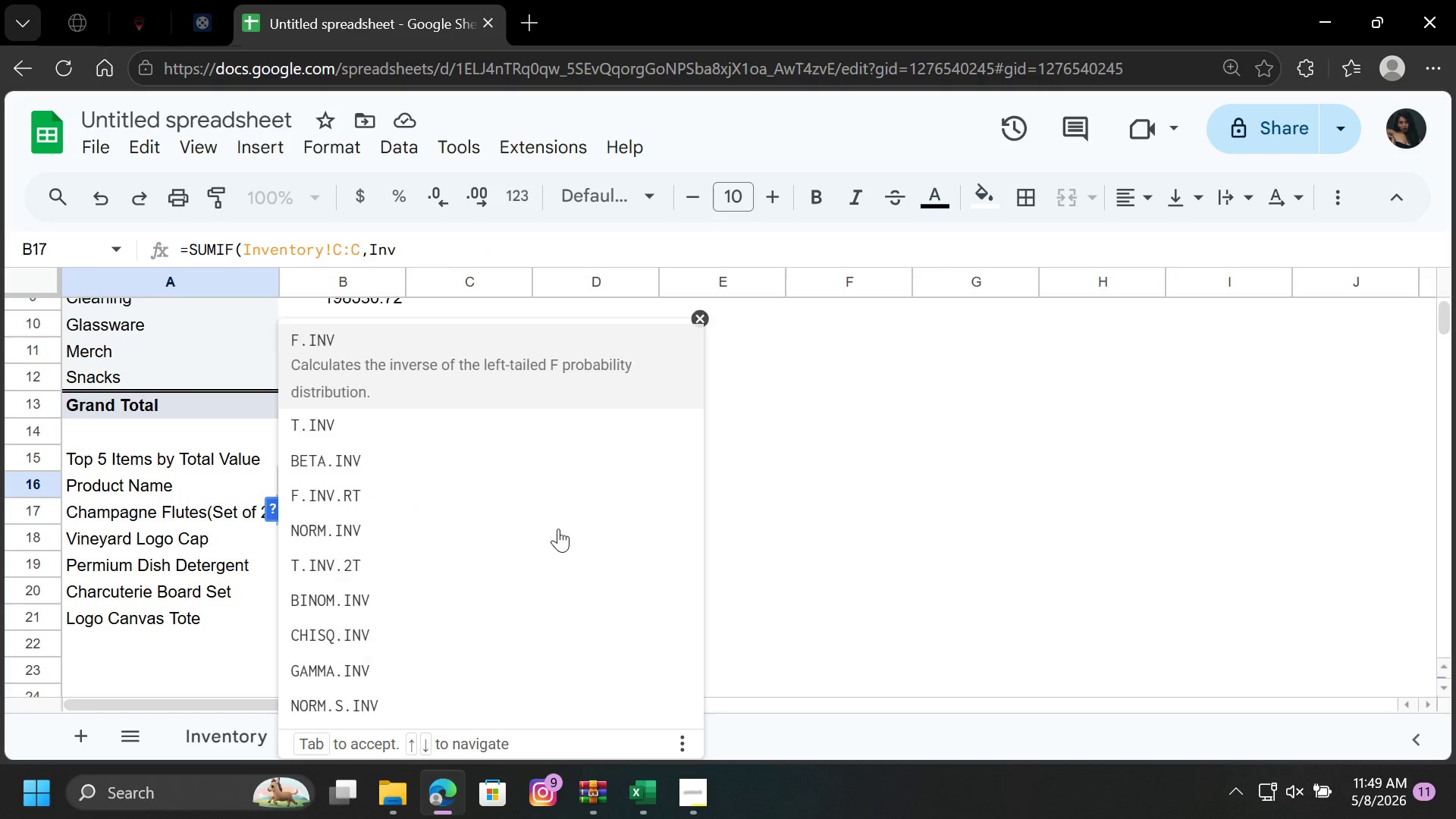 
key(Backspace)
 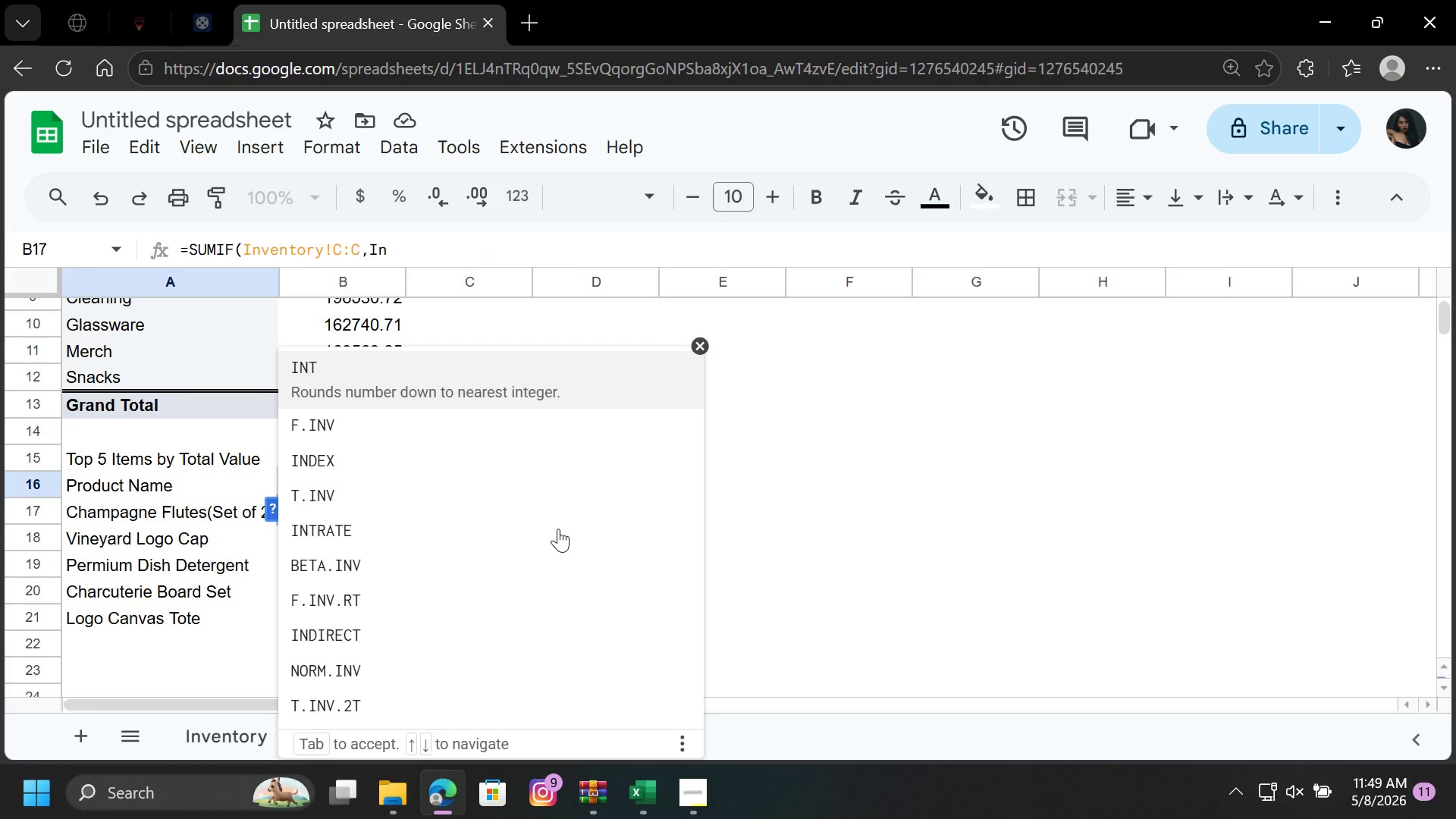 
key(Backspace)
 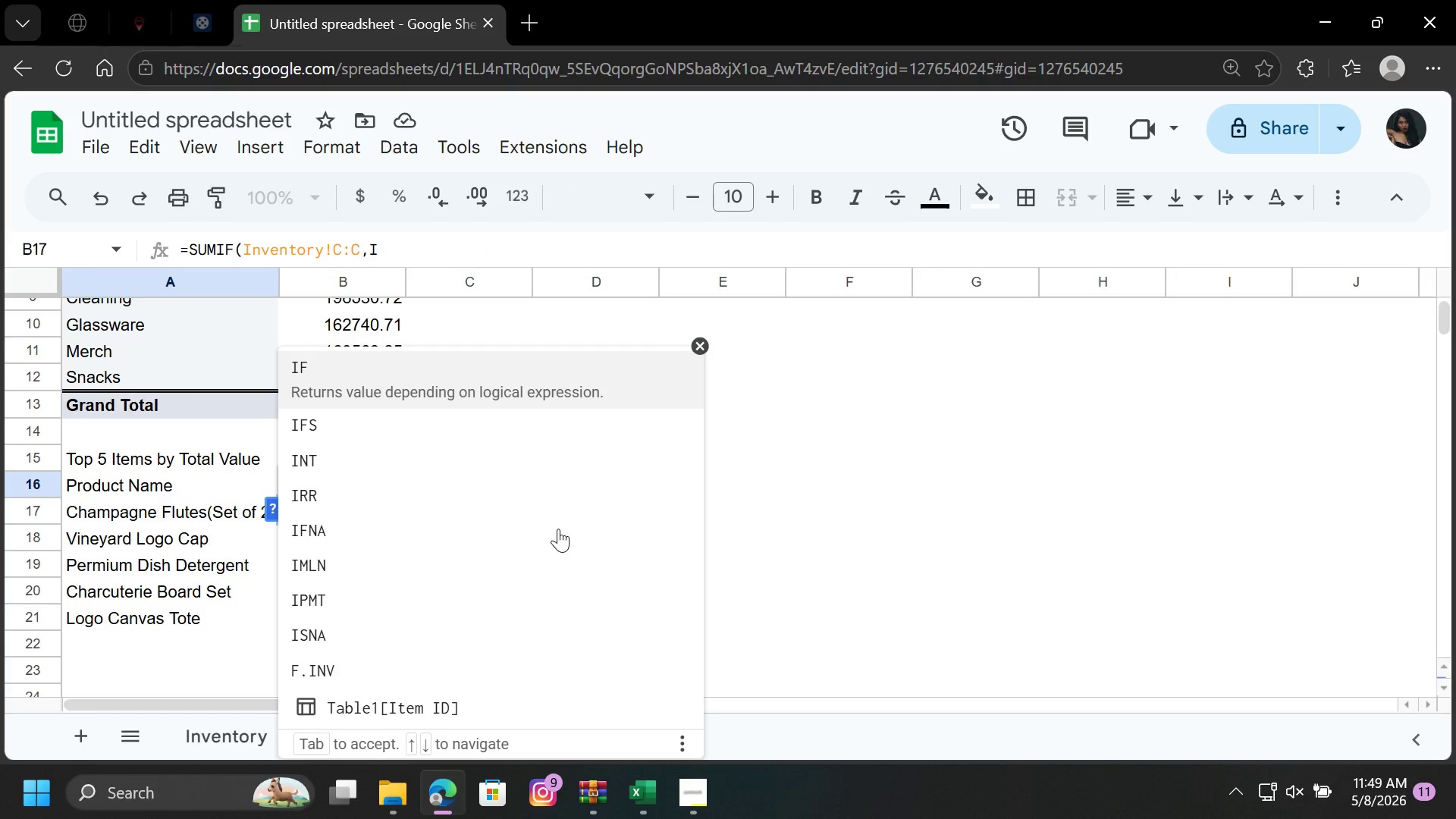 
key(Backspace)
 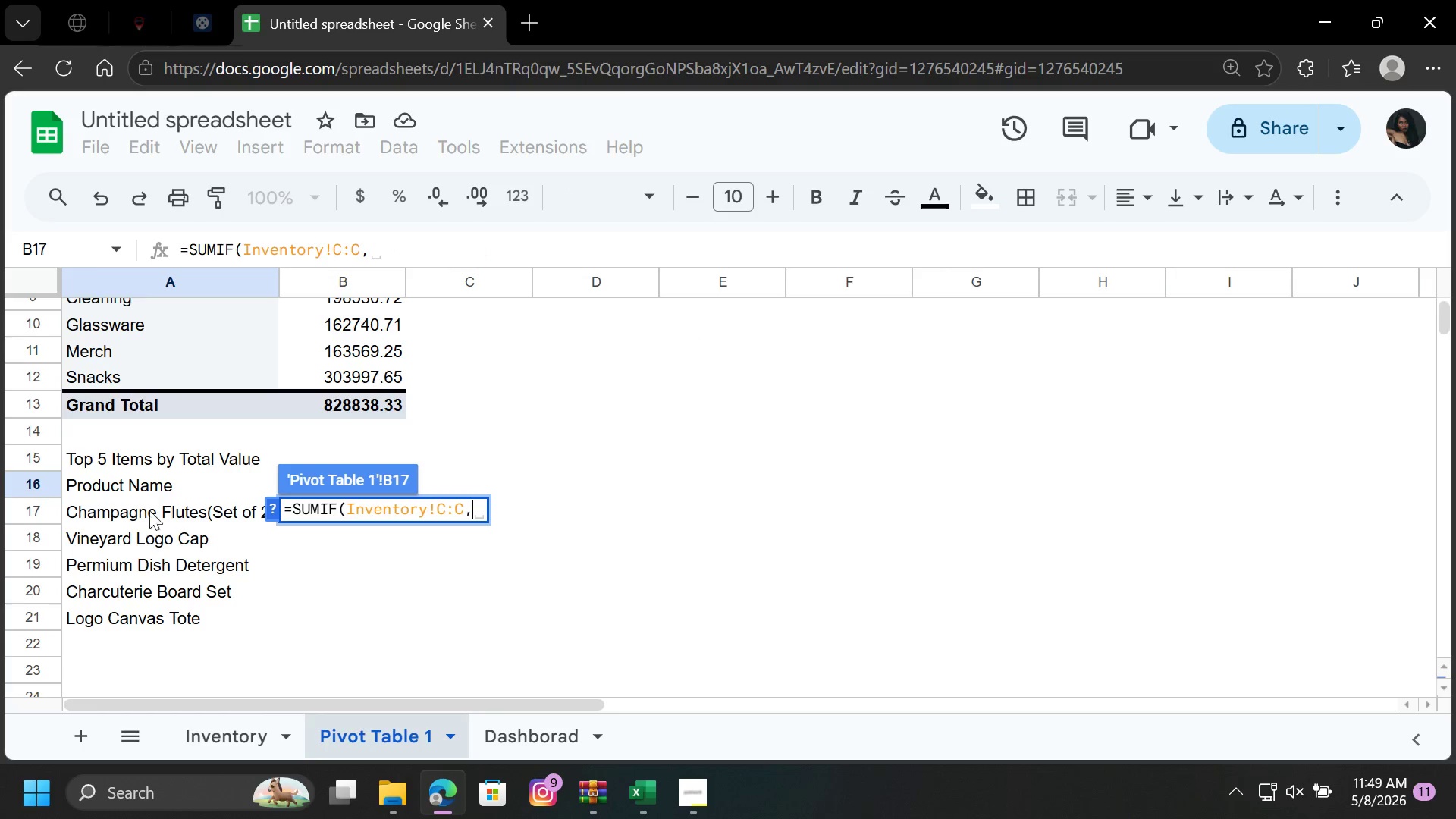 
left_click([105, 483])
 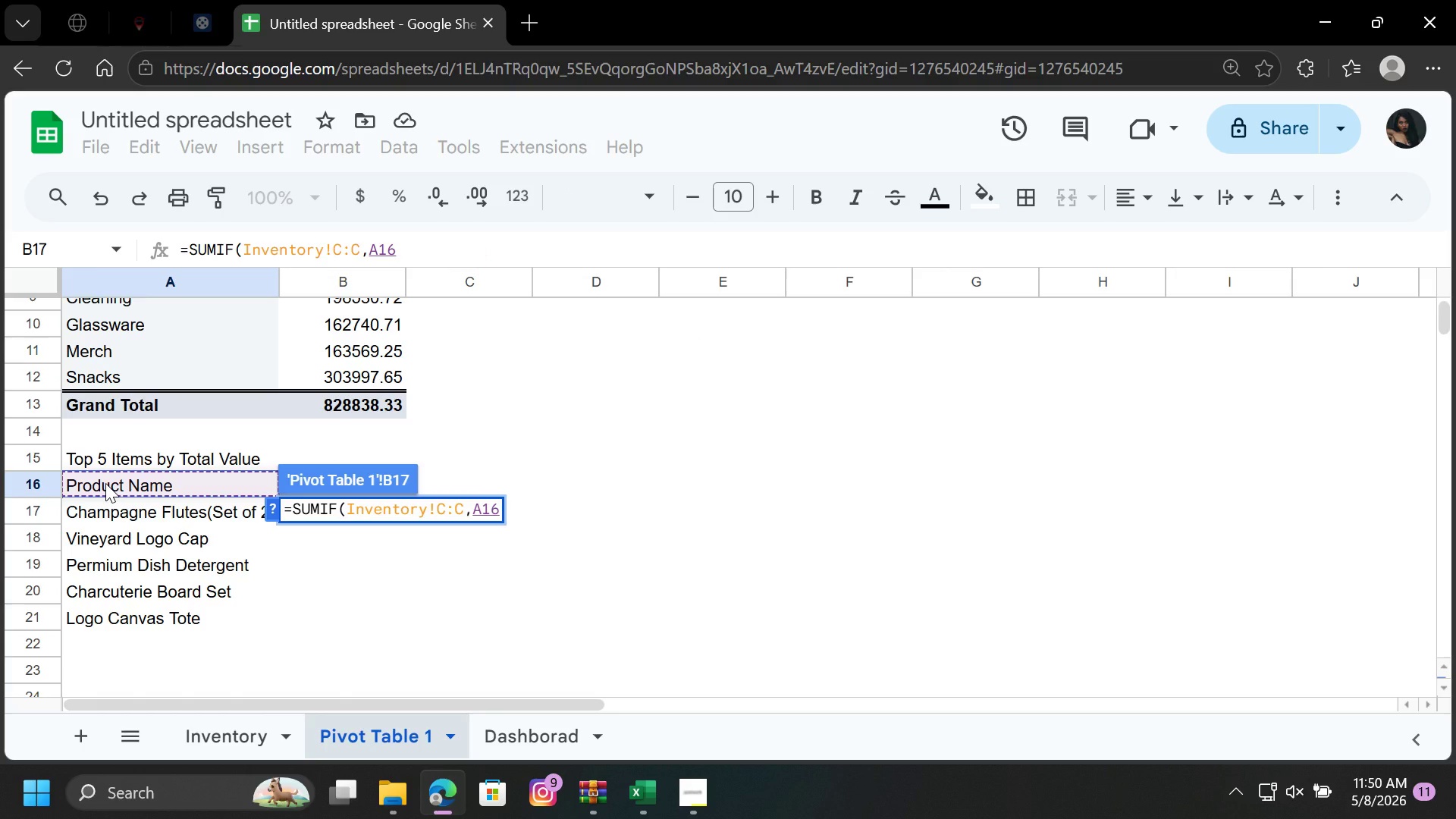 
key(Comma)
 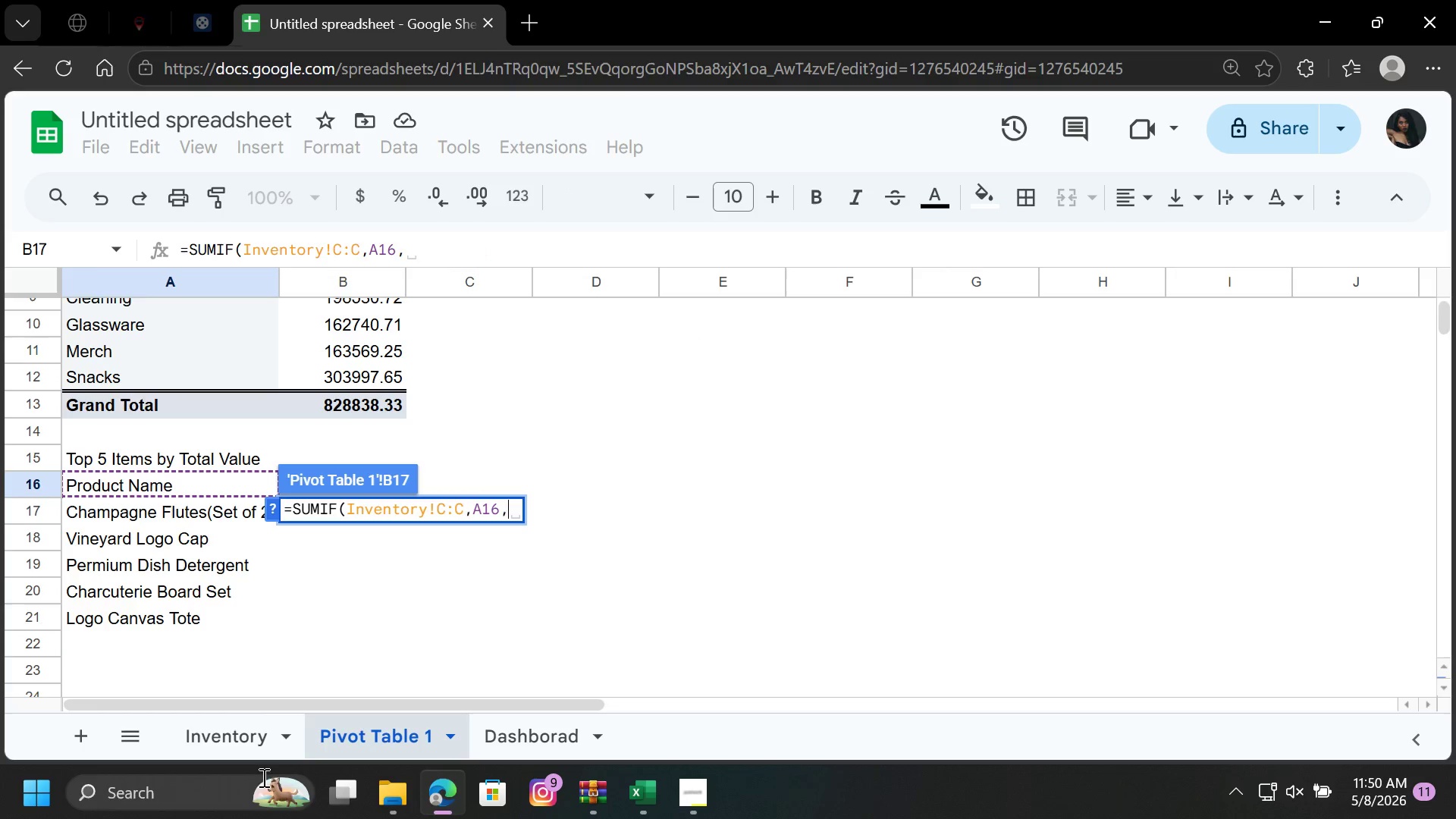 
left_click([216, 755])
 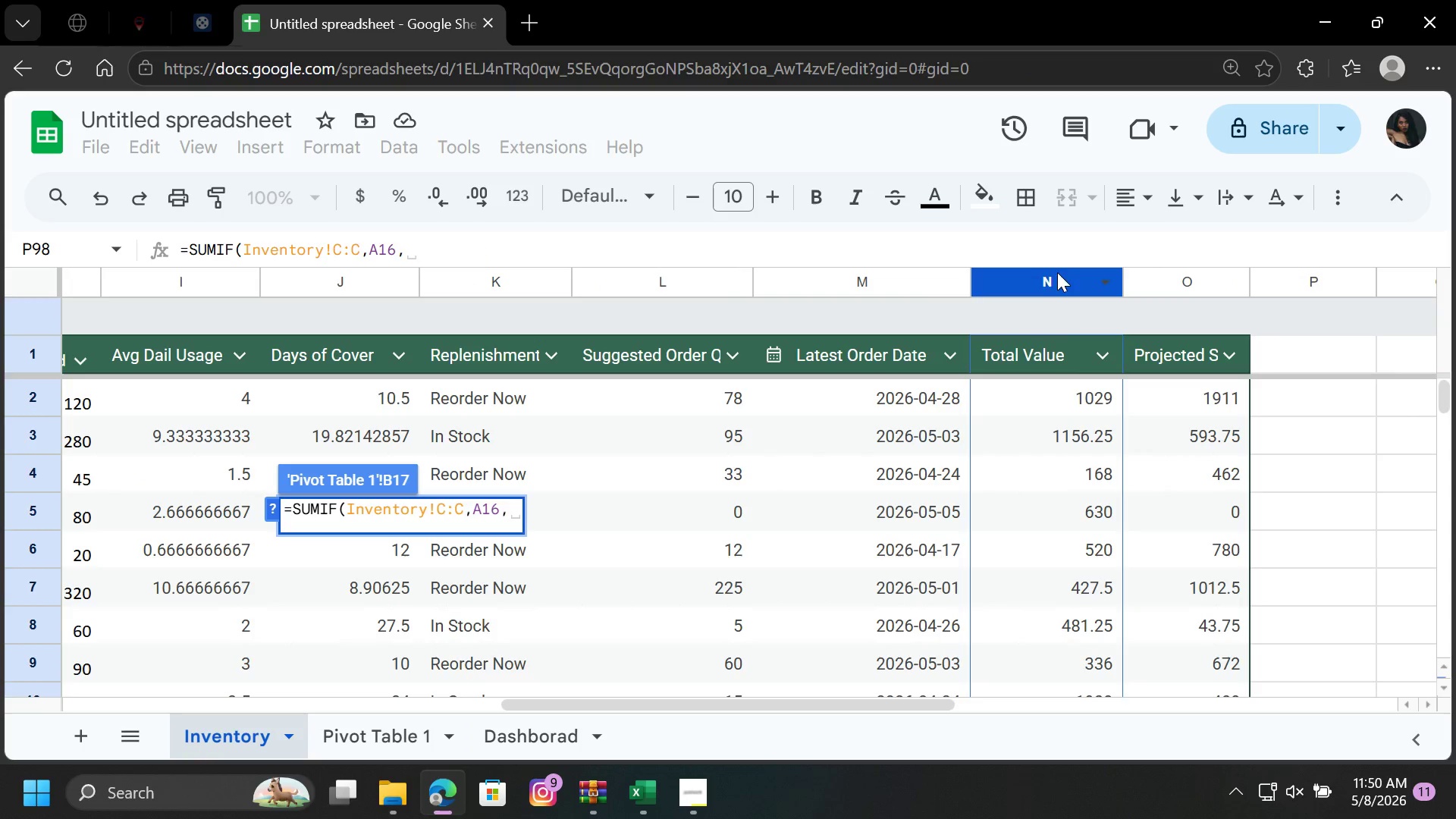 
left_click([1046, 285])
 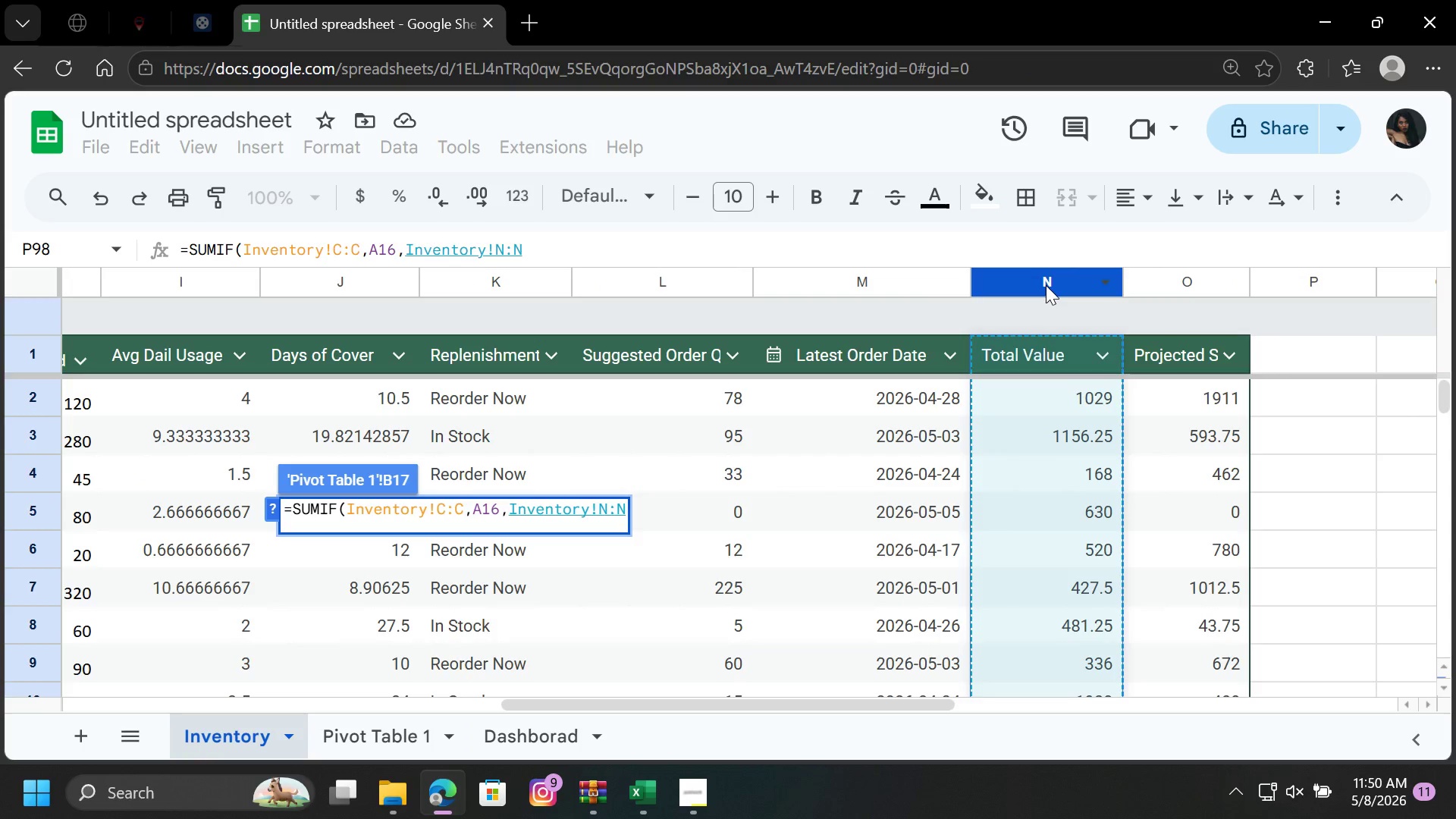 
key(Shift+0)
 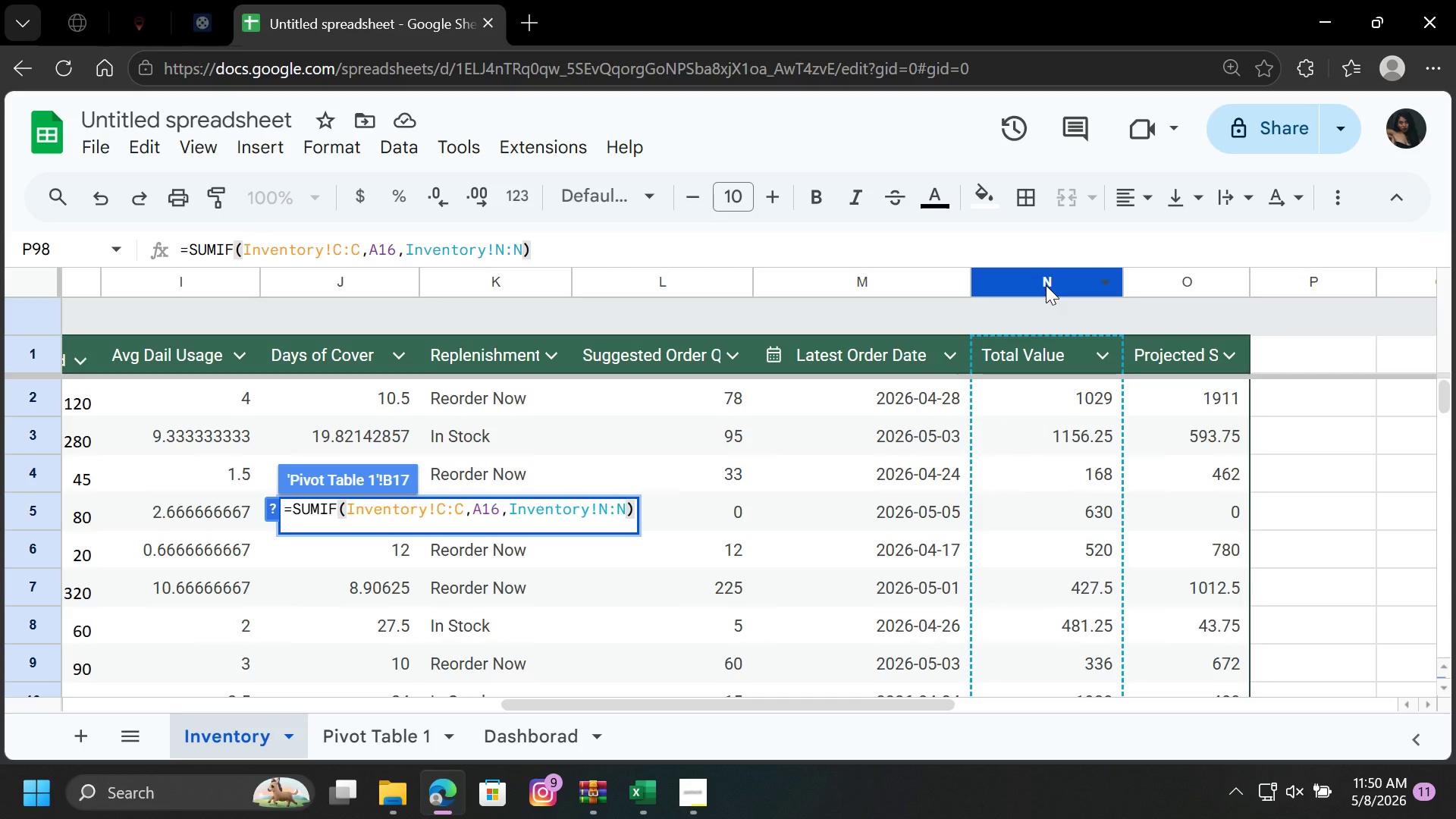 
key(Enter)
 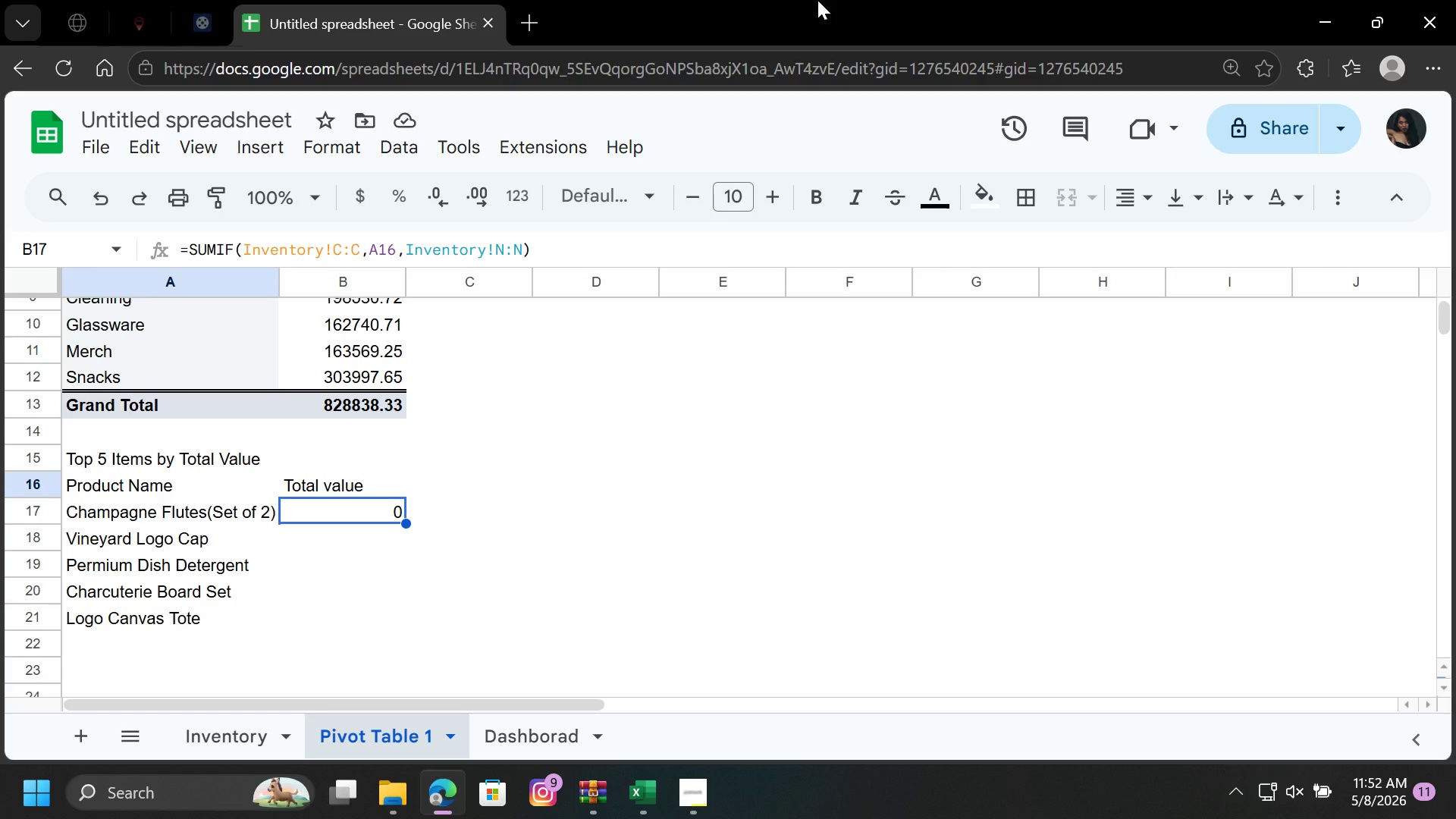 
wait(144.56)
 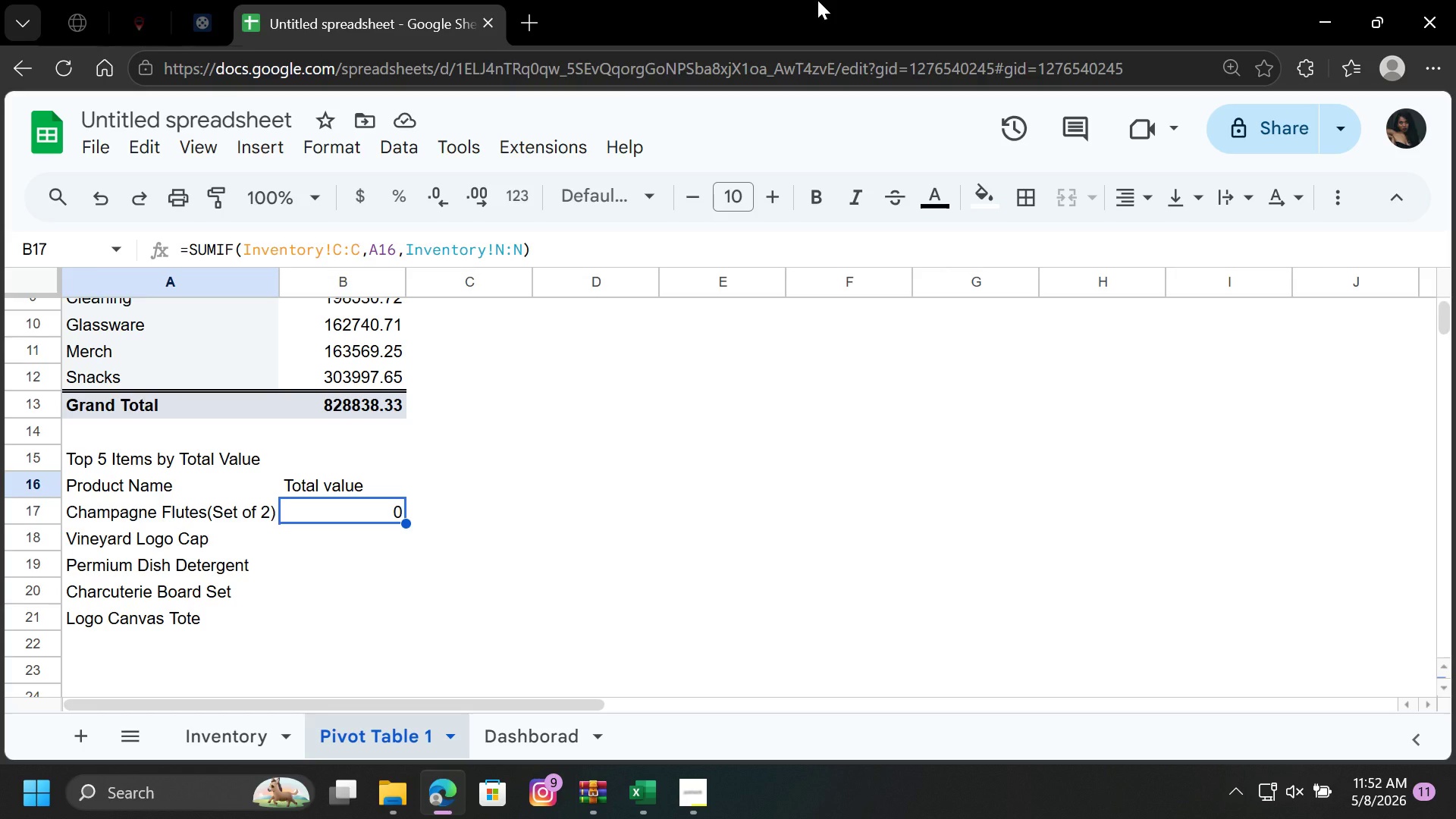 
double_click([382, 512])
 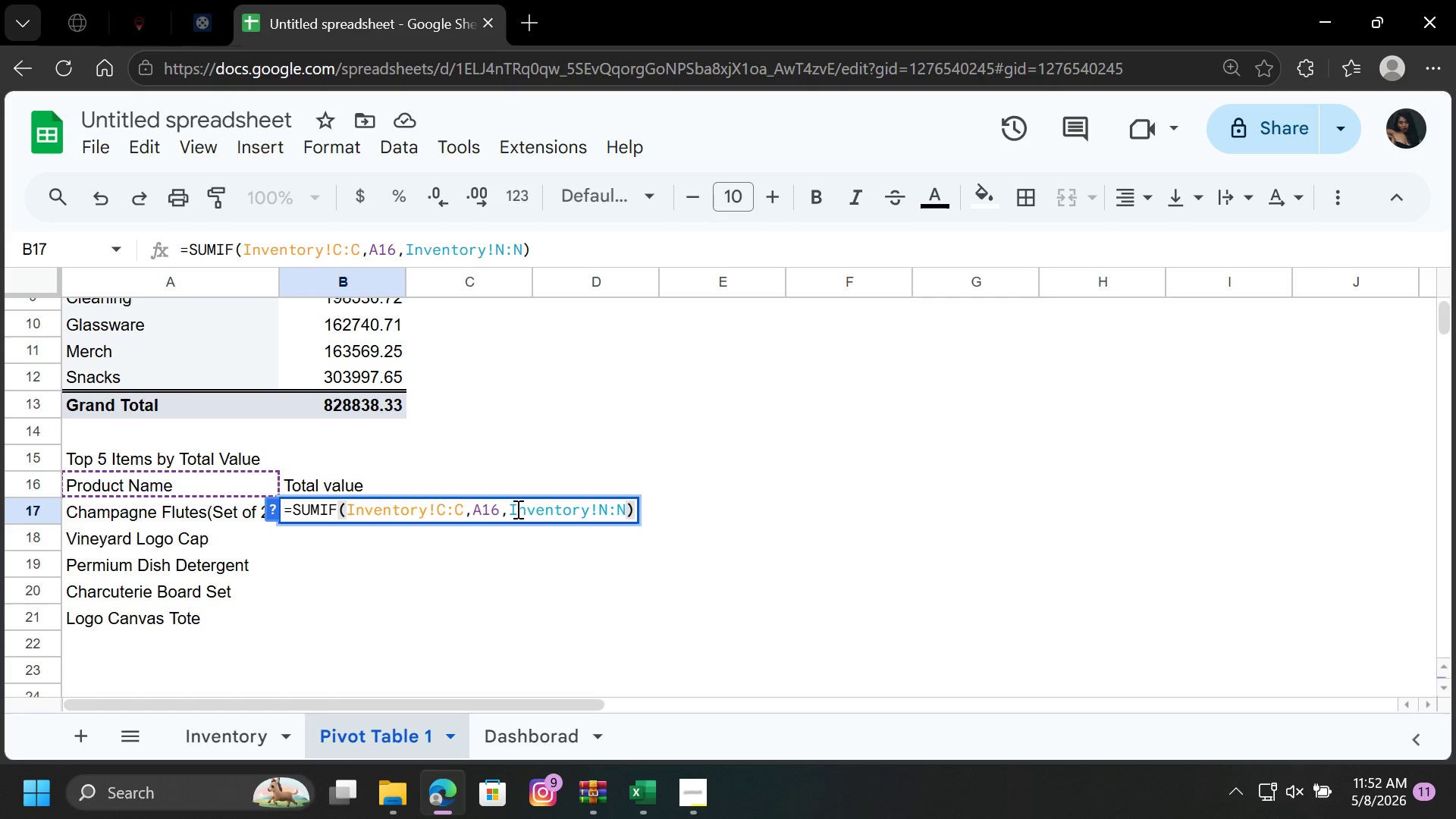 
left_click([499, 509])
 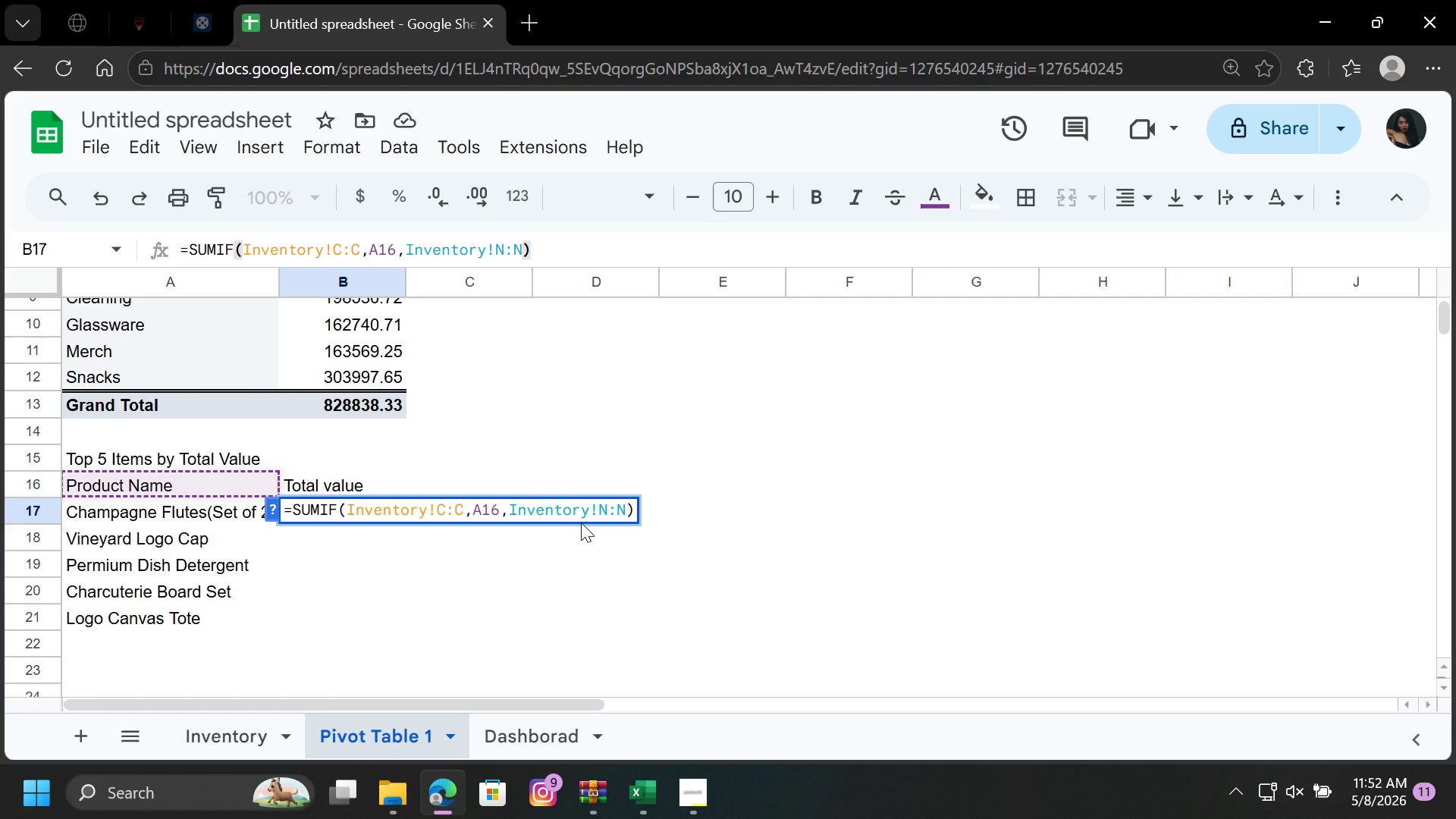 
key(Backspace)
 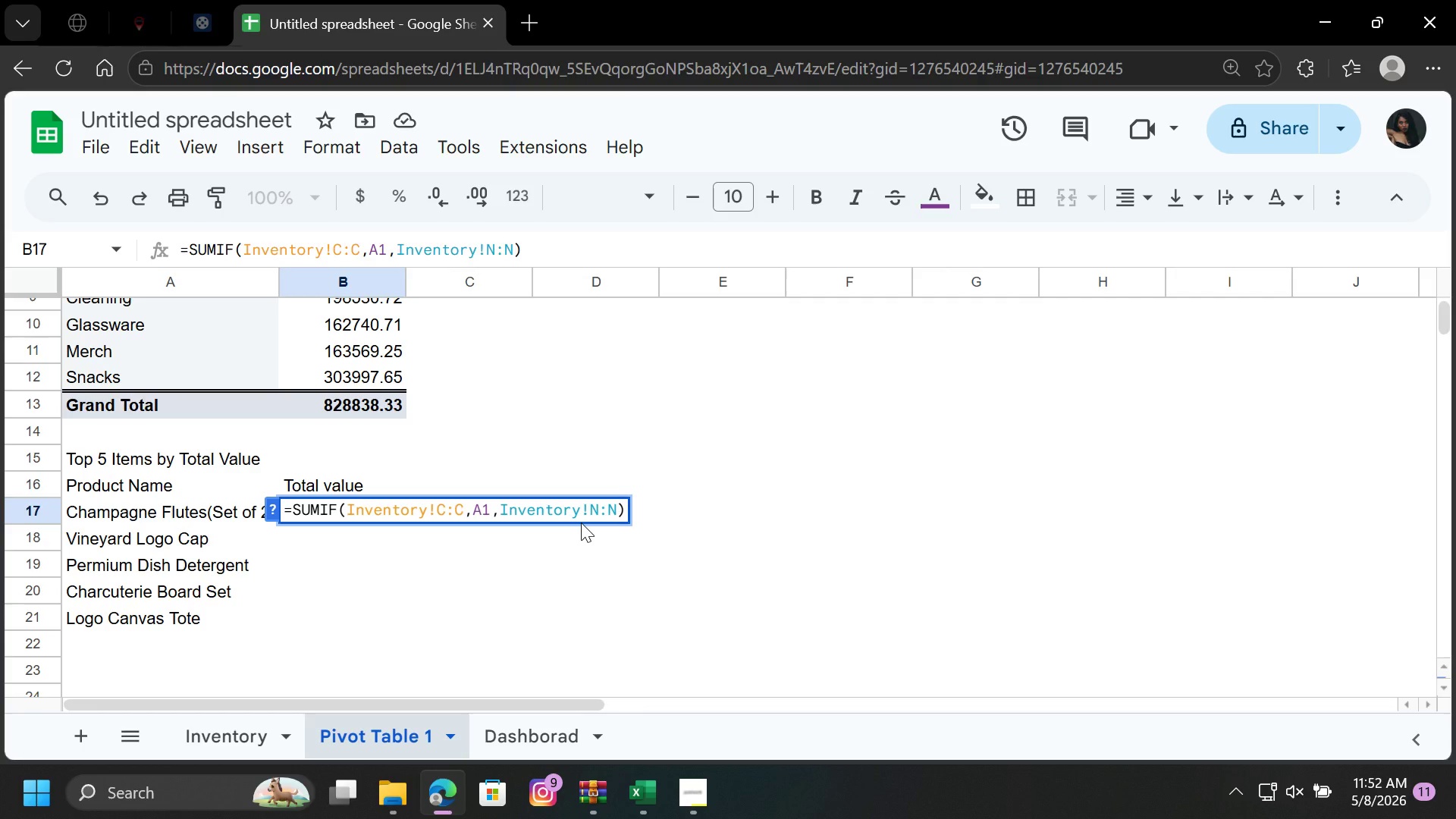 
key(7)
 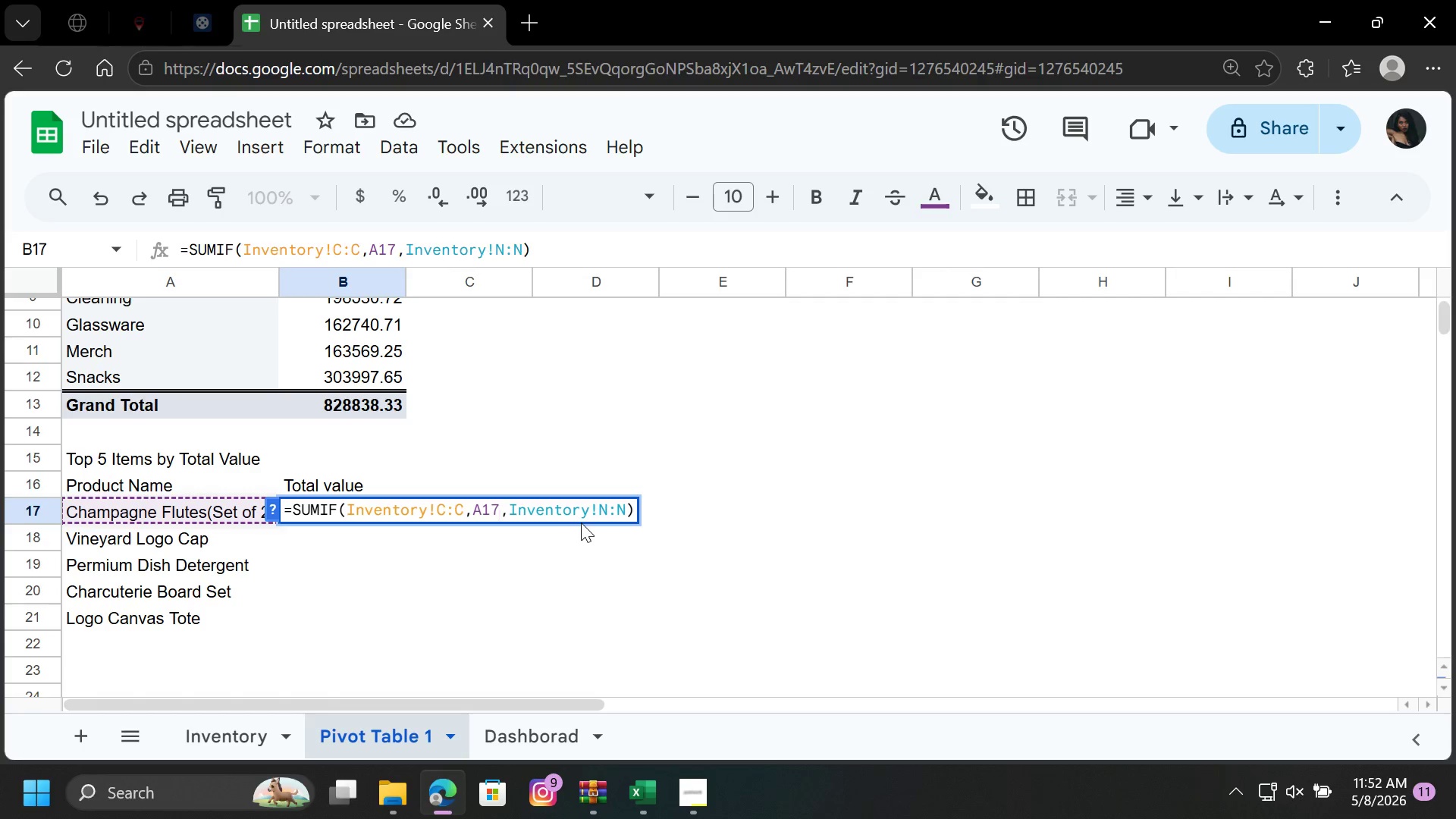 
key(Enter)
 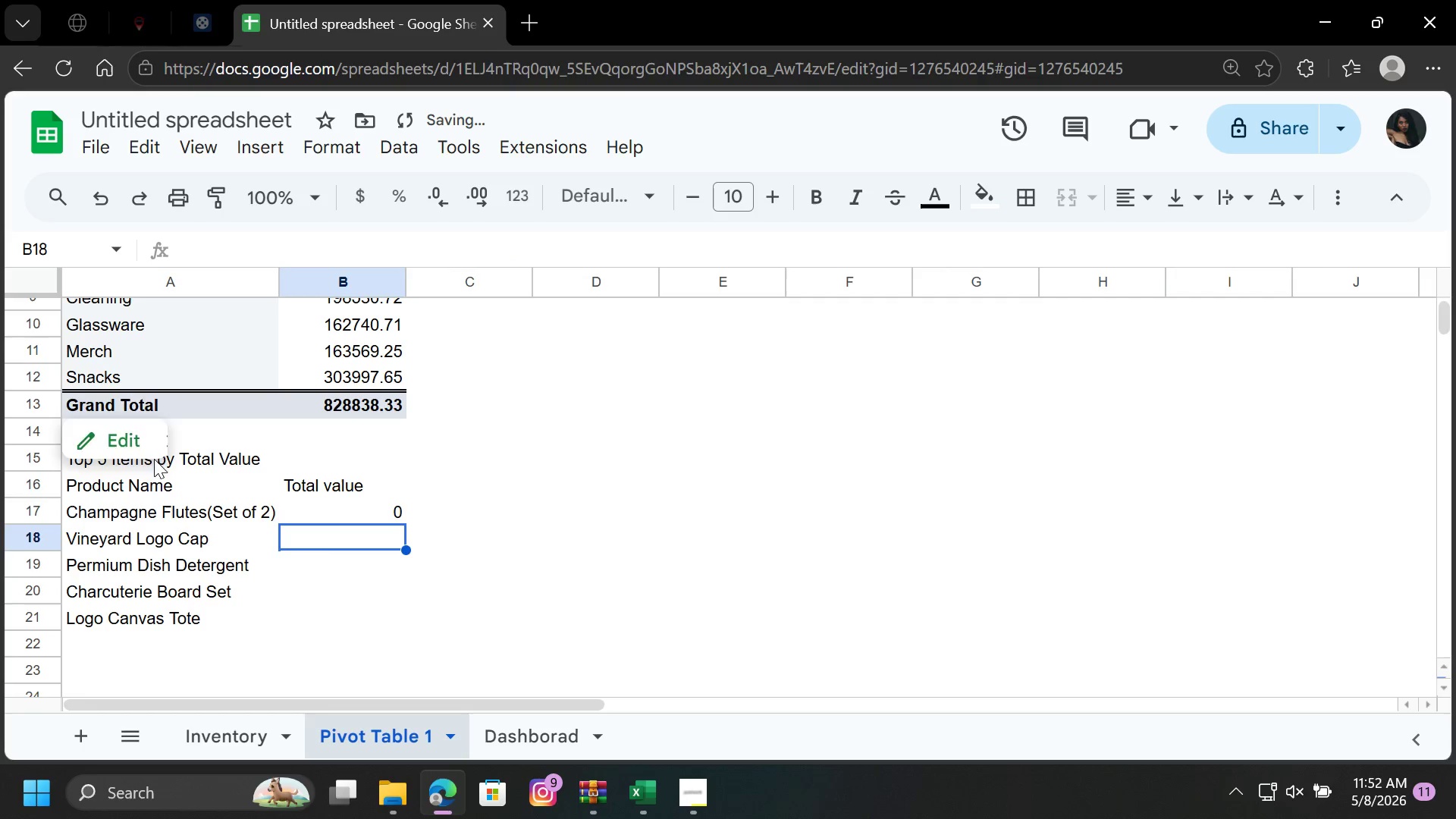 
left_click([356, 516])
 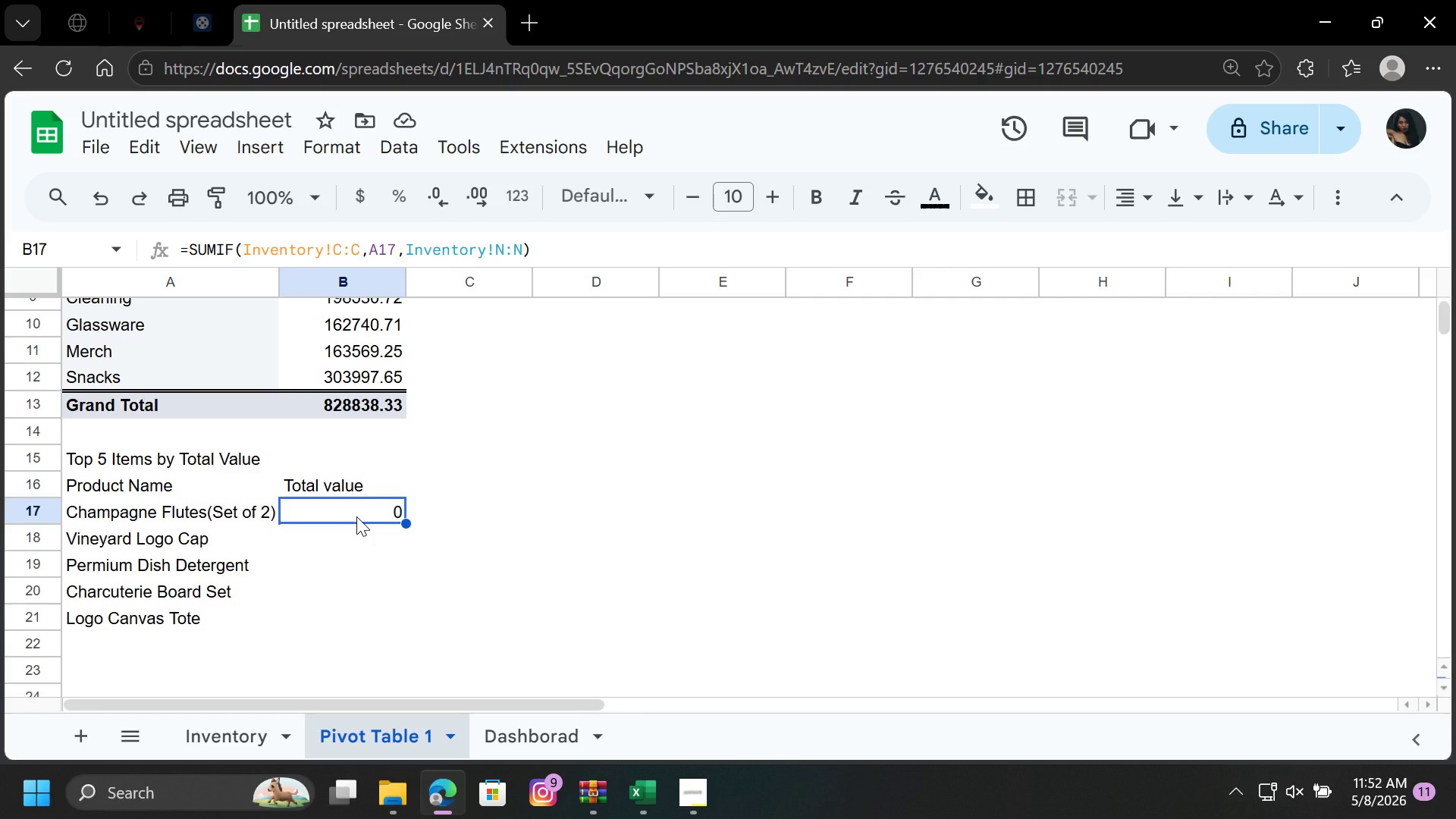 
wait(10.27)
 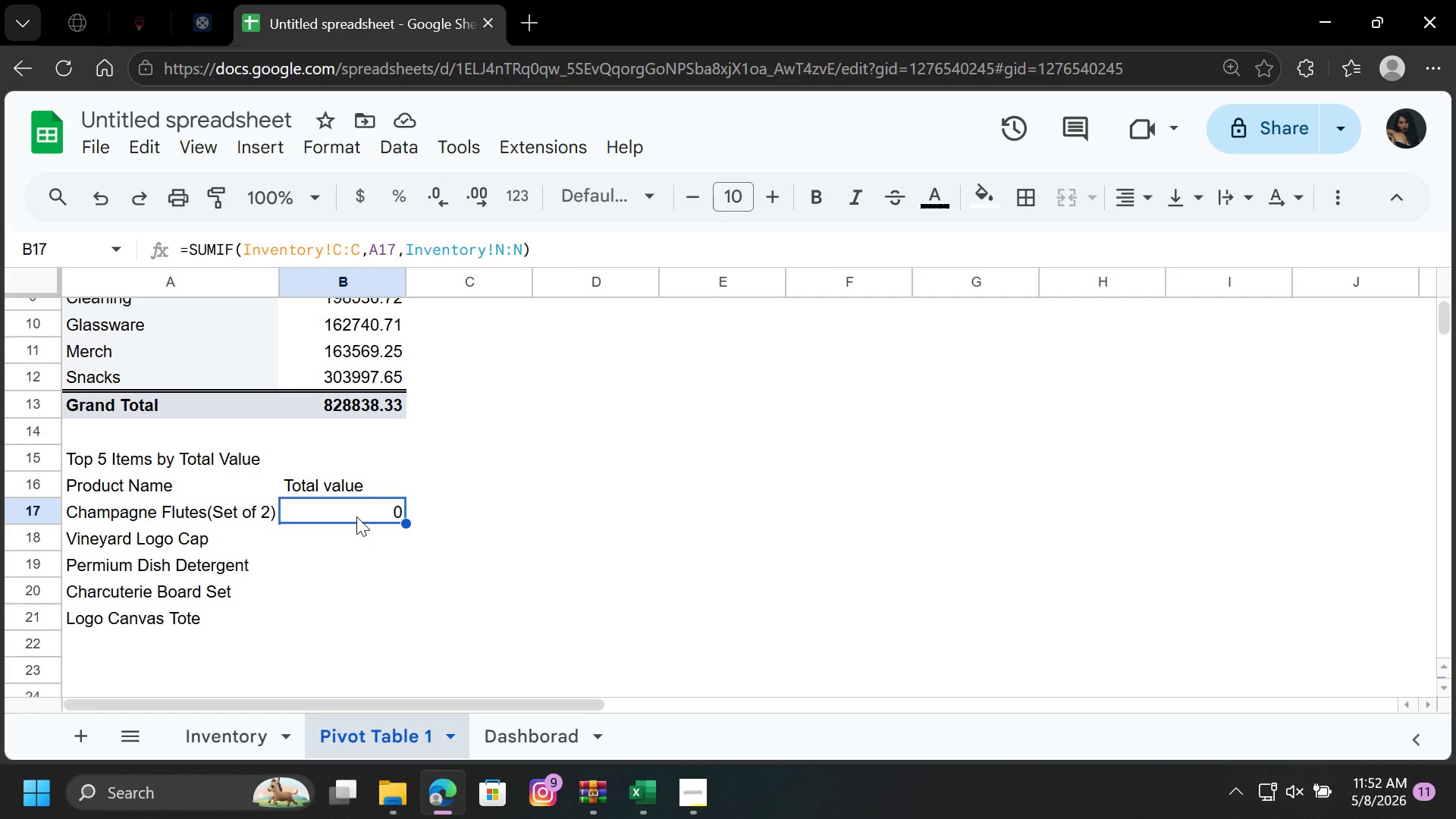 
key(Z)
 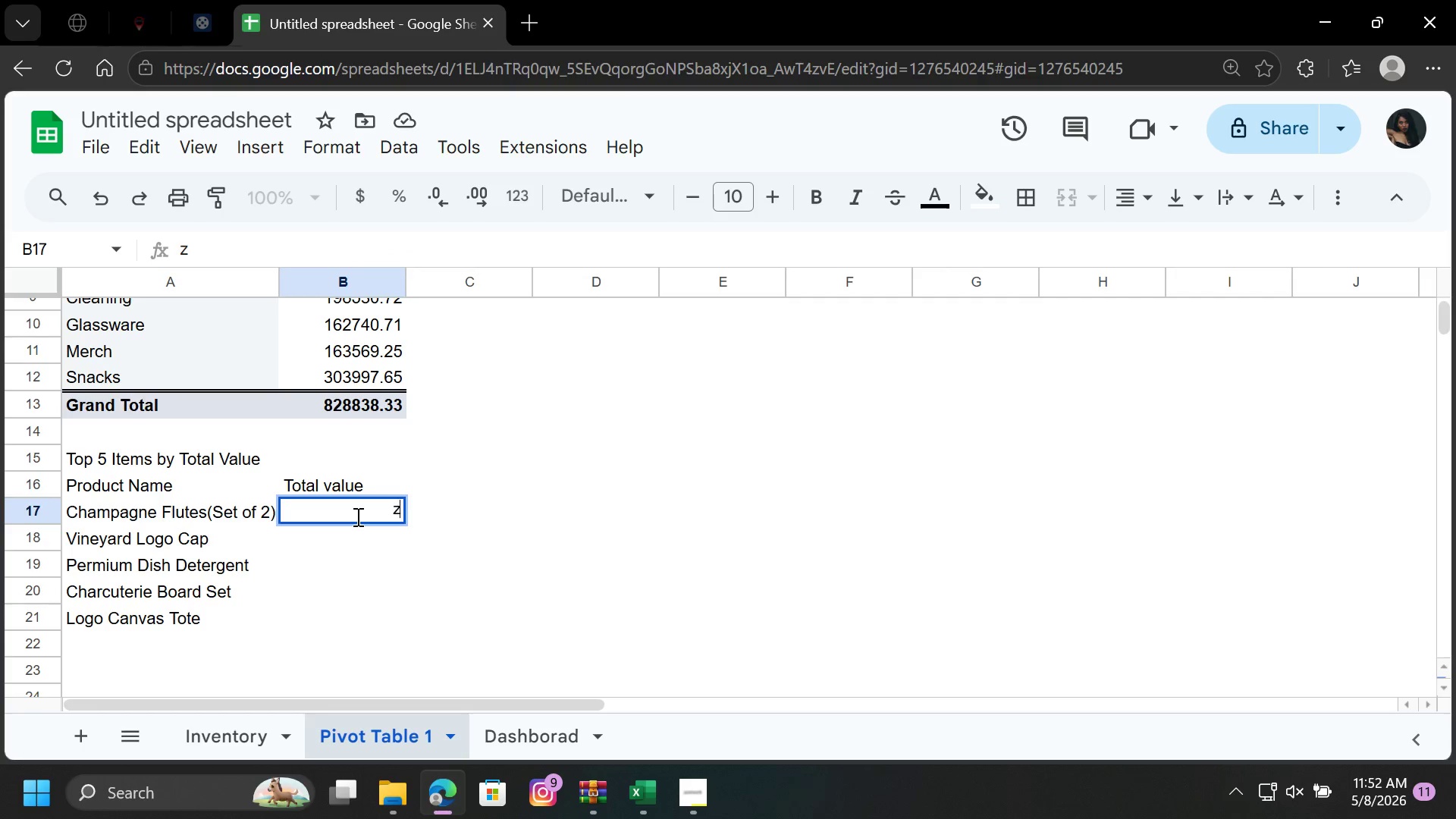 
key(Backspace)
 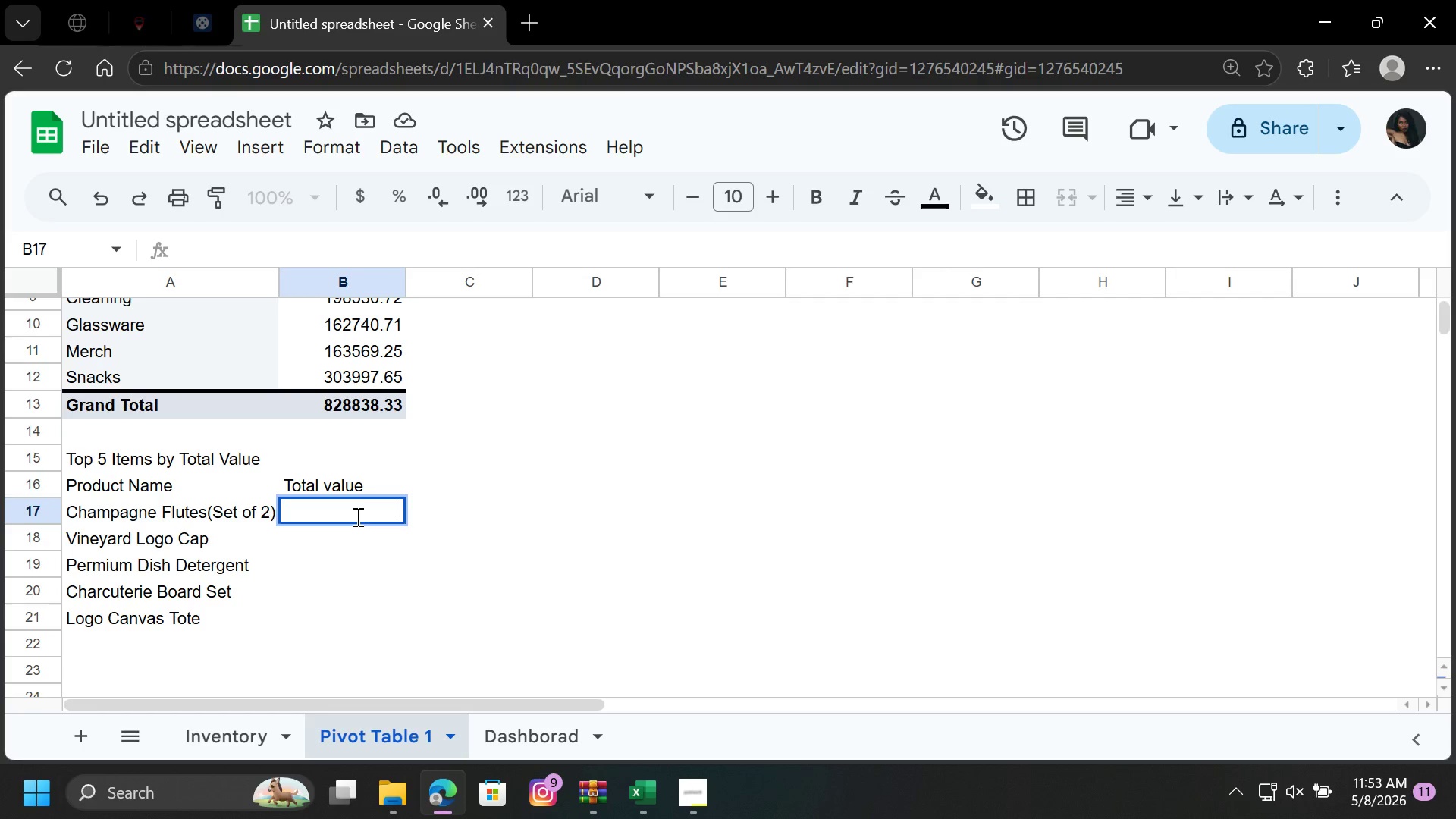 
wait(21.94)
 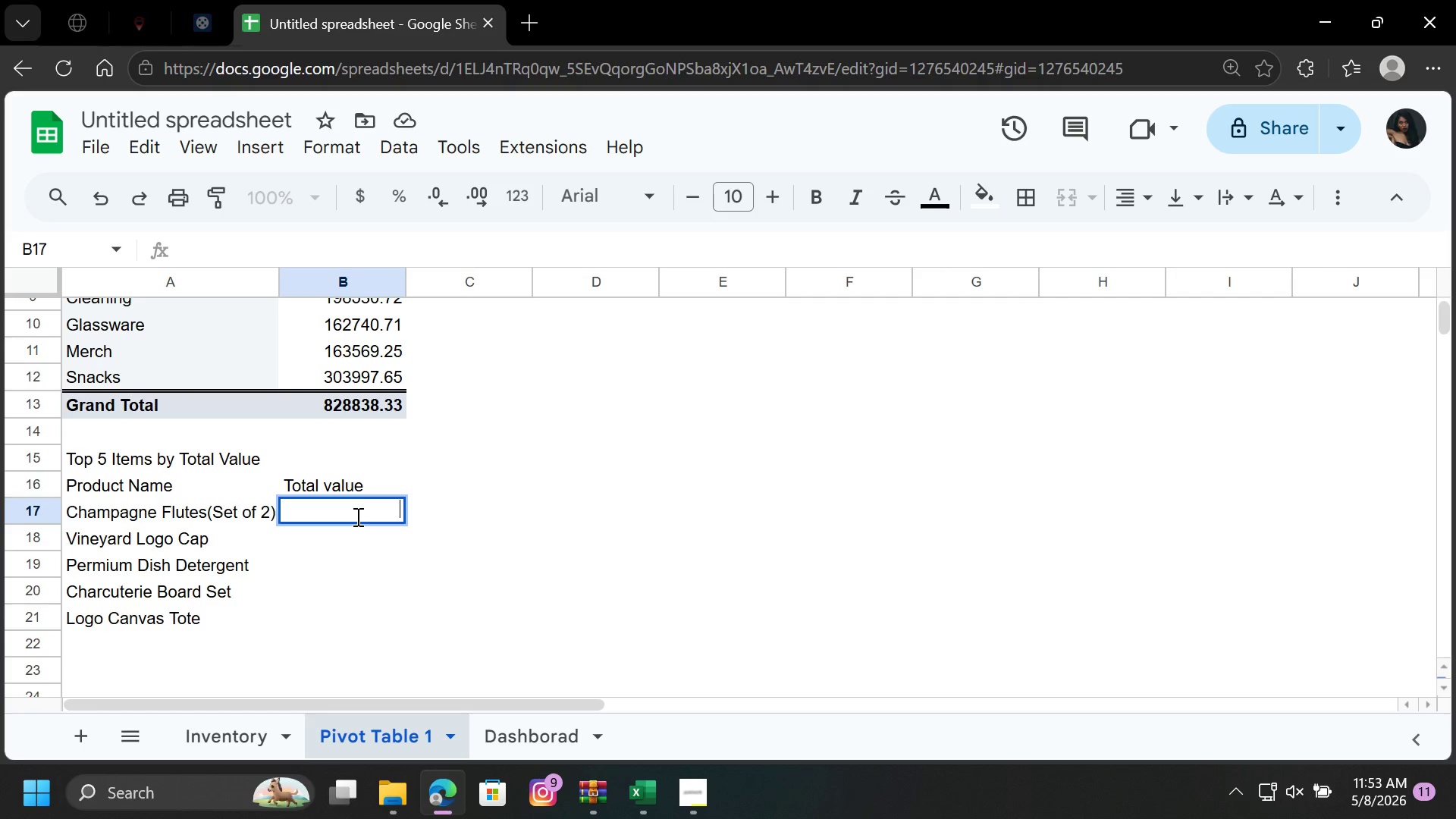 
type(x)
key(Backspace)
type(=xlo)
 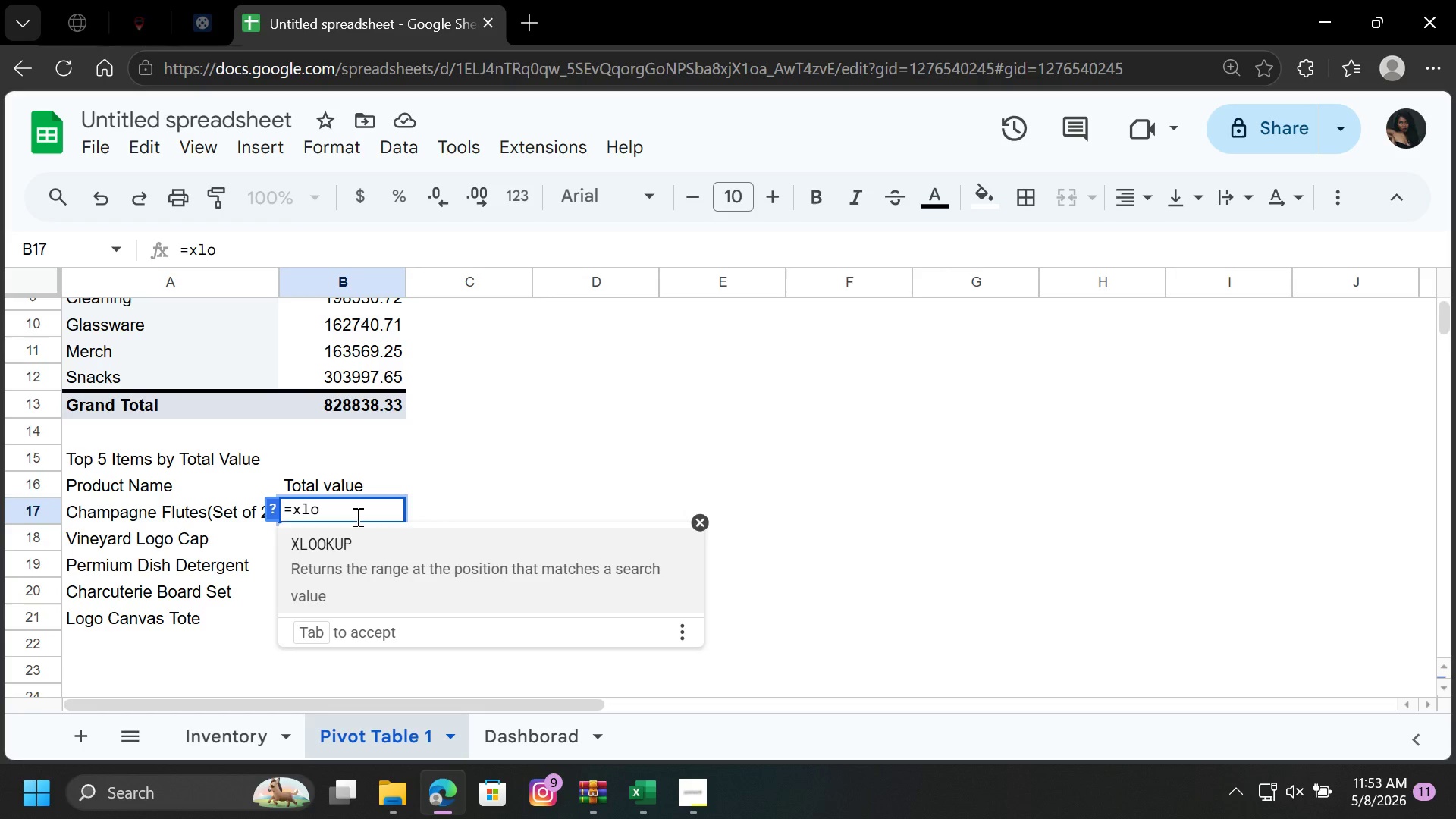 
key(Enter)
 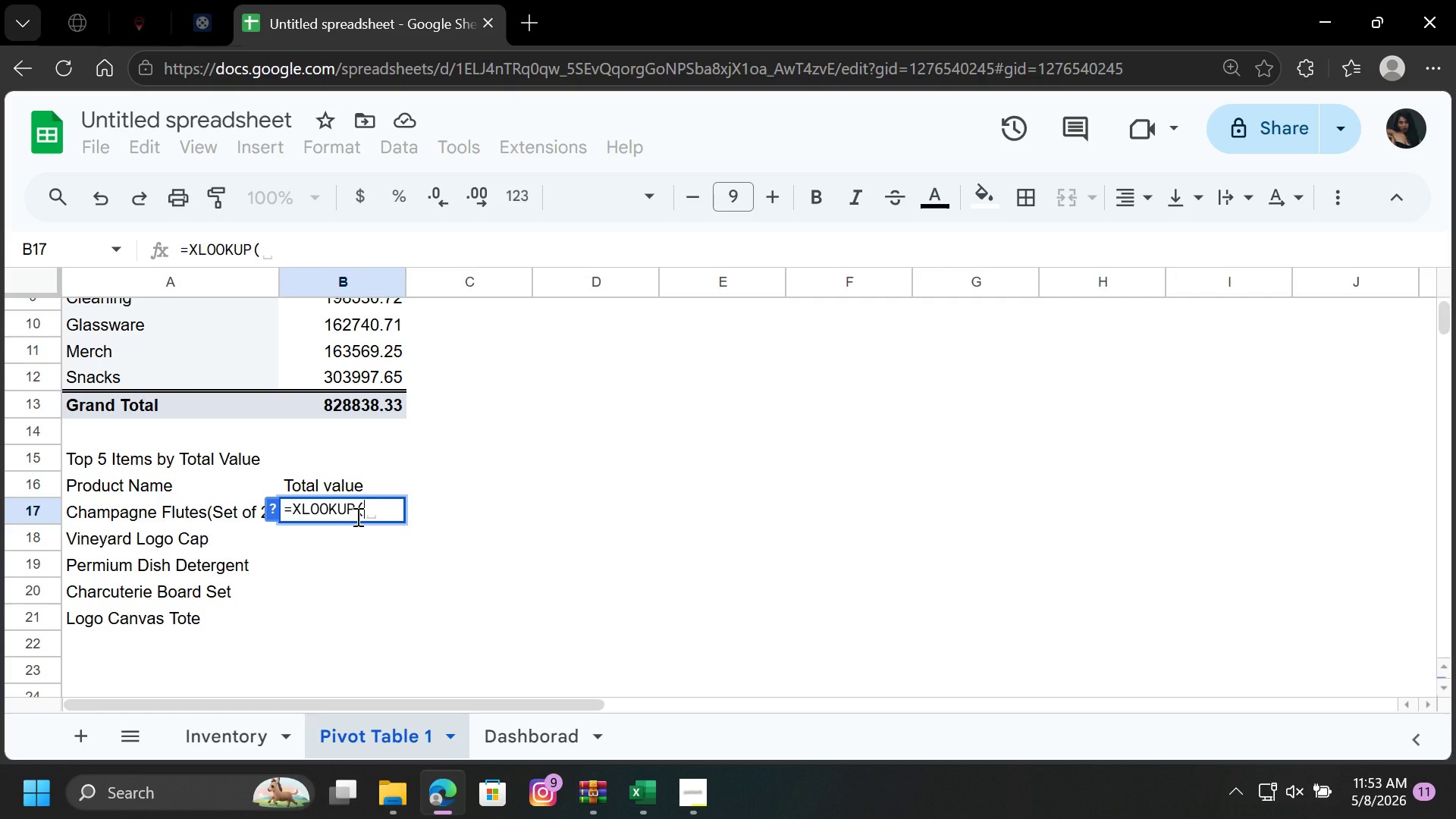 
wait(11.84)
 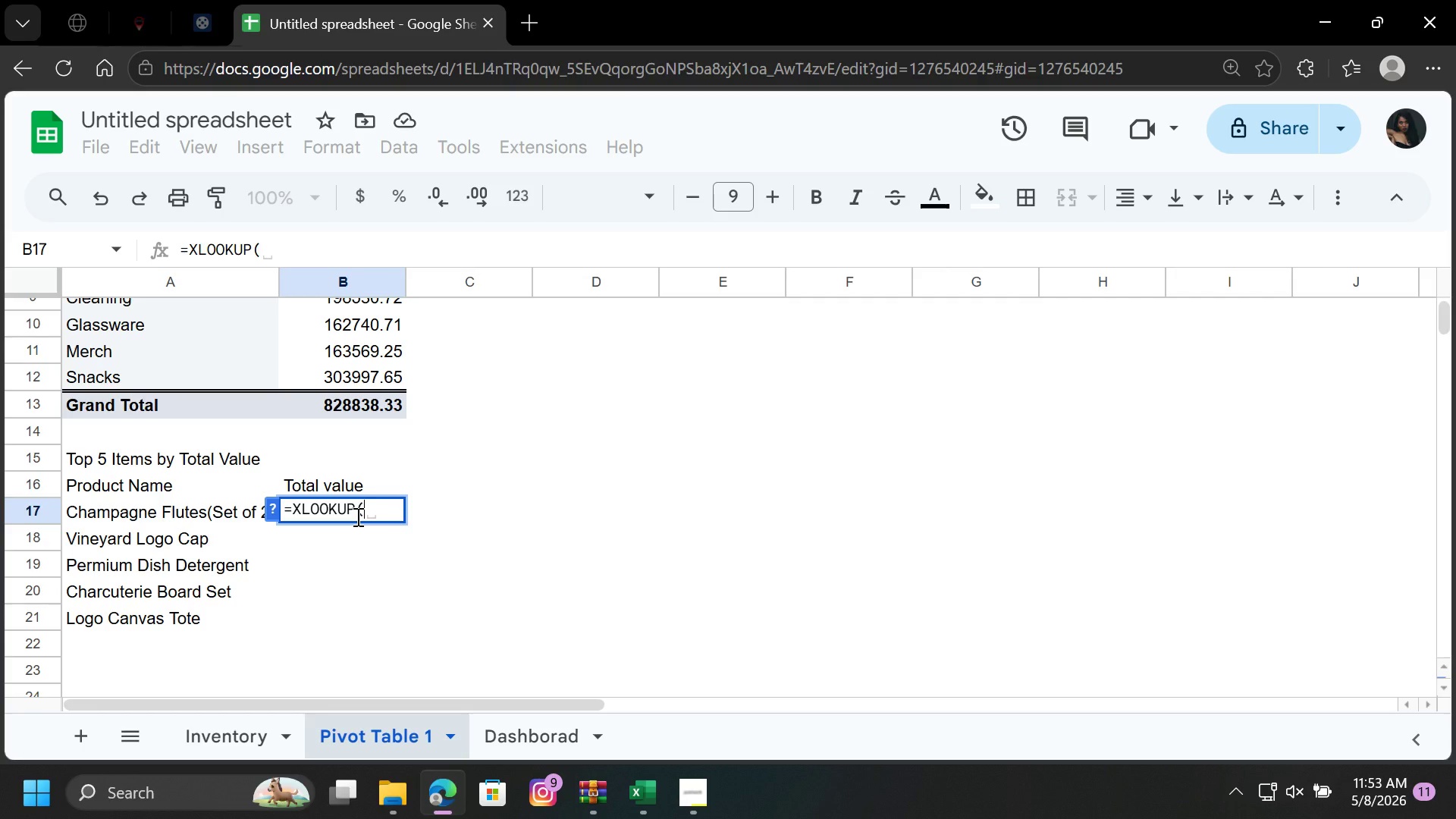 
left_click([118, 510])
 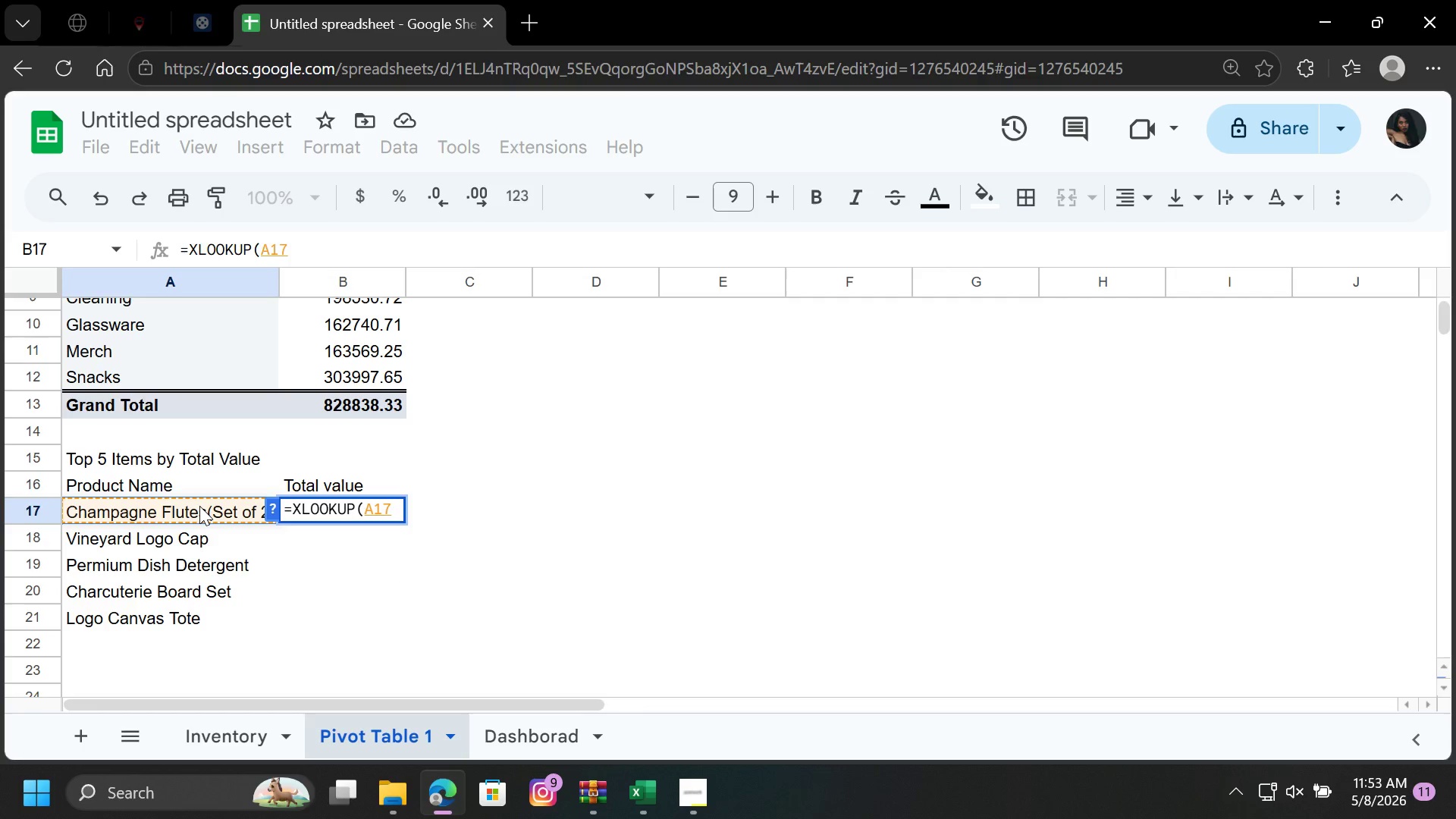 
key(Comma)
 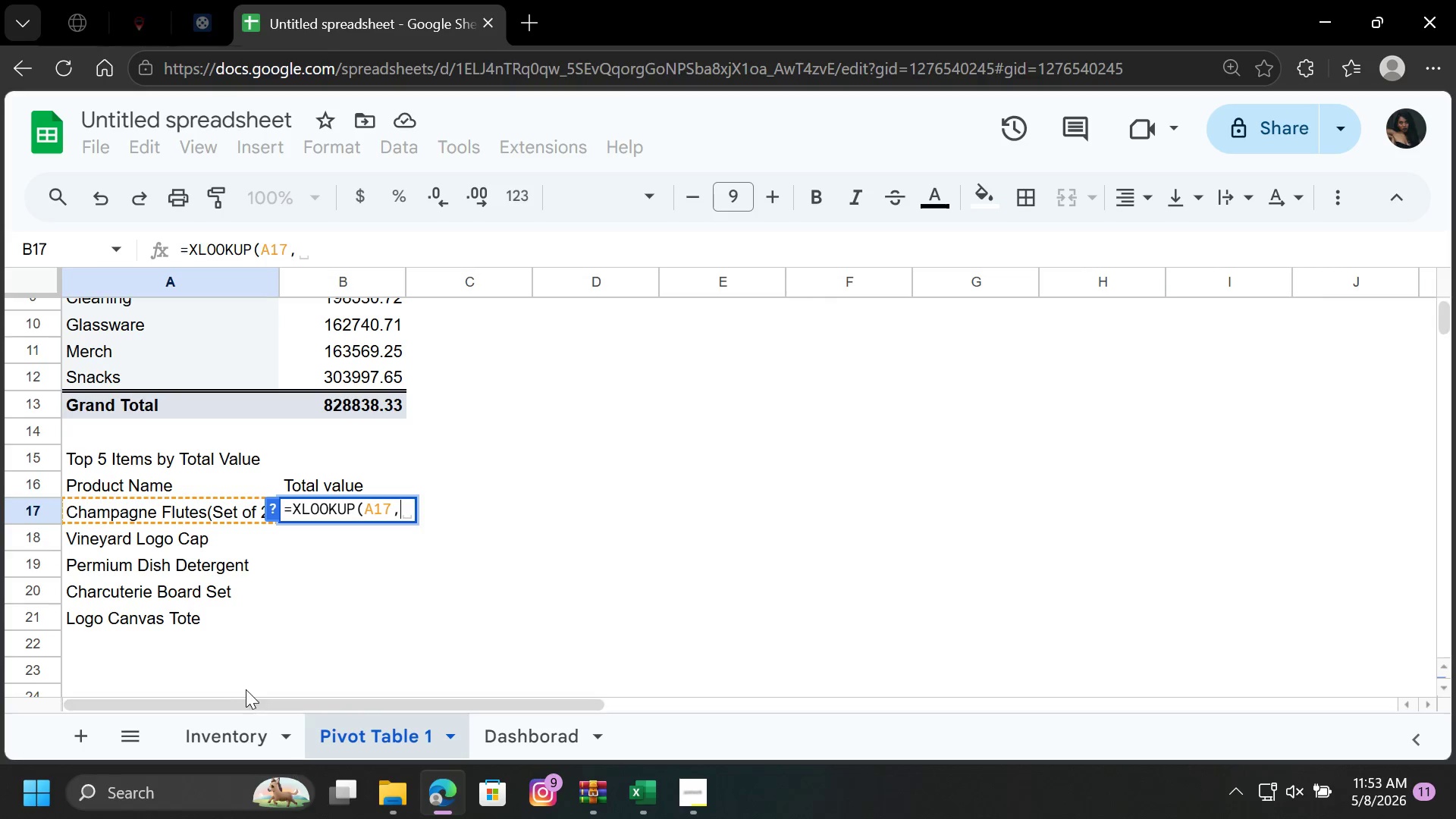 
left_click([223, 726])
 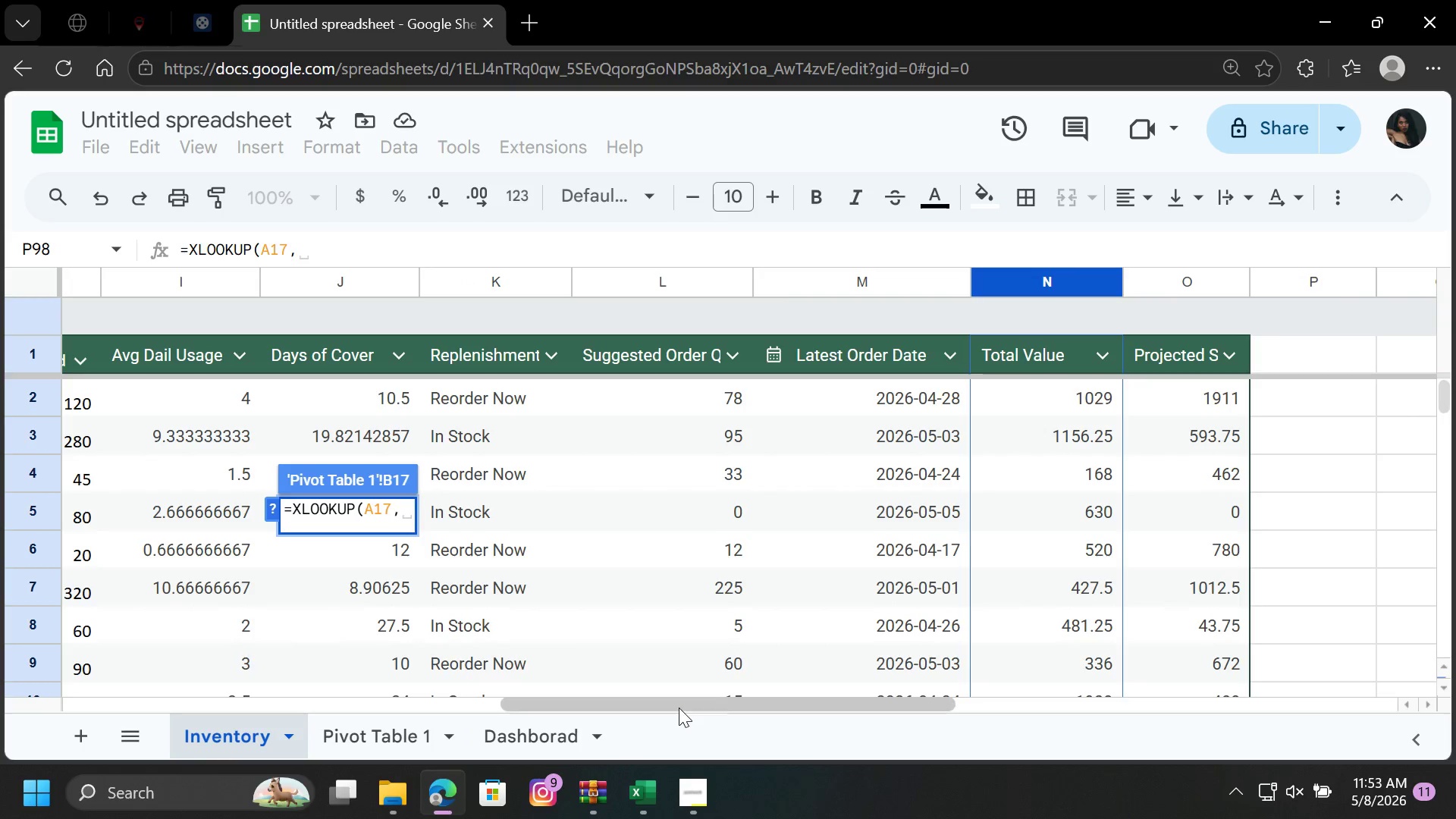 
left_click_drag(start_coordinate=[679, 708], to_coordinate=[219, 759])
 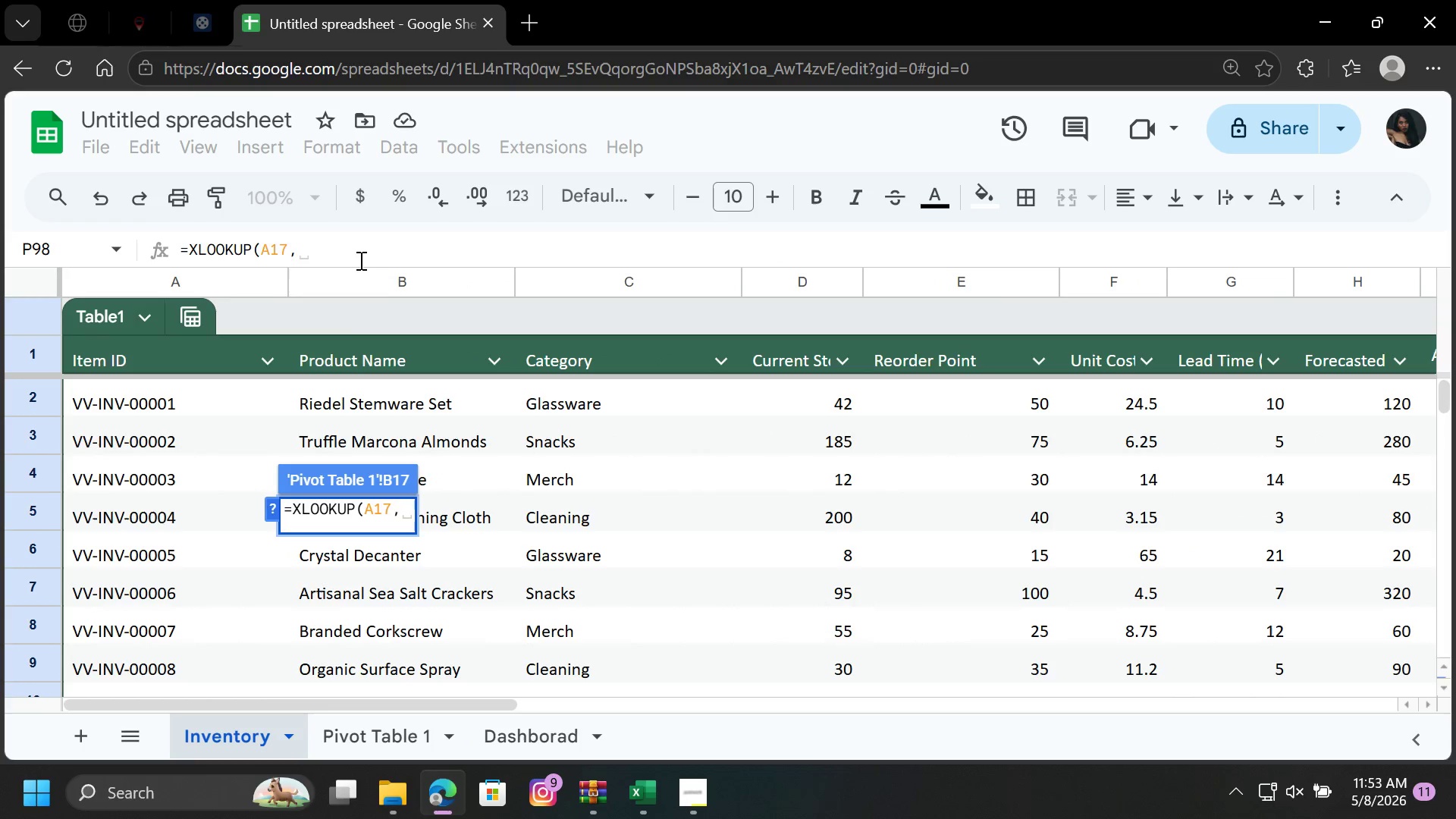 
left_click([381, 287])
 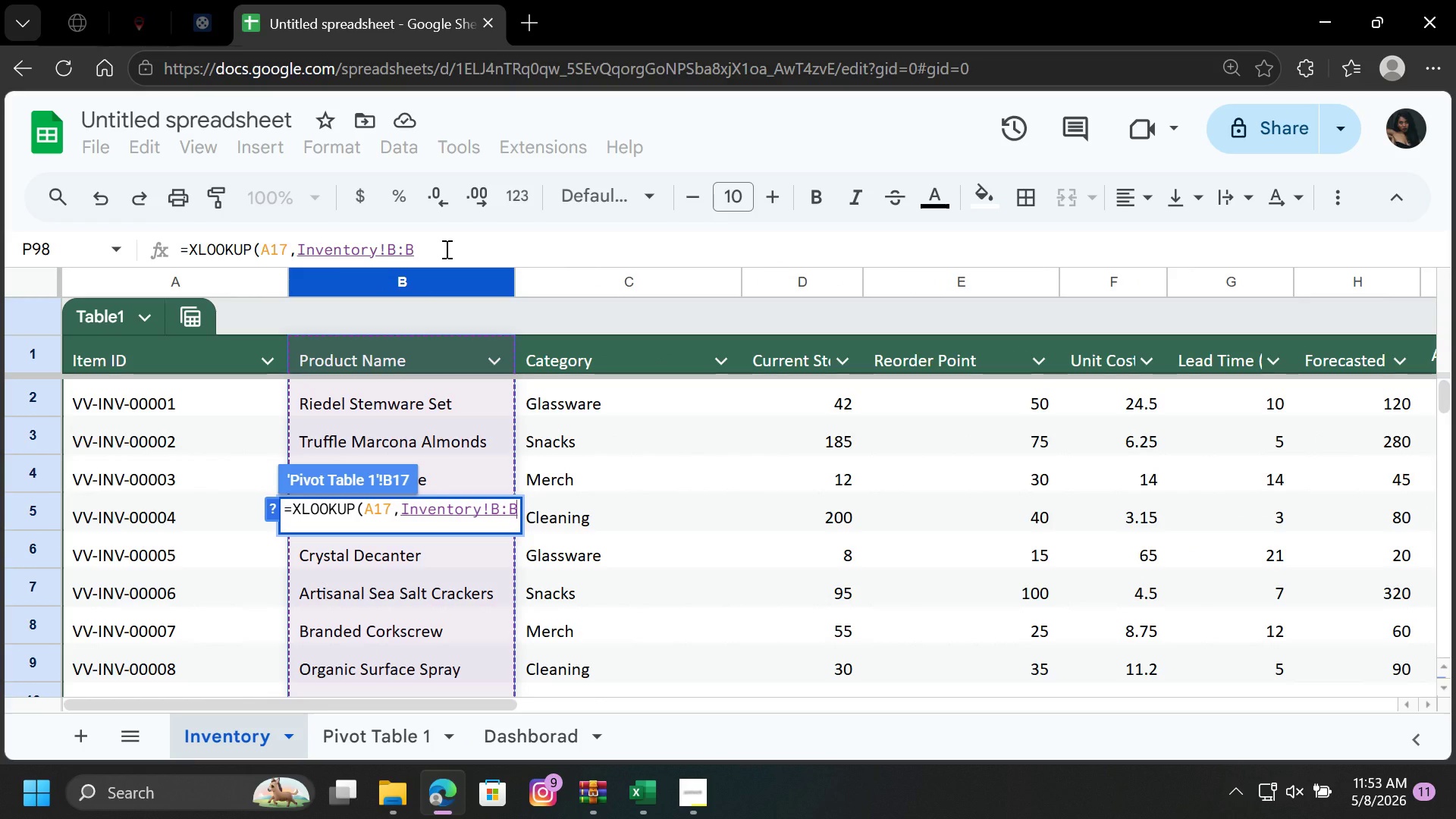 
key(Comma)
 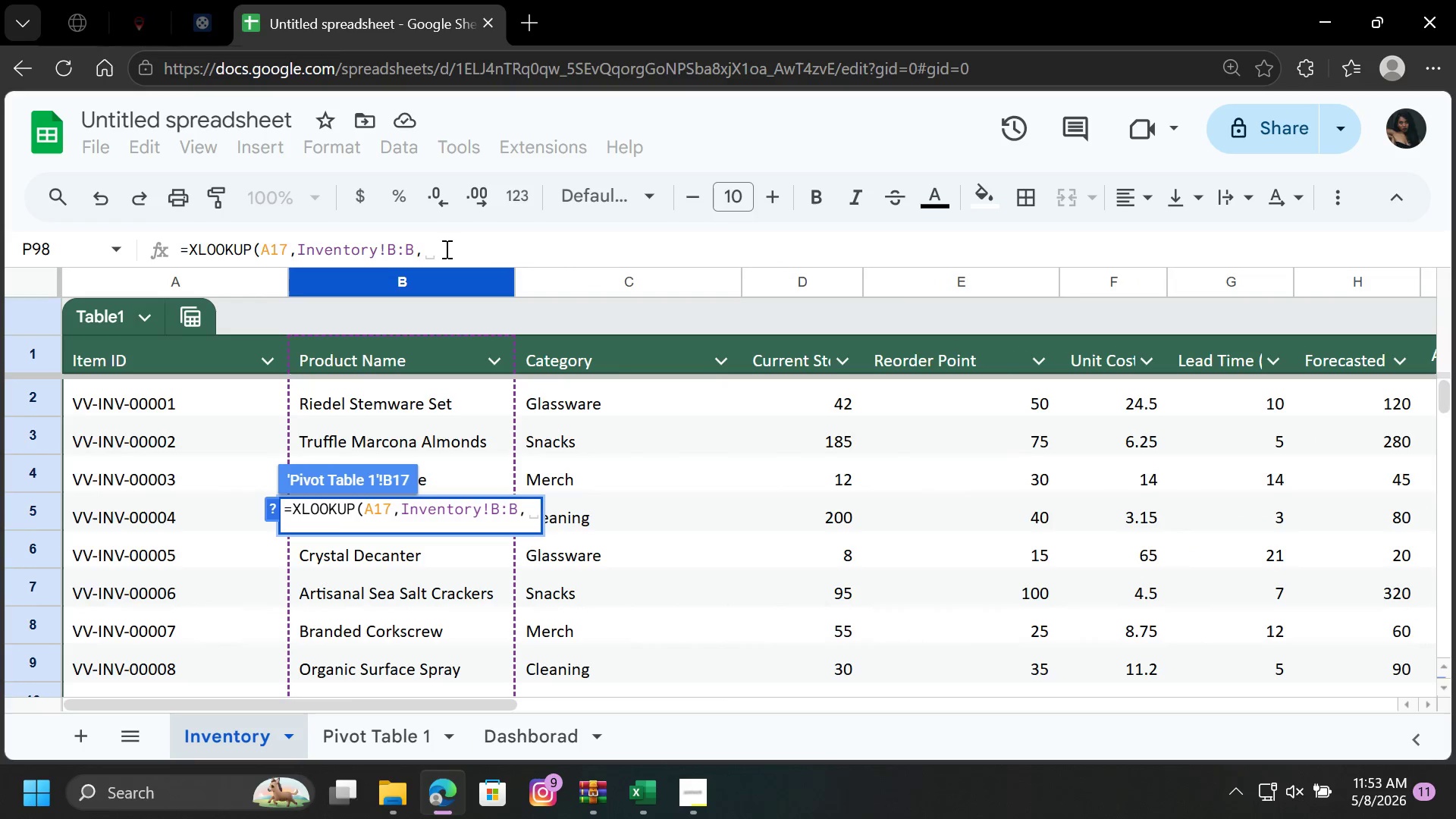 
scroll: coordinate [445, 249], scroll_direction: none, amount: 0.0
 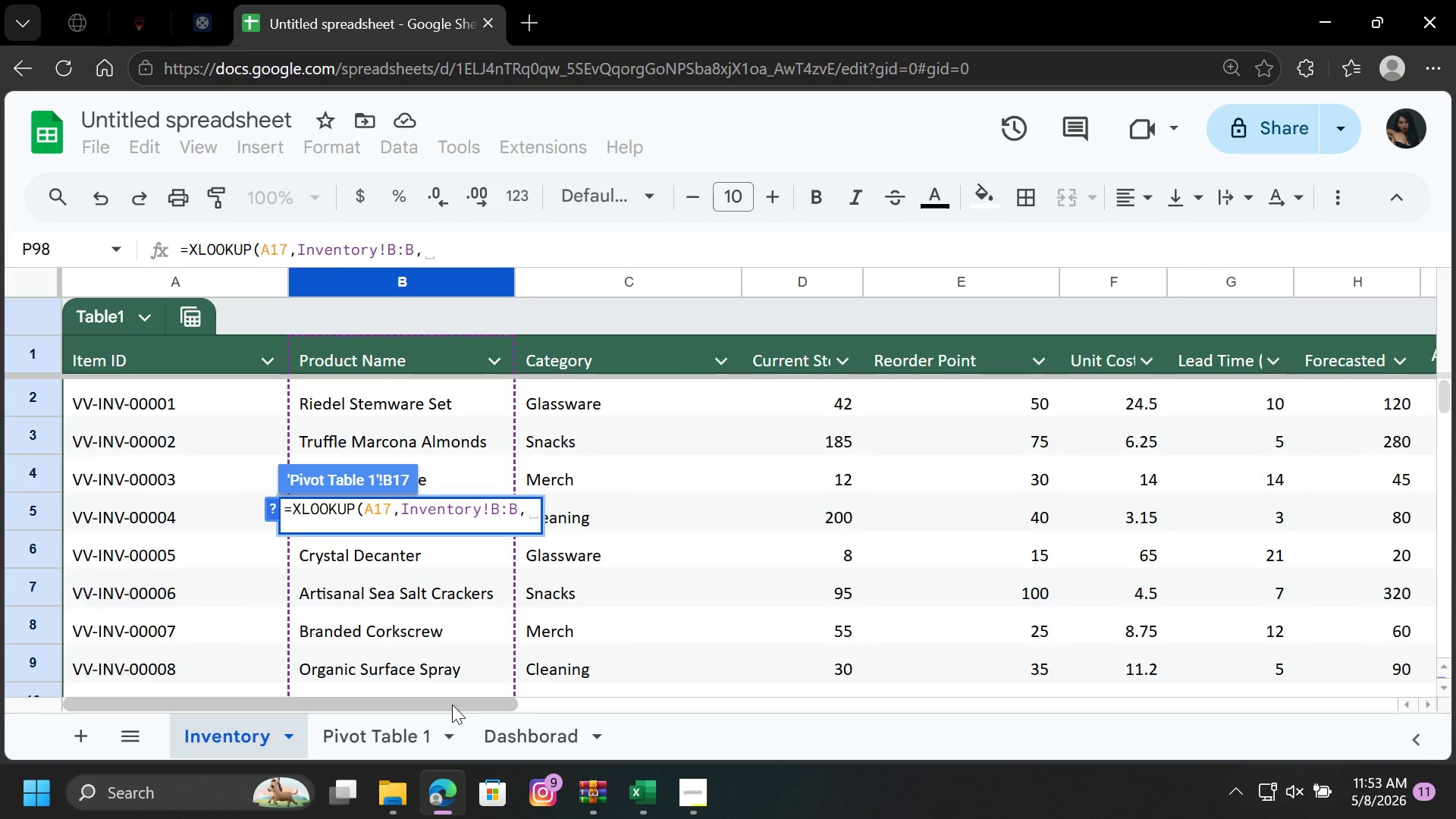 
left_click_drag(start_coordinate=[452, 708], to_coordinate=[898, 744])
 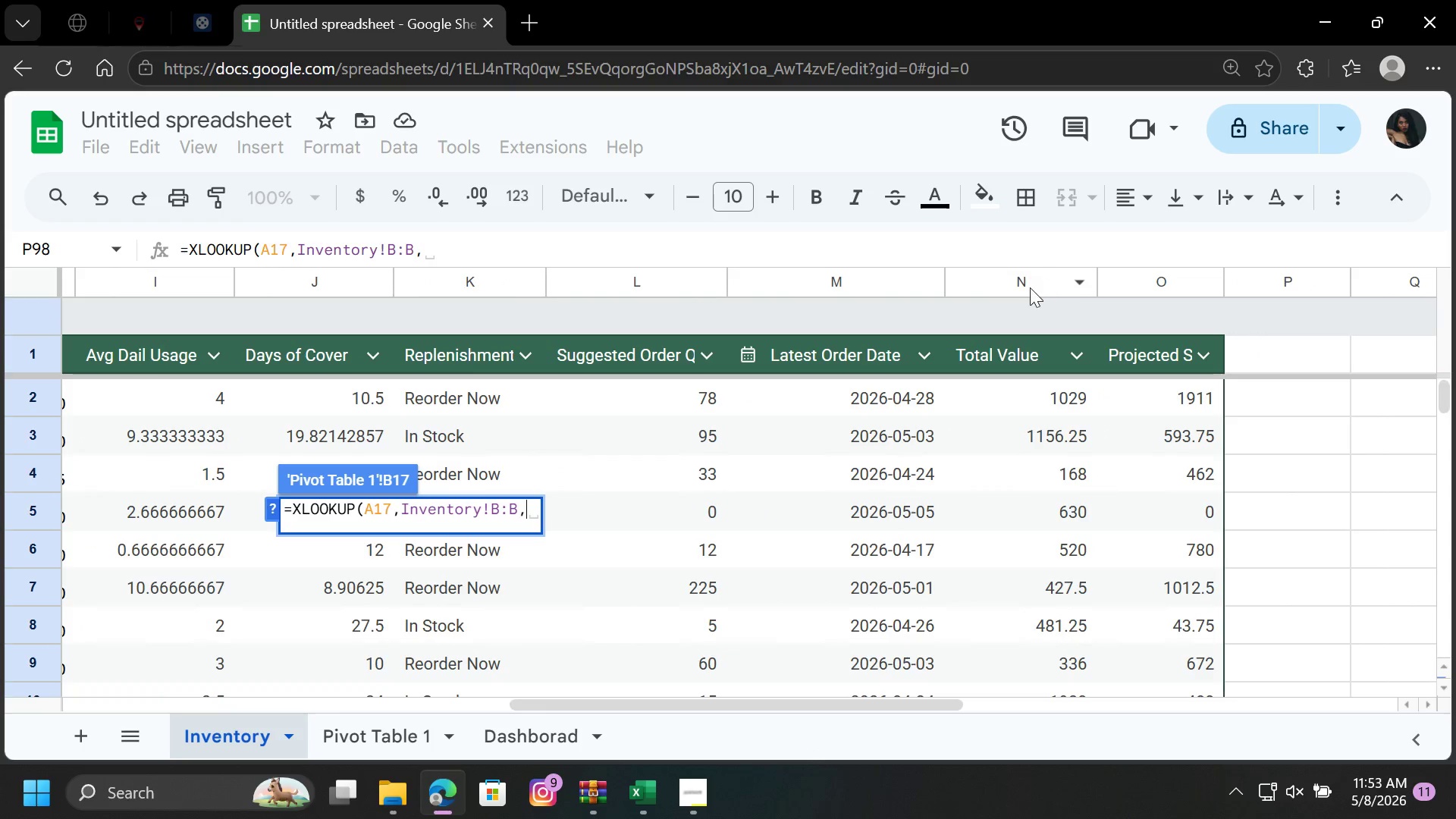 
left_click([1028, 287])
 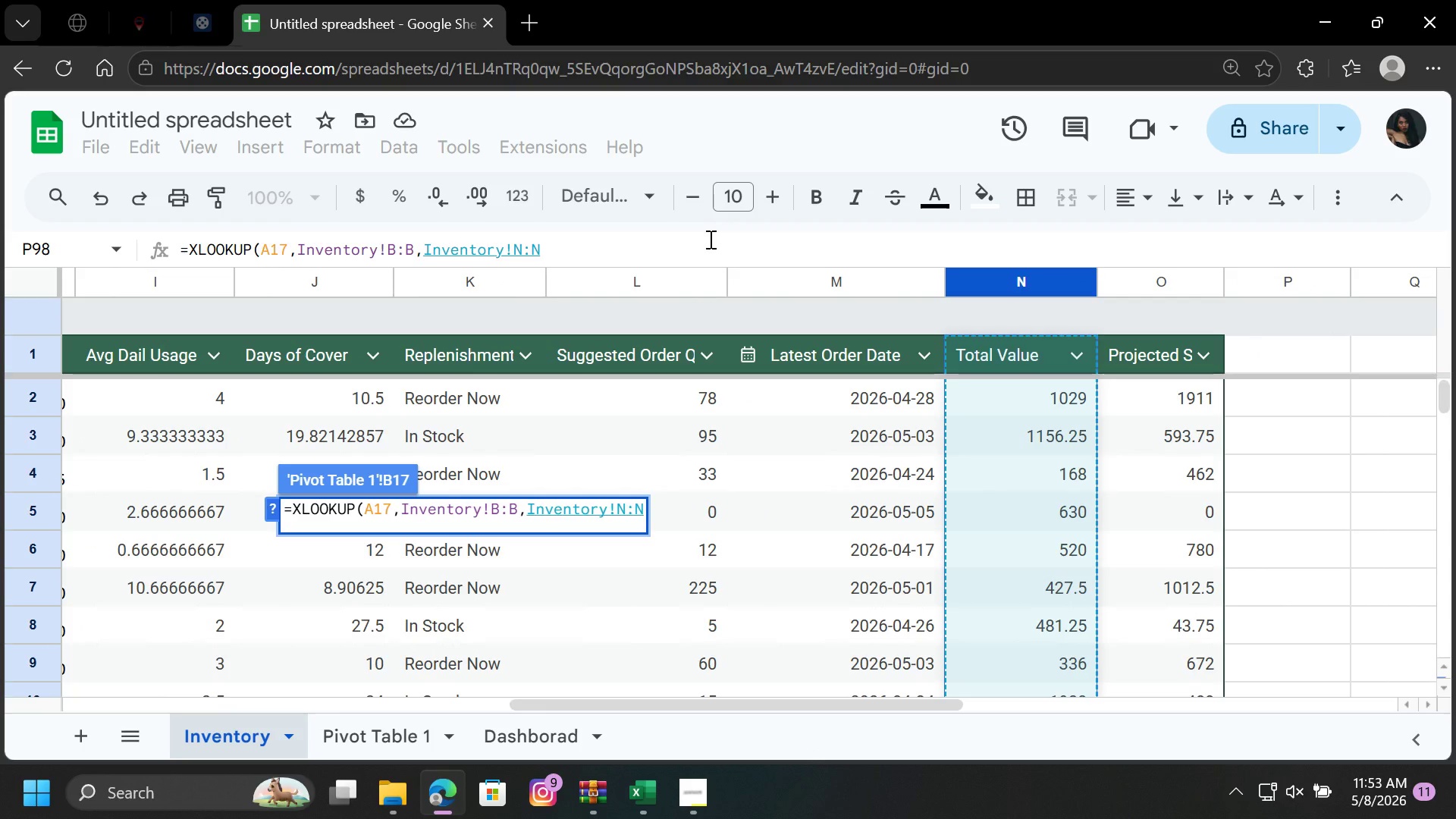 
key(Shift+0)
 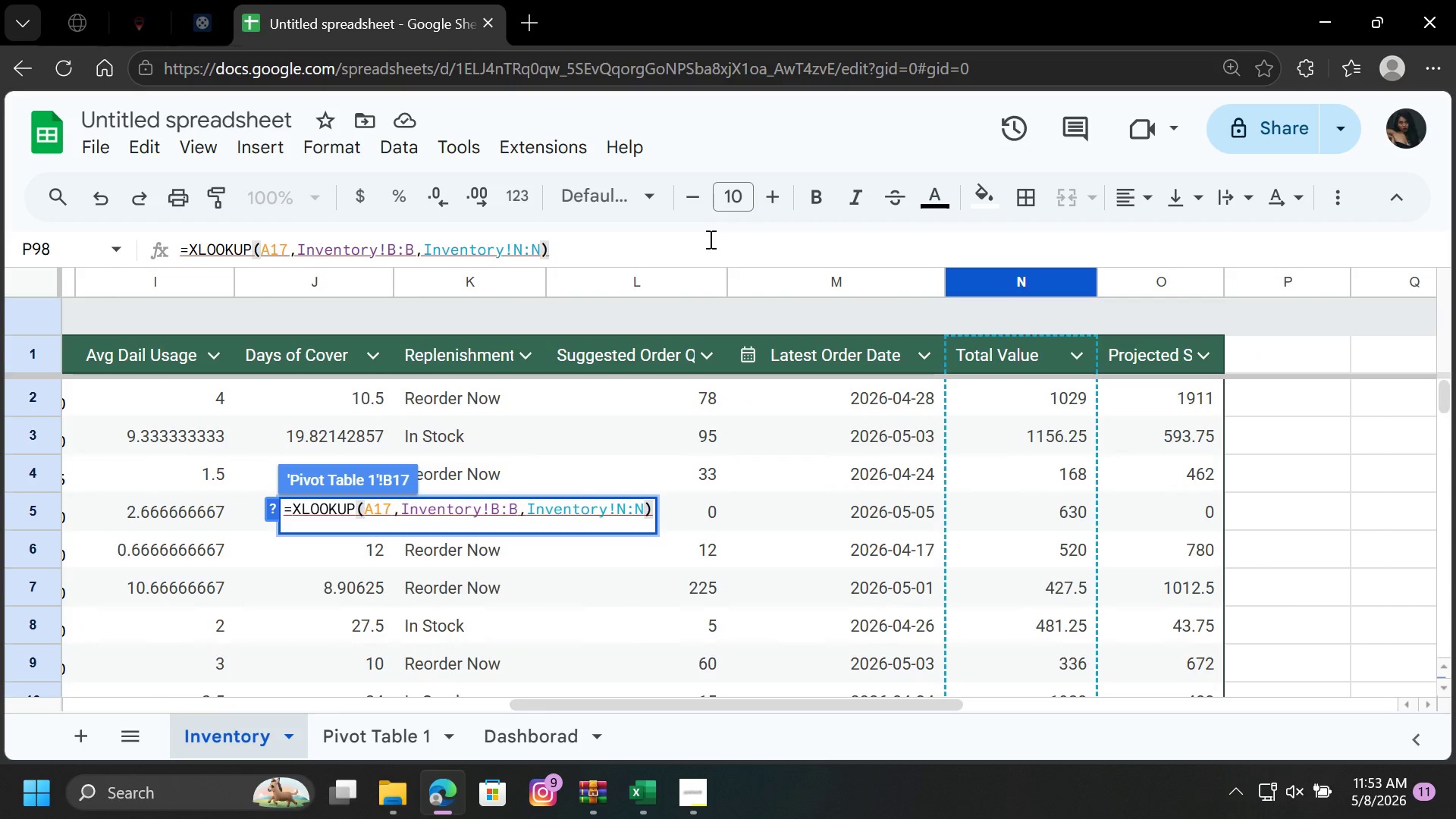 
key(Enter)
 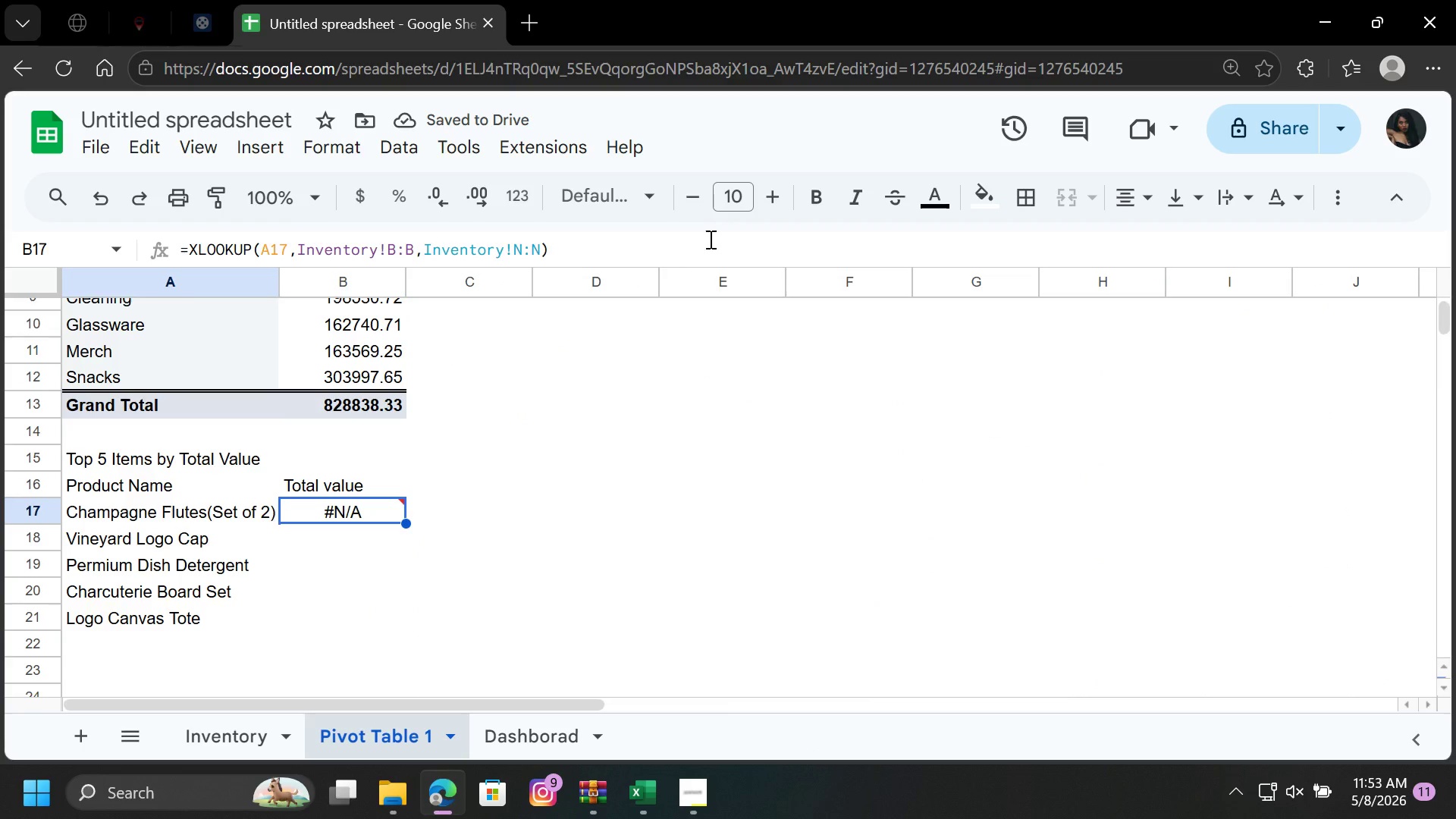 
left_click([375, 506])
 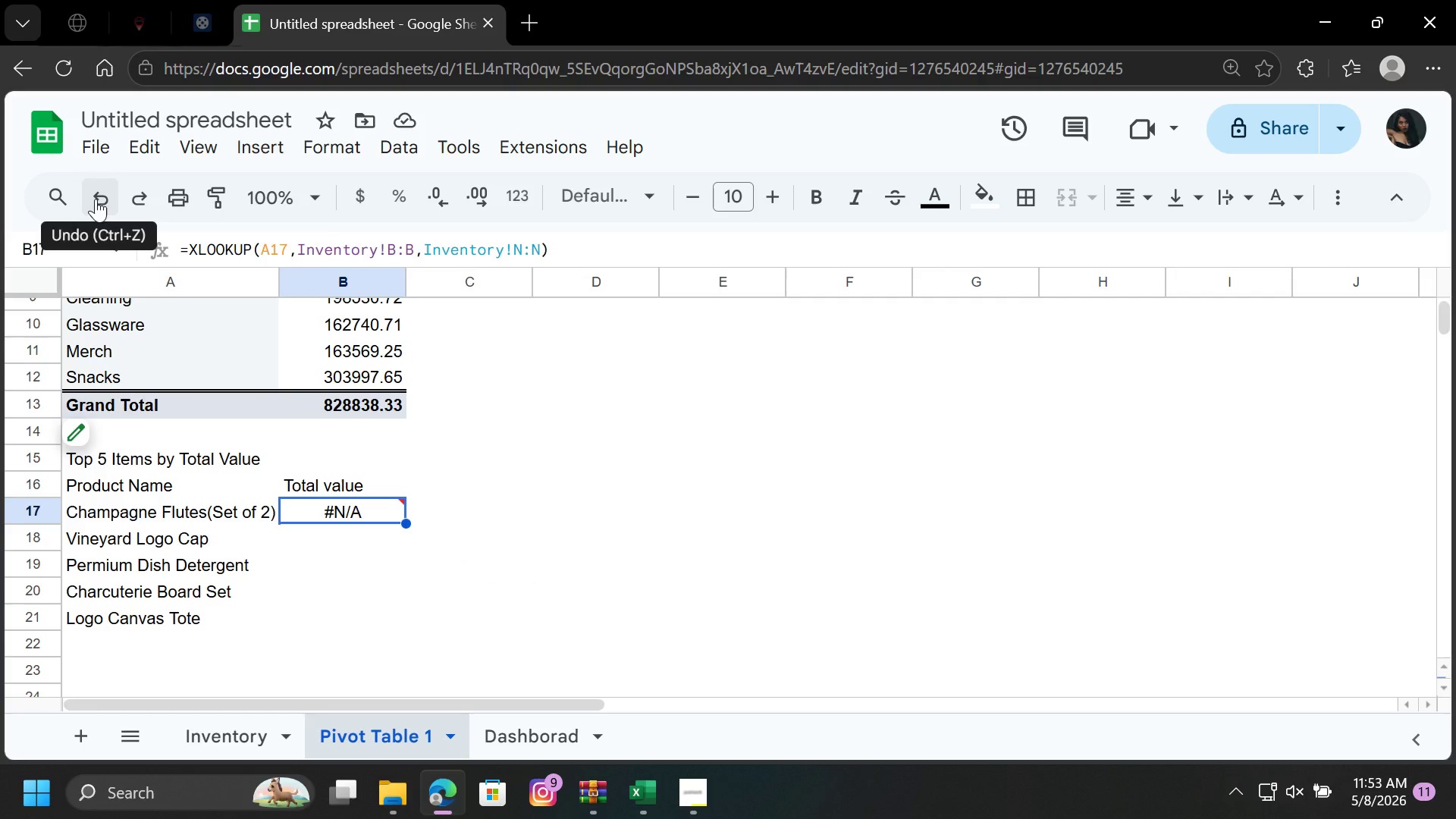 
double_click([96, 199])
 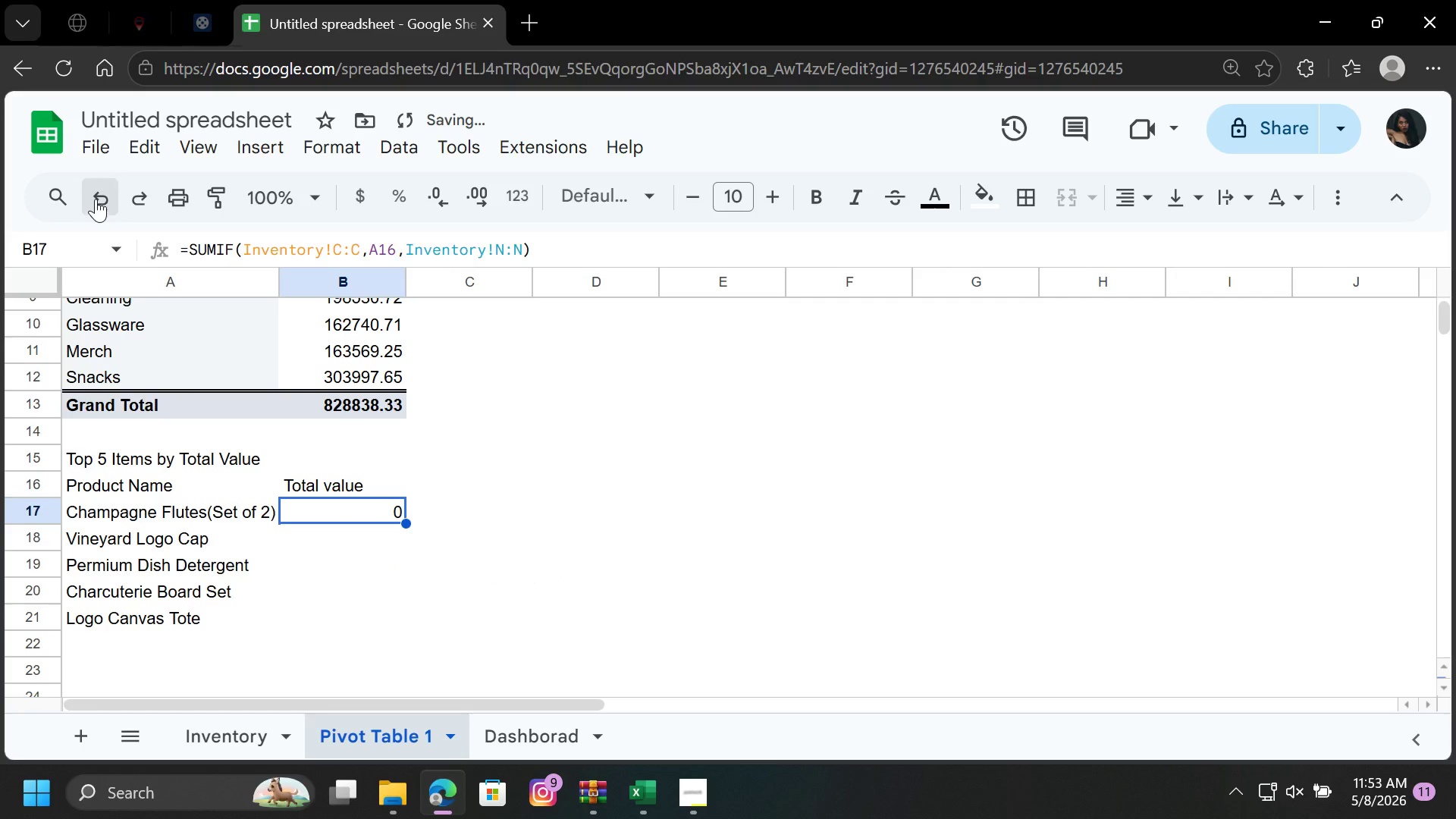 
left_click([96, 199])
 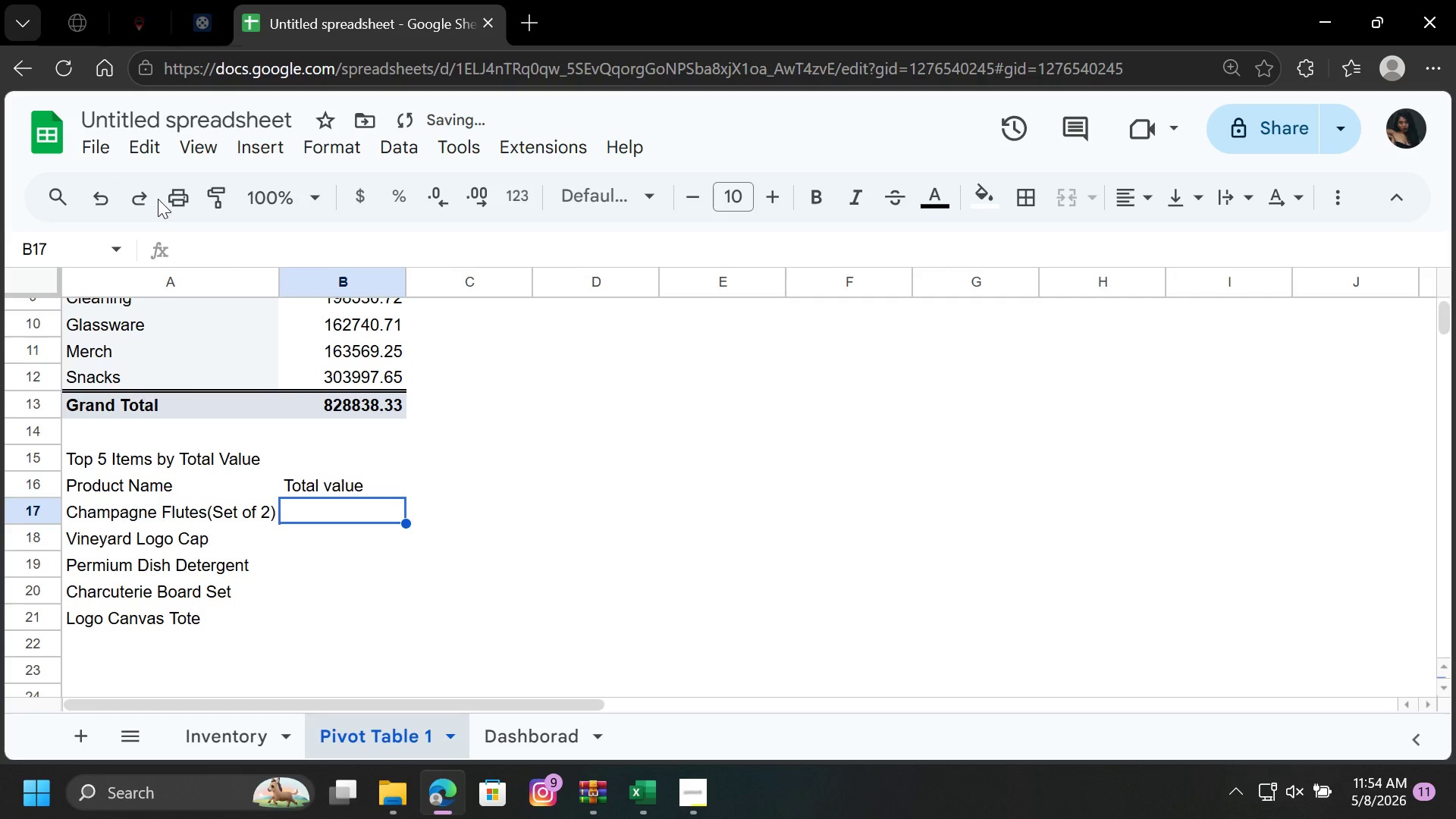 
left_click([158, 197])
 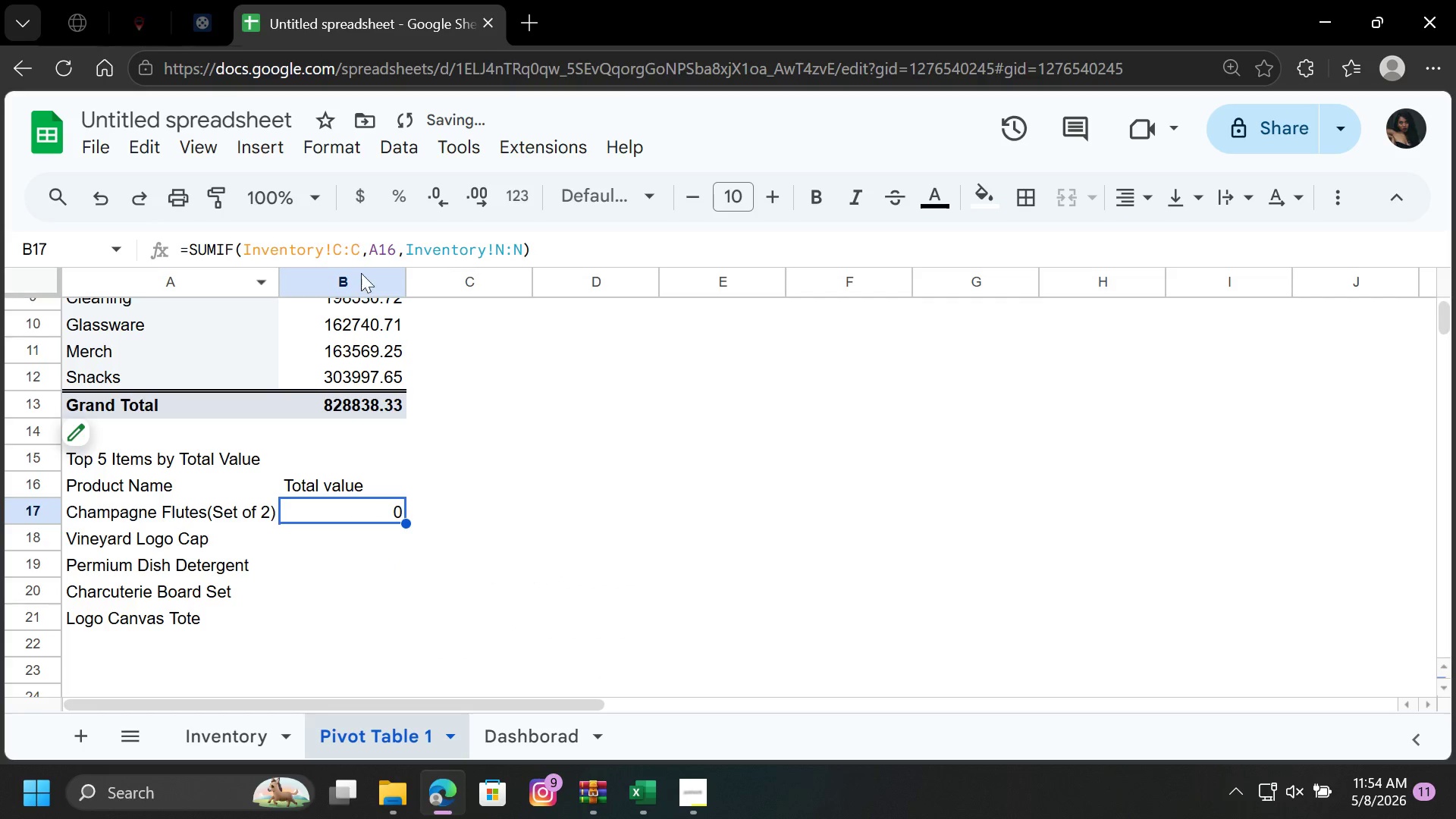 
left_click([347, 252])
 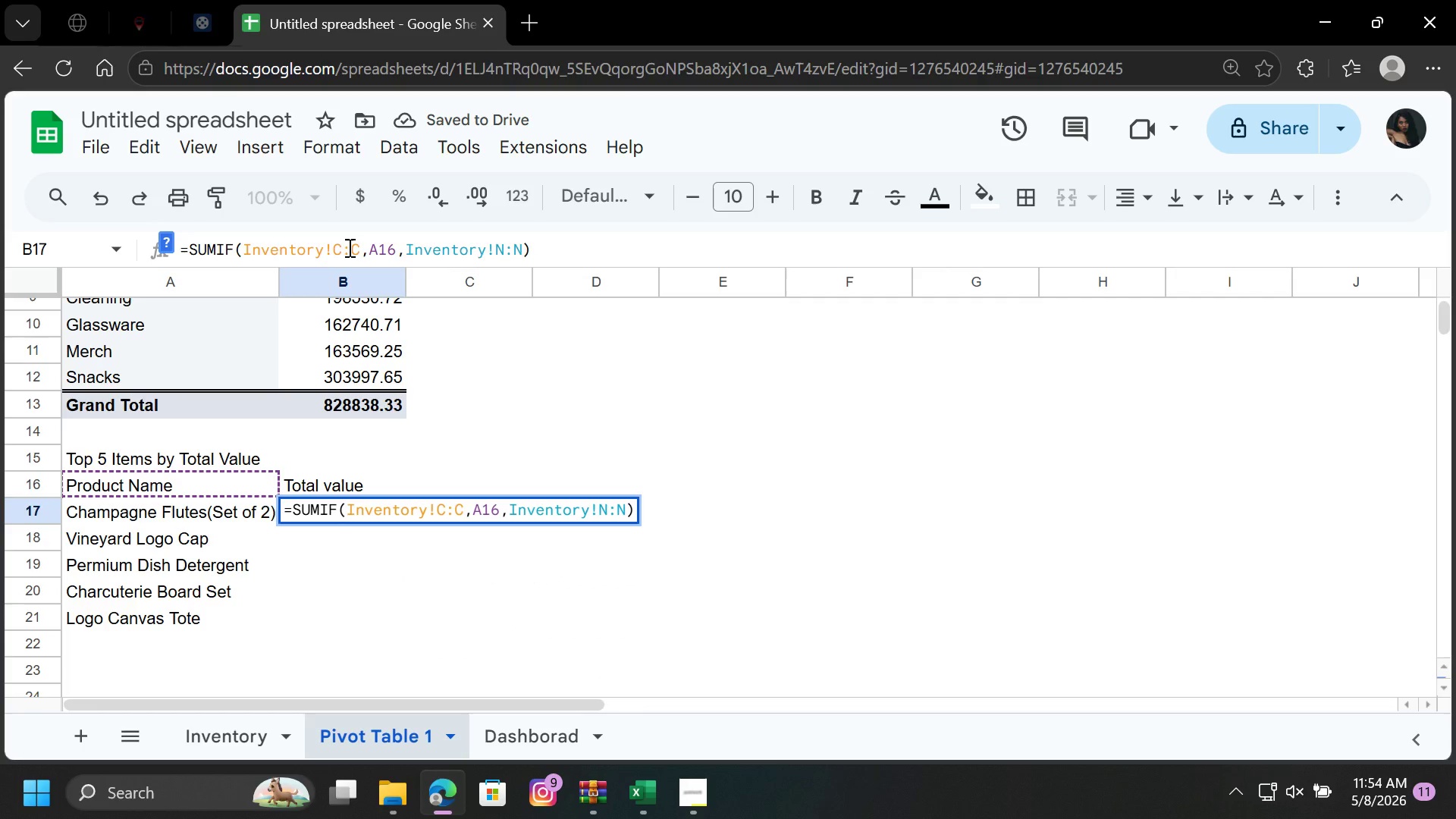 
left_click([345, 247])
 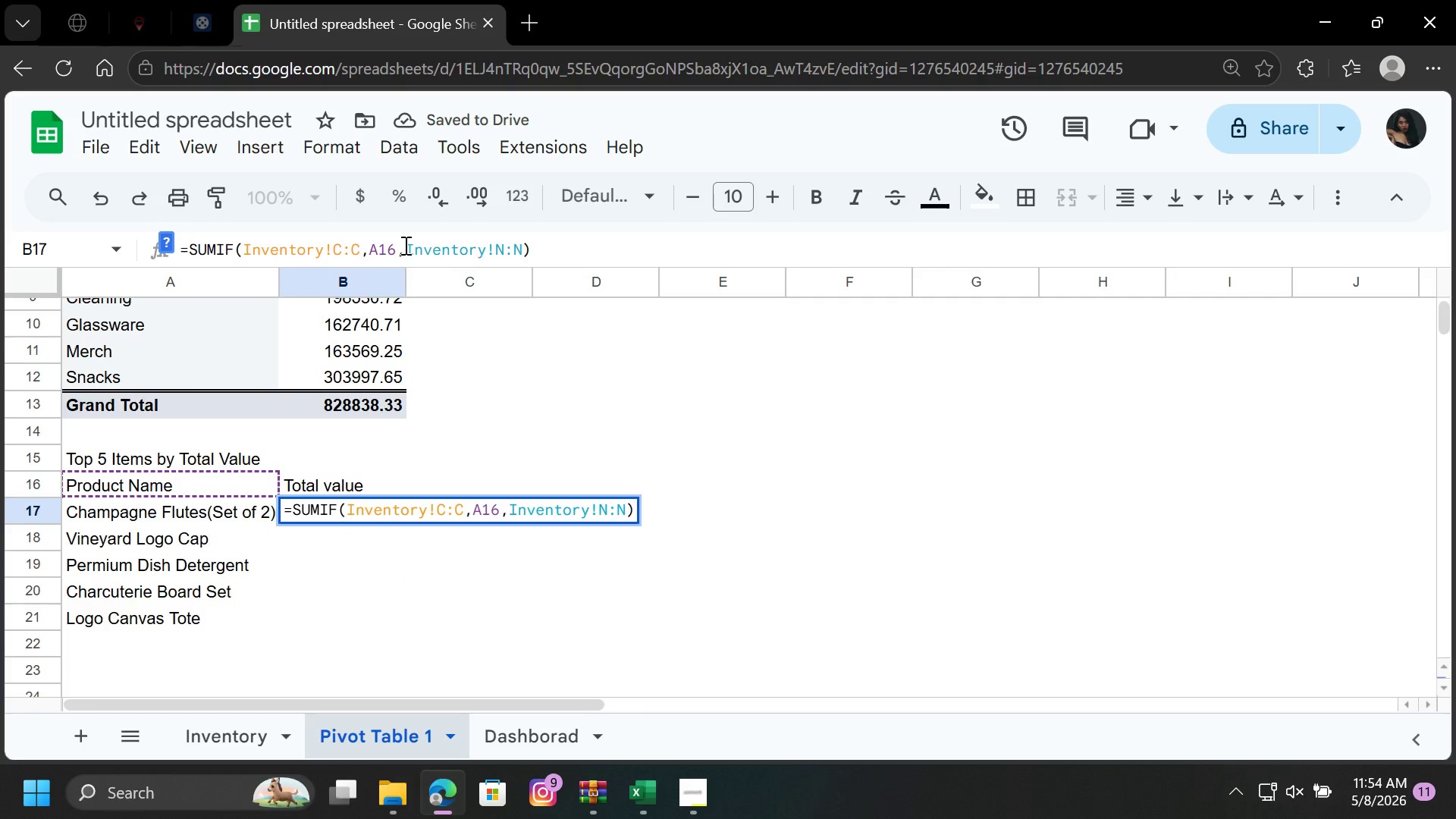 
key(Backspace)
 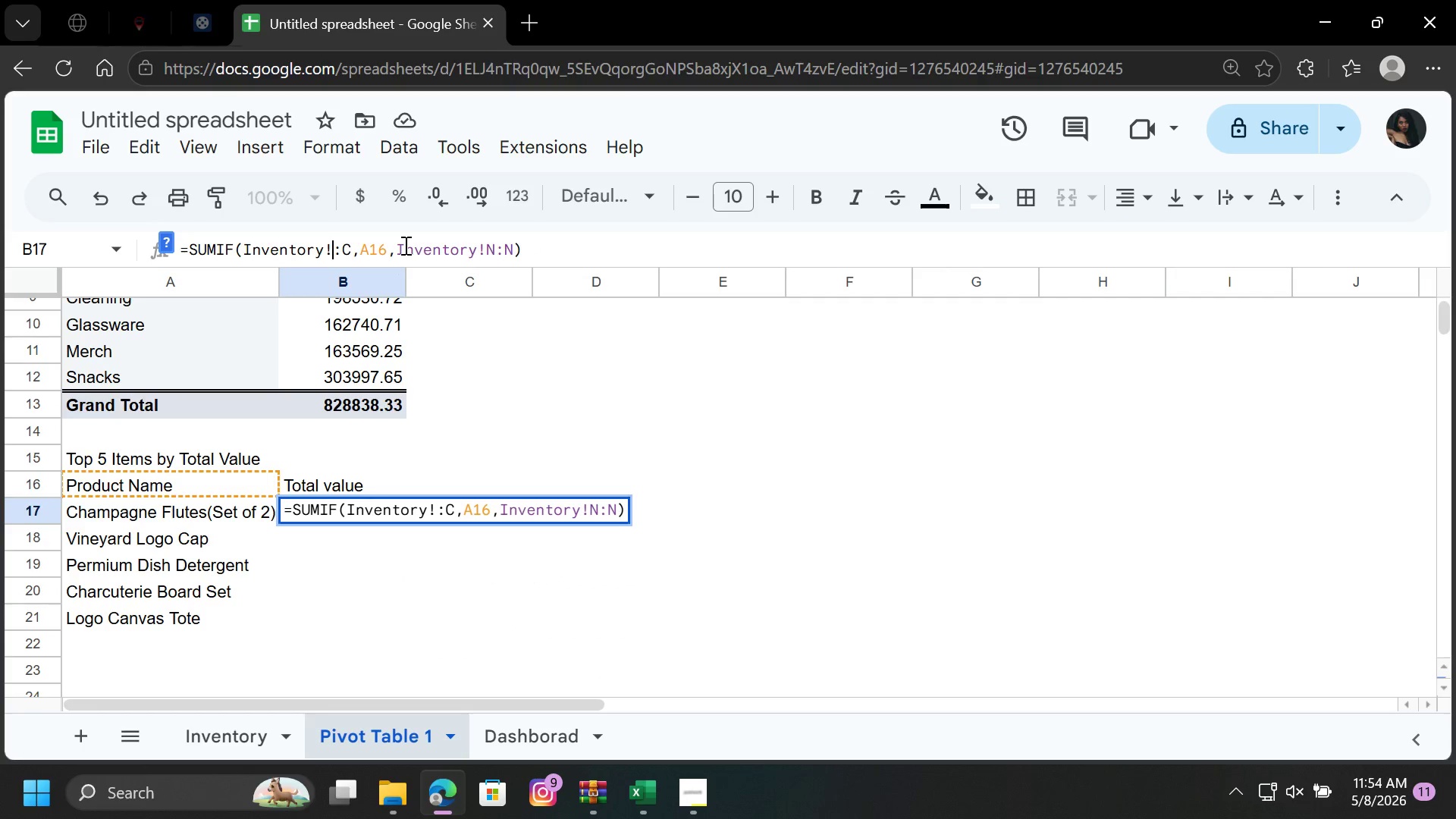 
key(CapsLock)
 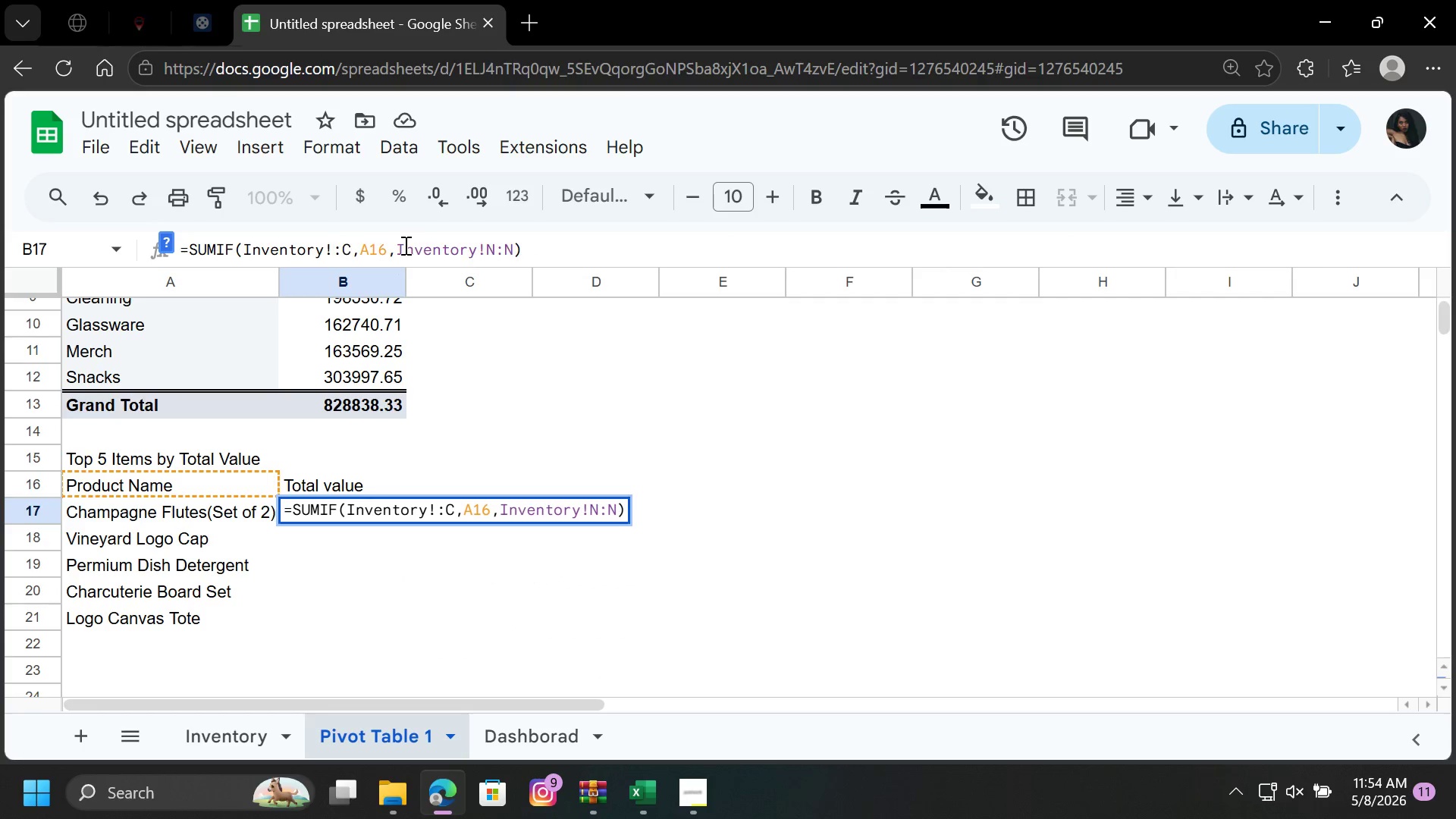 
key(B)
 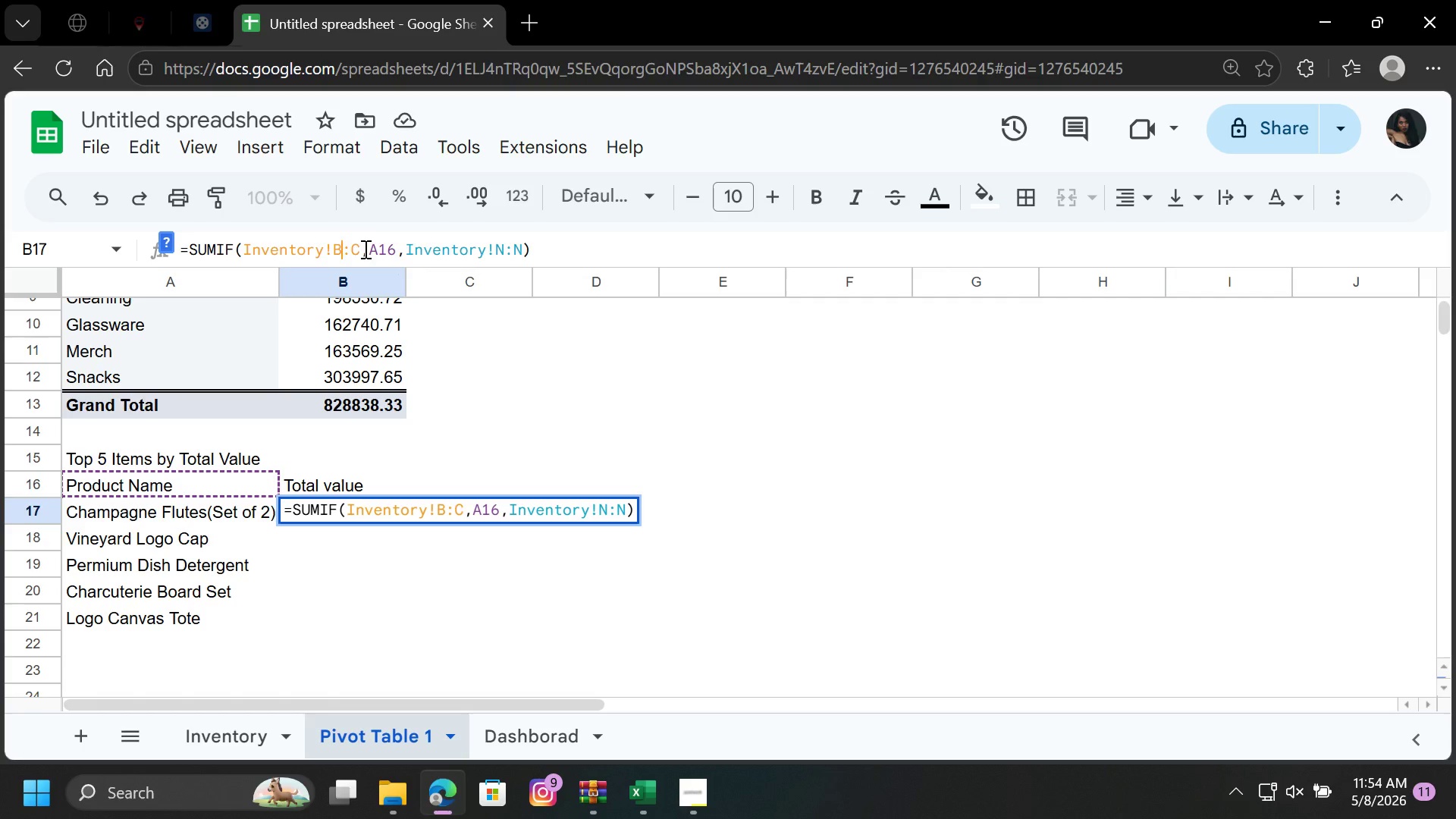 
left_click([360, 249])
 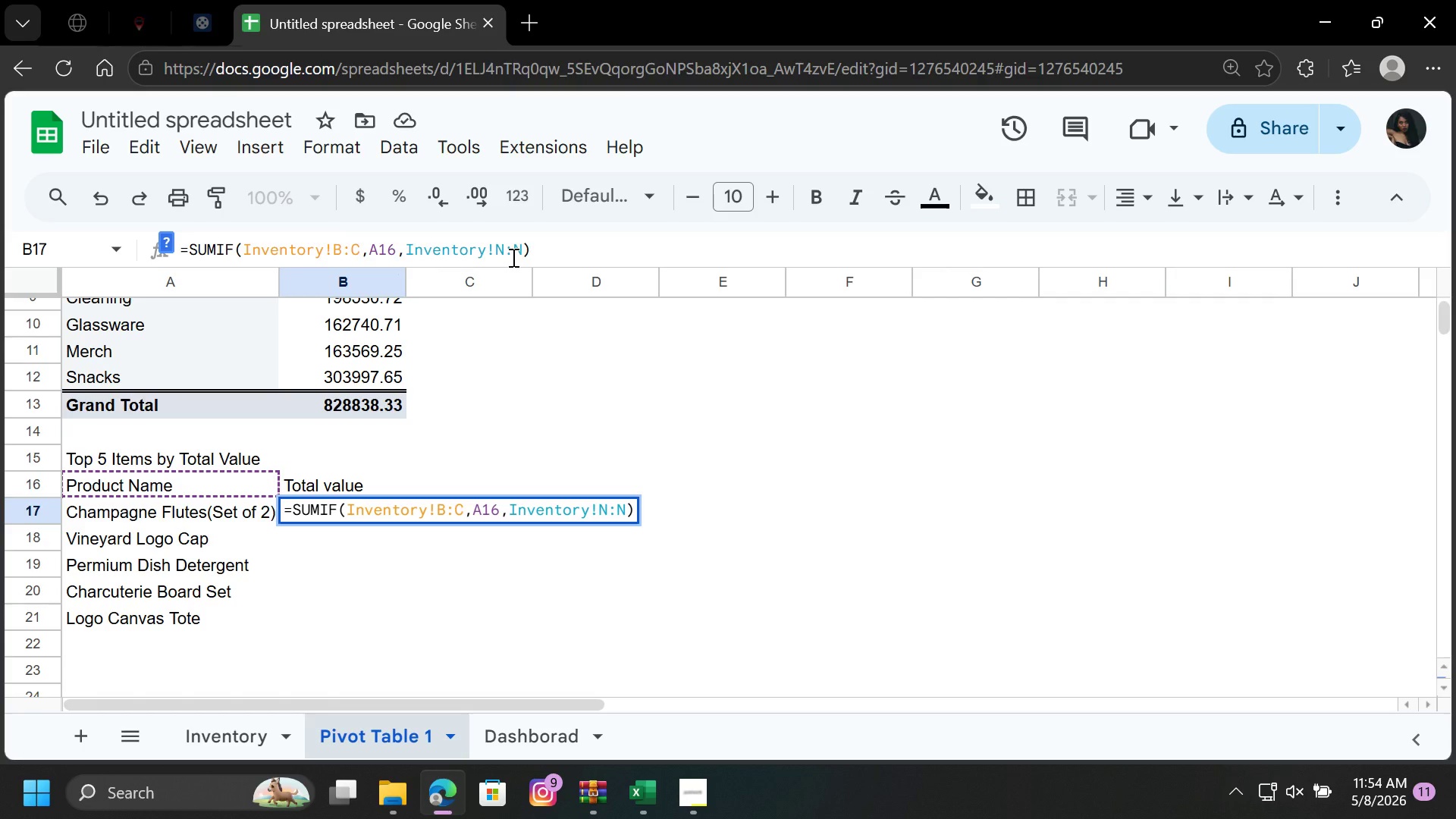 
key(Backspace)
 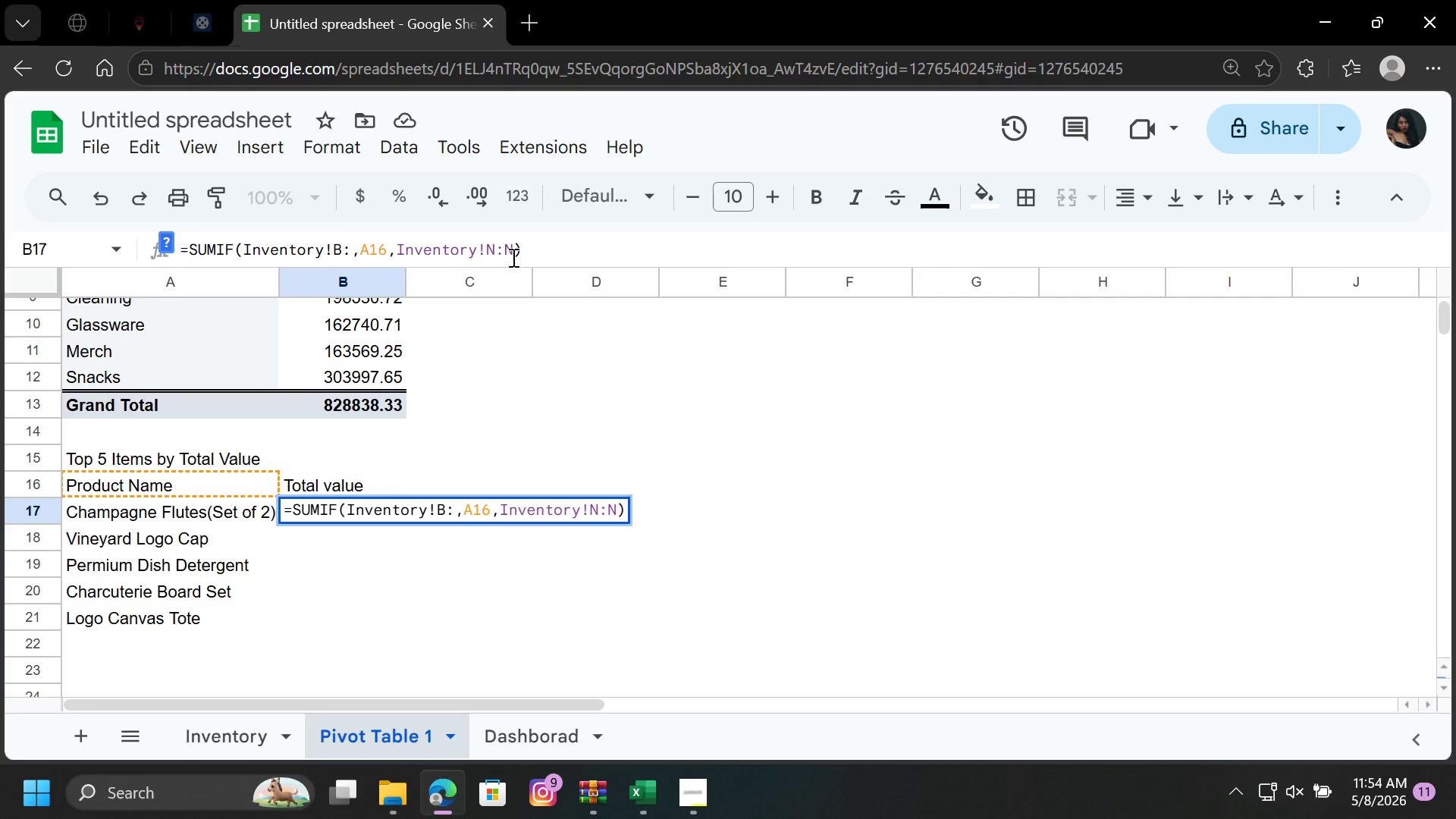 
key(B)
 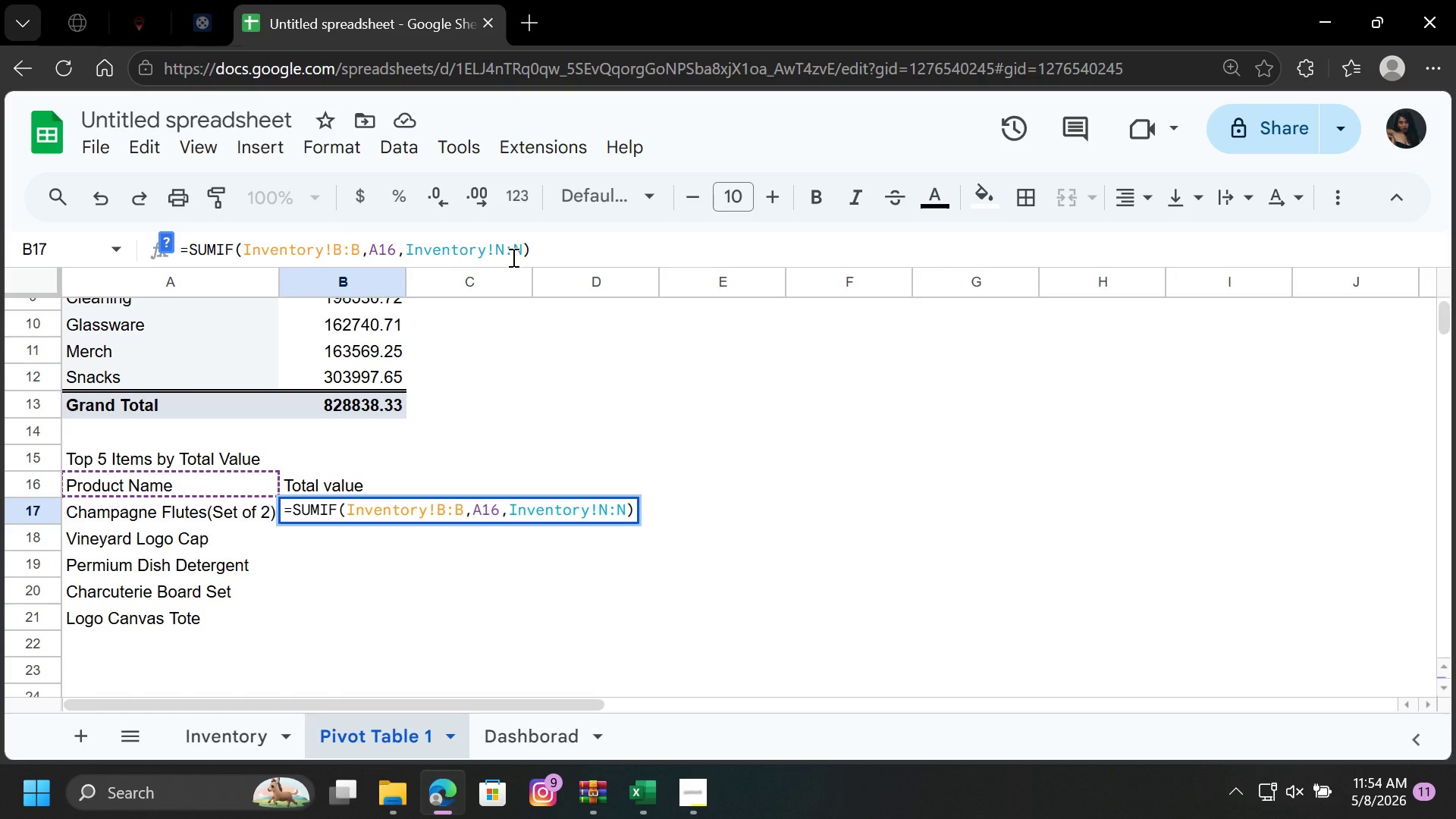 
key(Enter)
 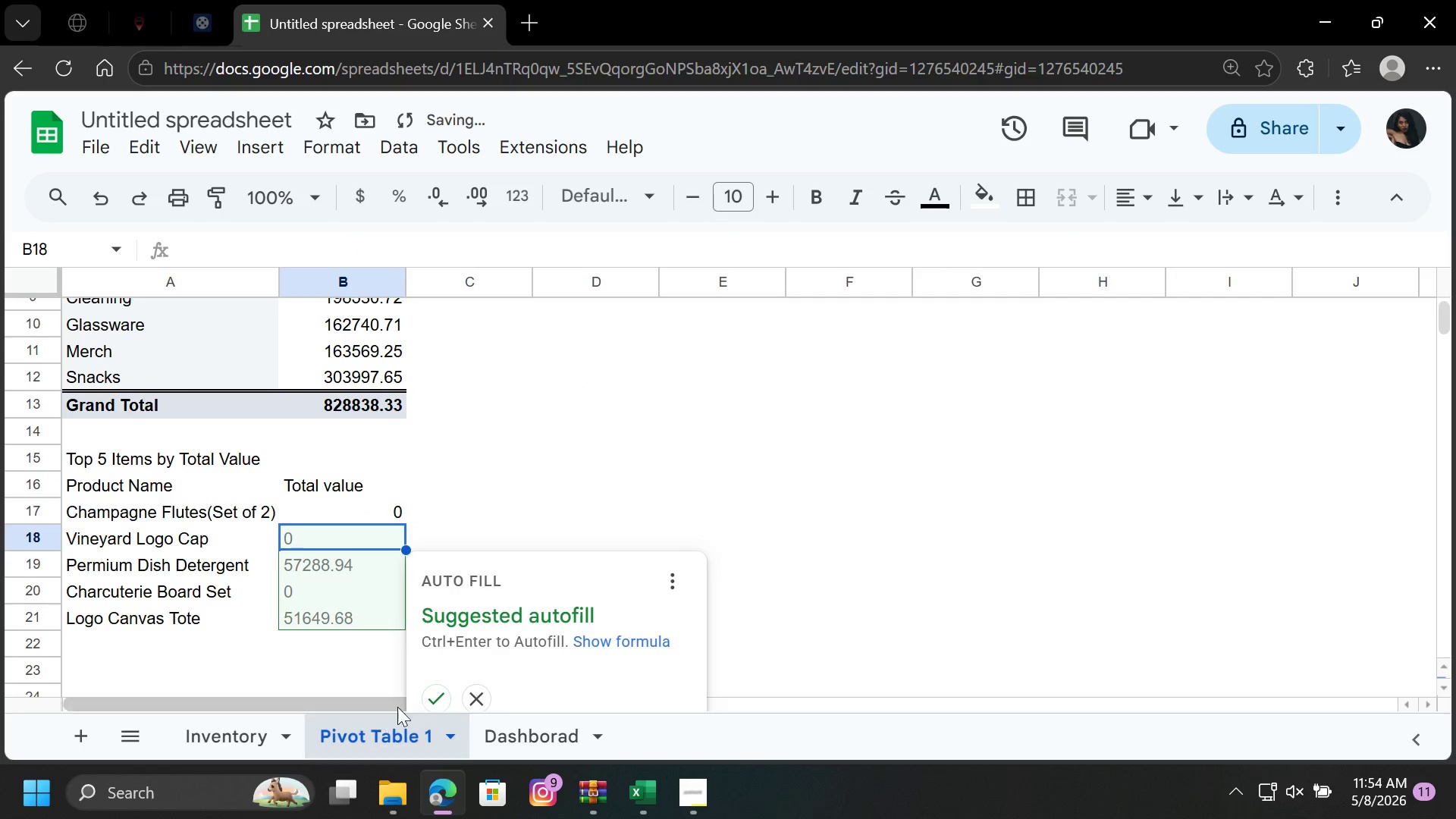 
left_click([428, 697])
 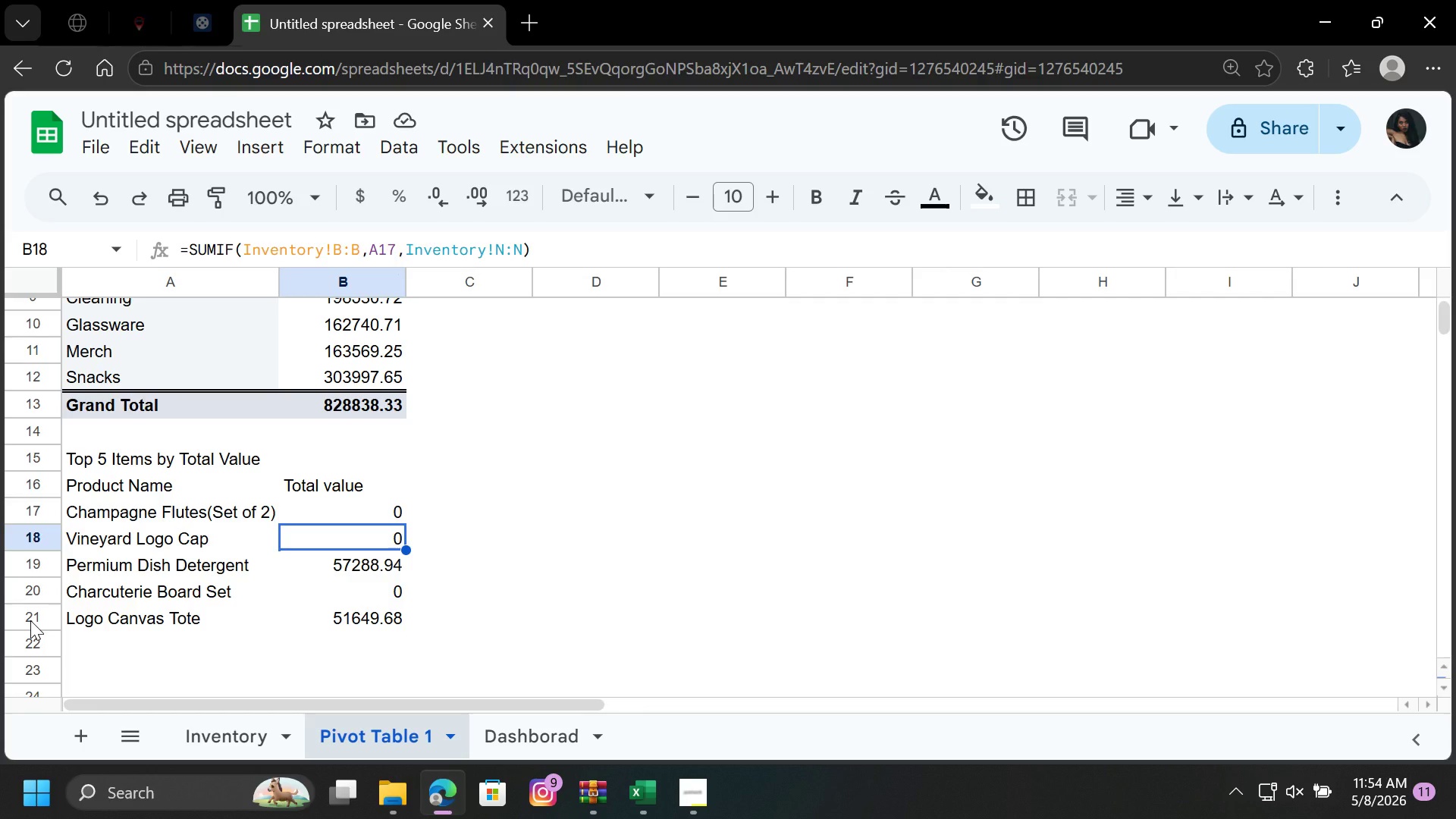 
wait(33.58)
 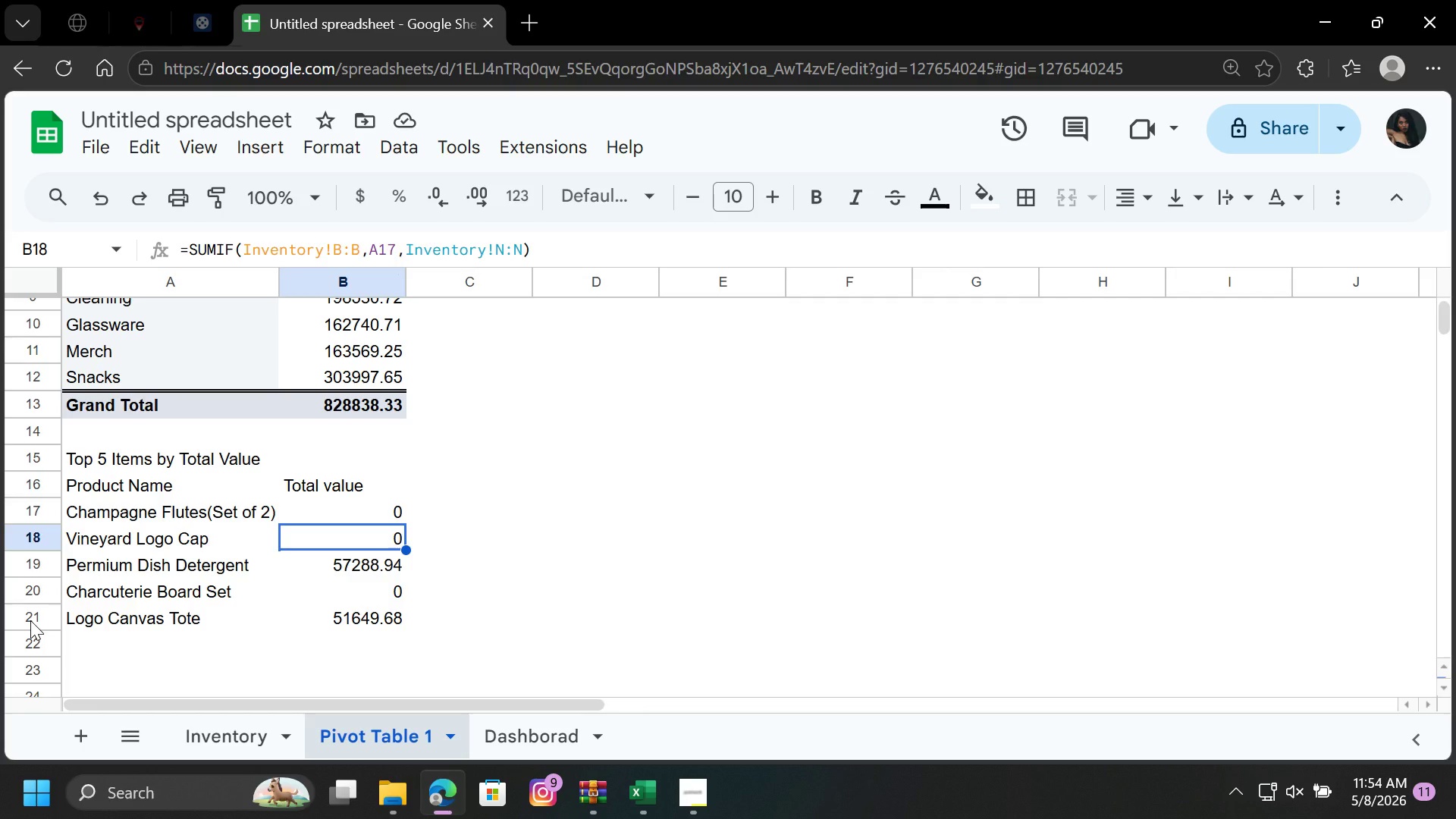 
left_click([226, 731])
 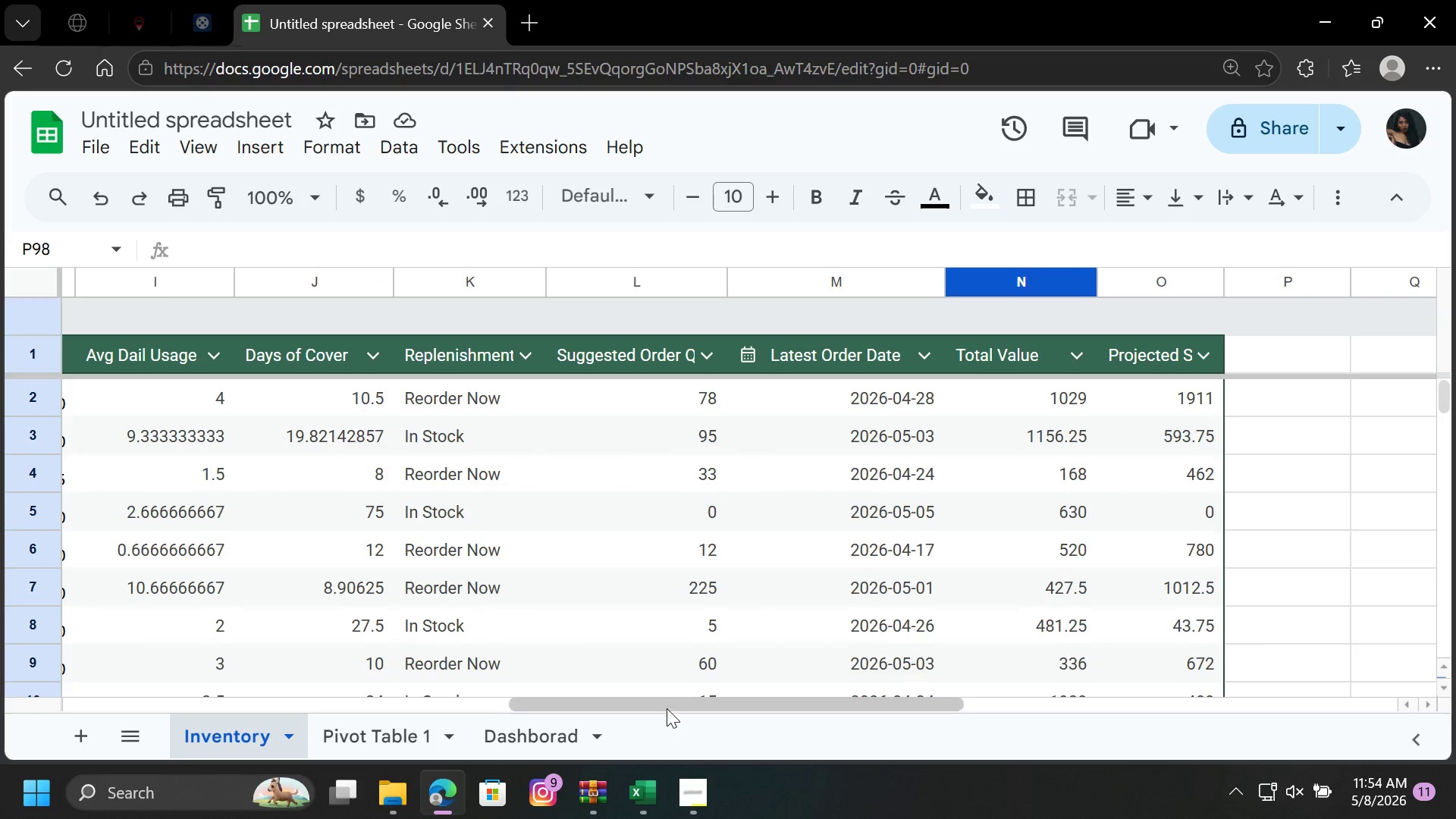 
left_click_drag(start_coordinate=[670, 701], to_coordinate=[124, 780])
 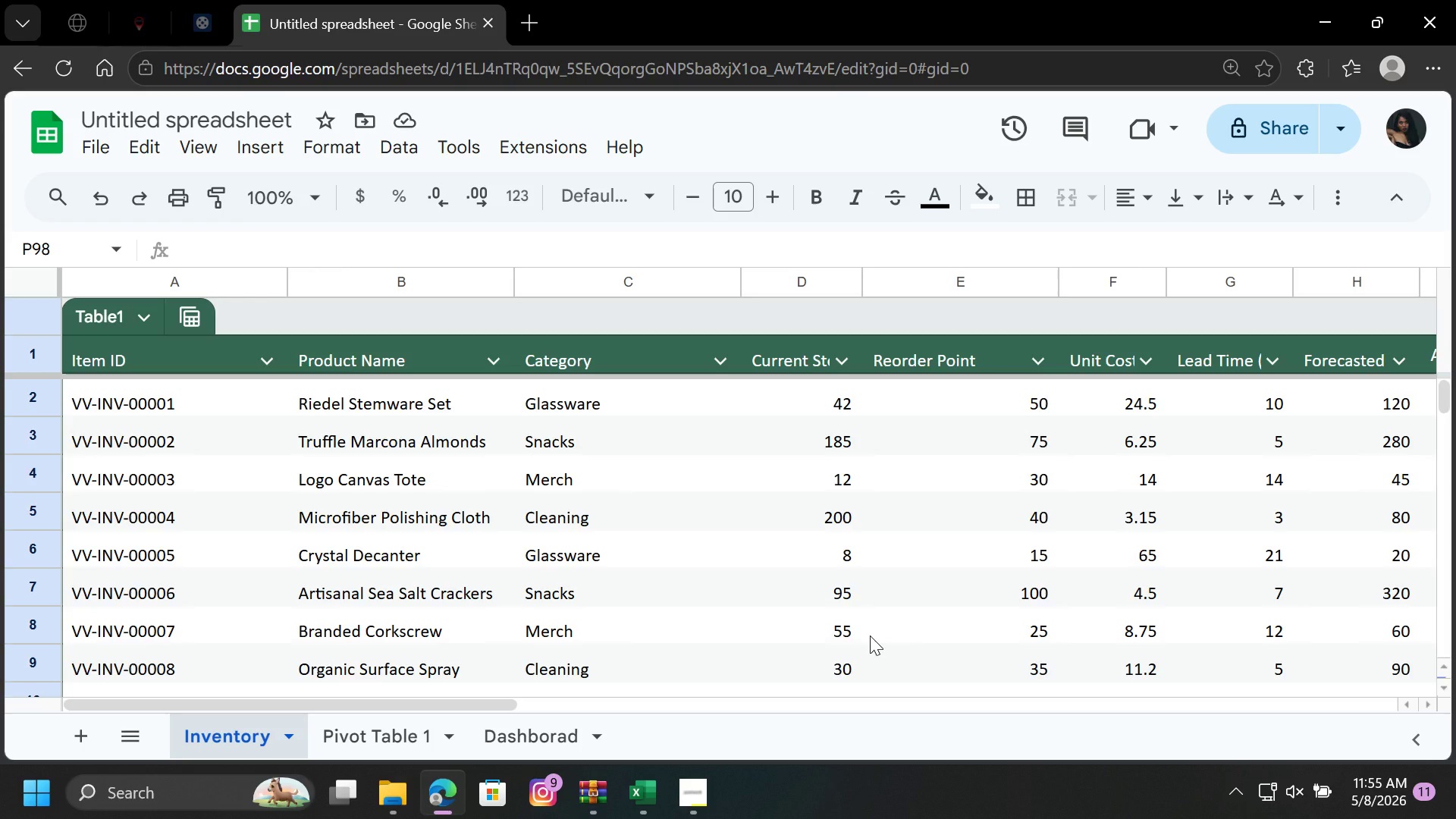 
wait(14.61)
 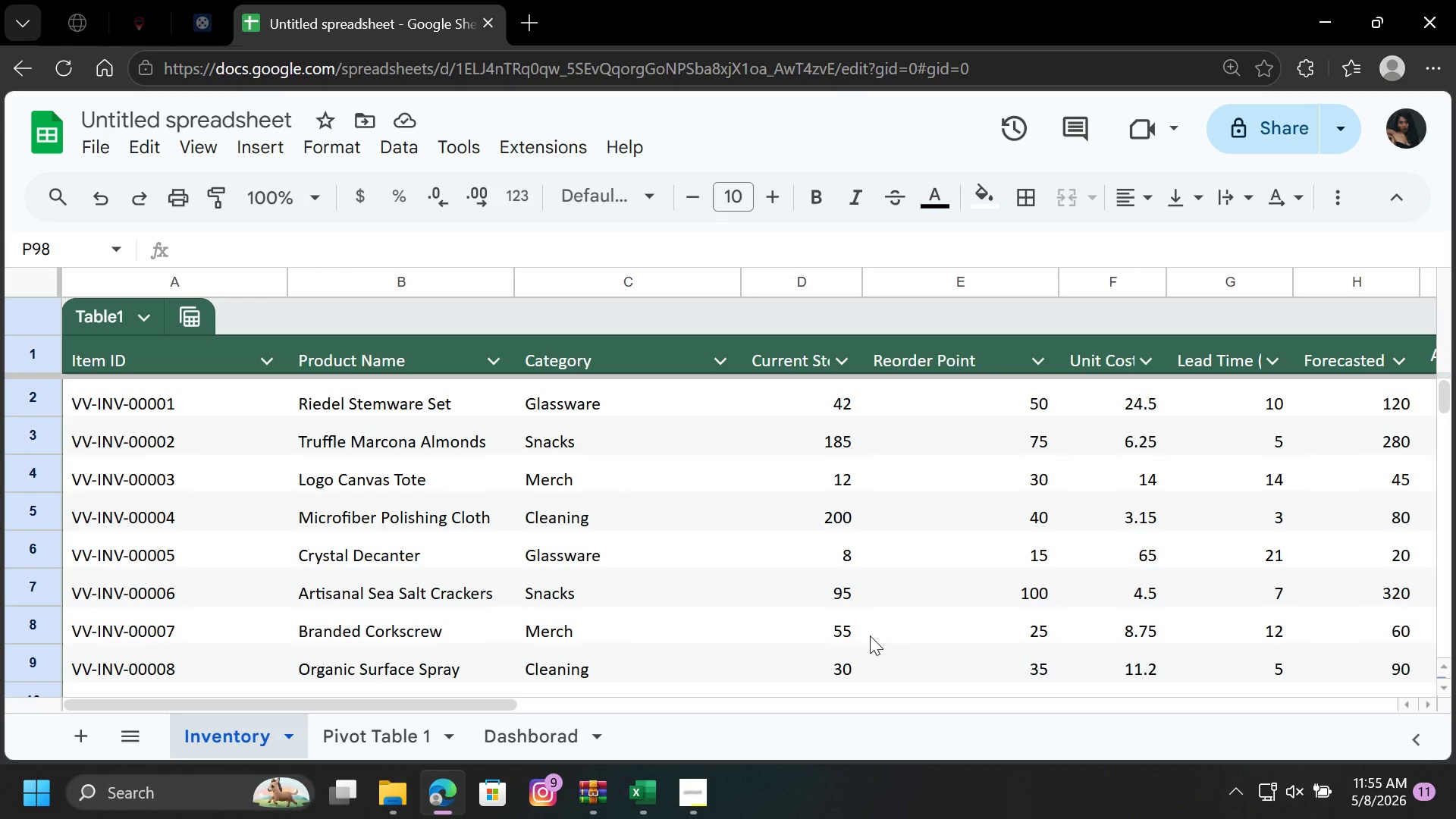 
left_click_drag(start_coordinate=[416, 699], to_coordinate=[860, 719])
 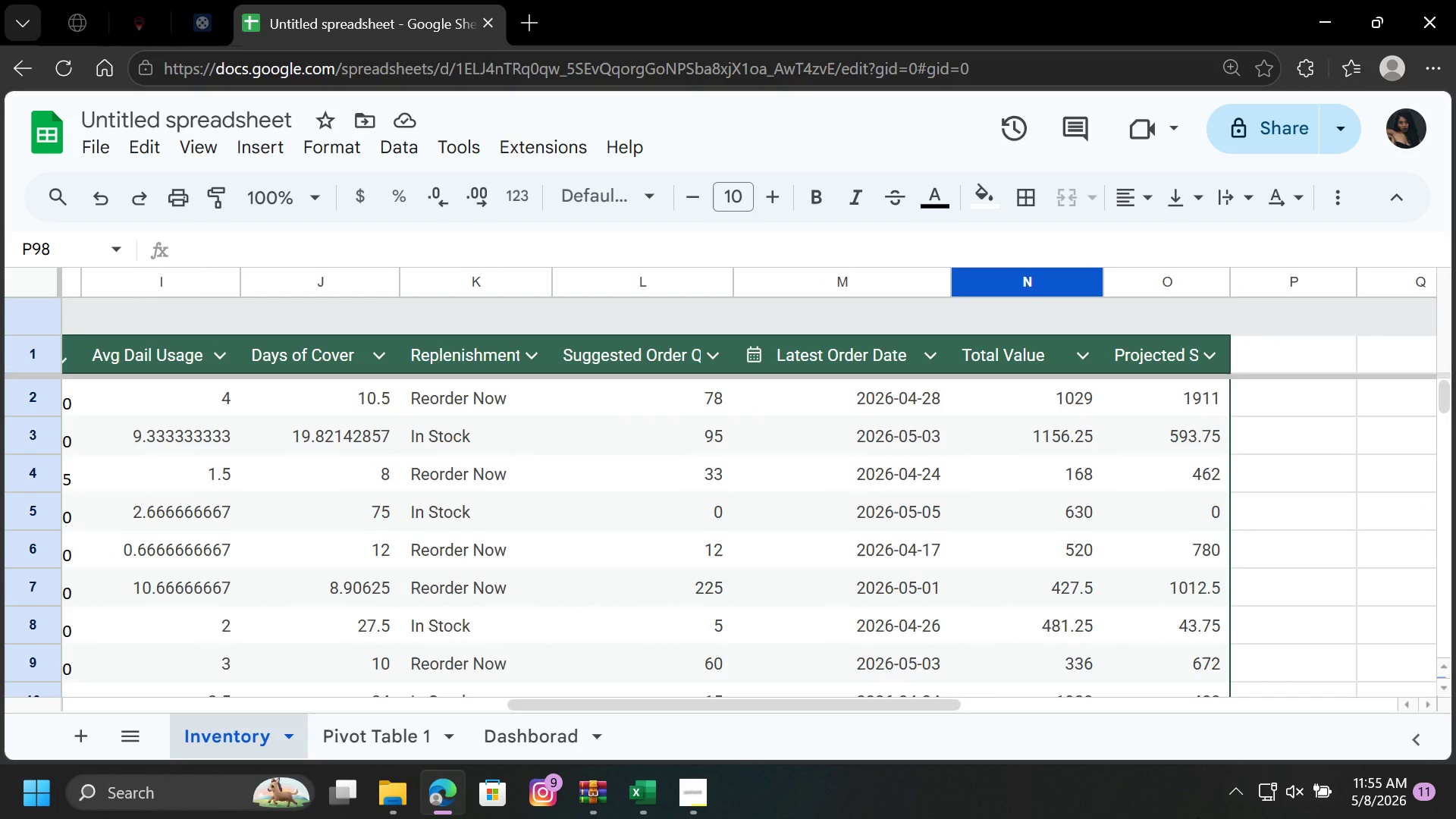 
wait(14.28)
 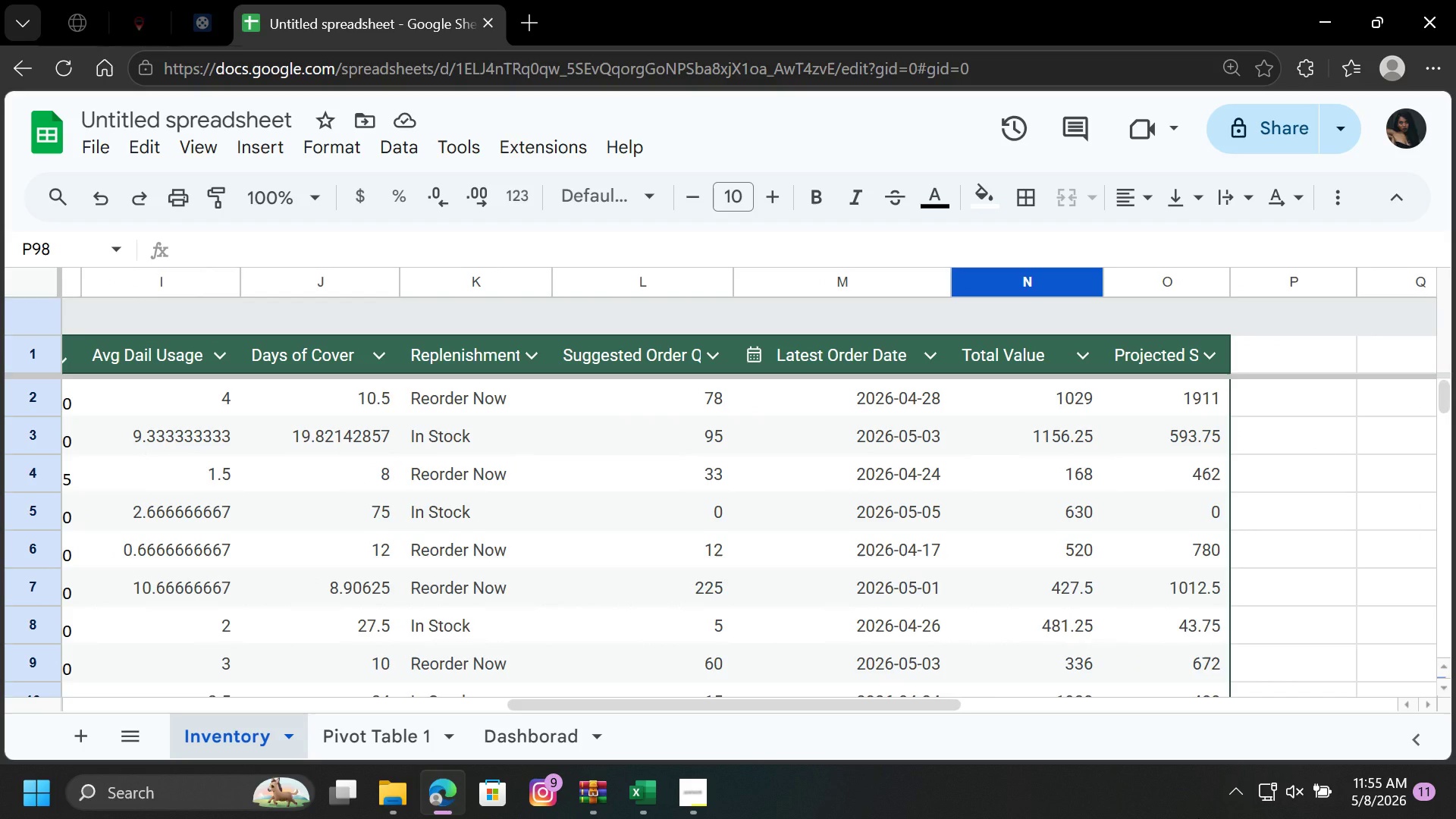 
left_click([347, 753])
 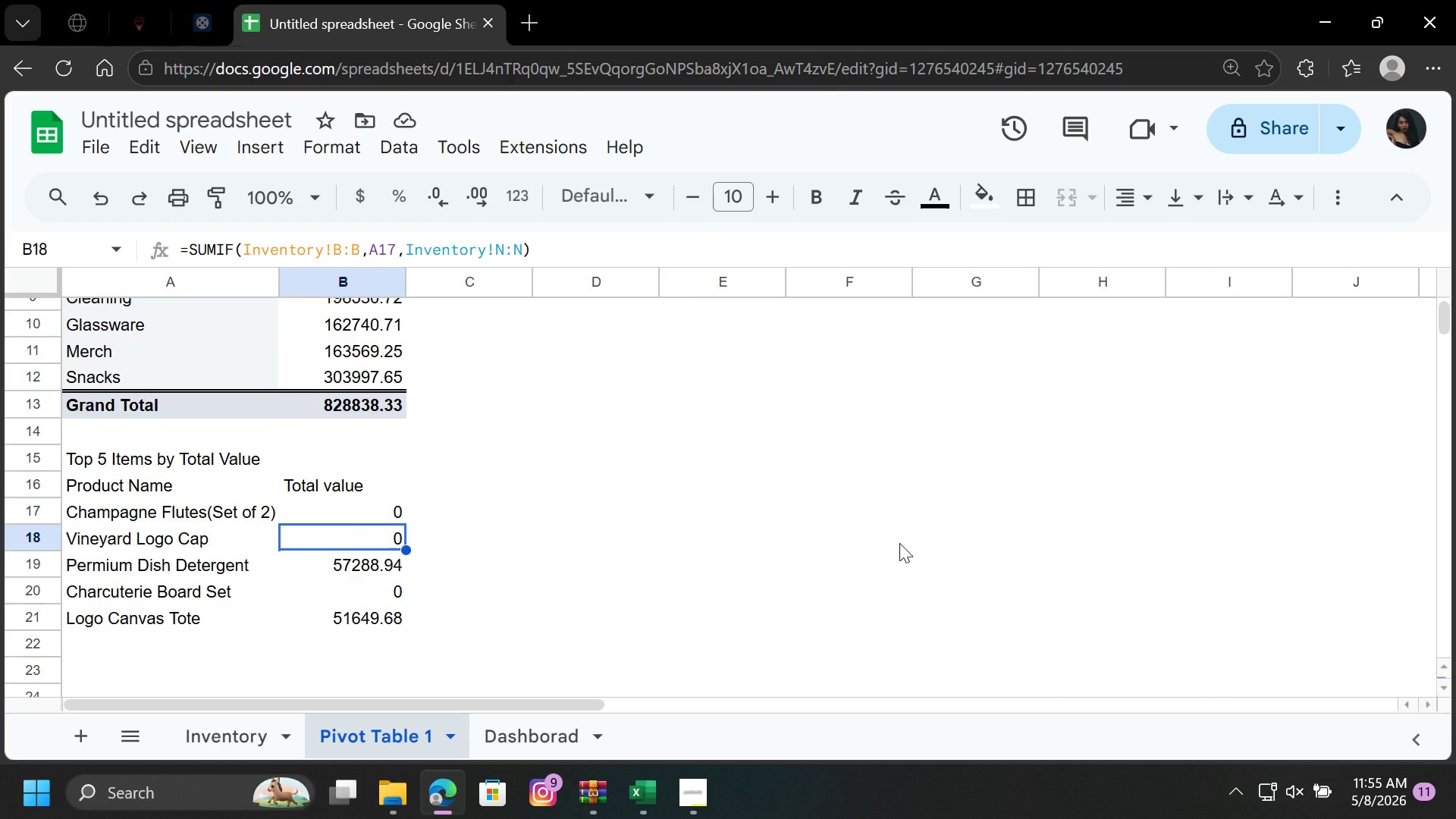 
left_click([899, 543])
 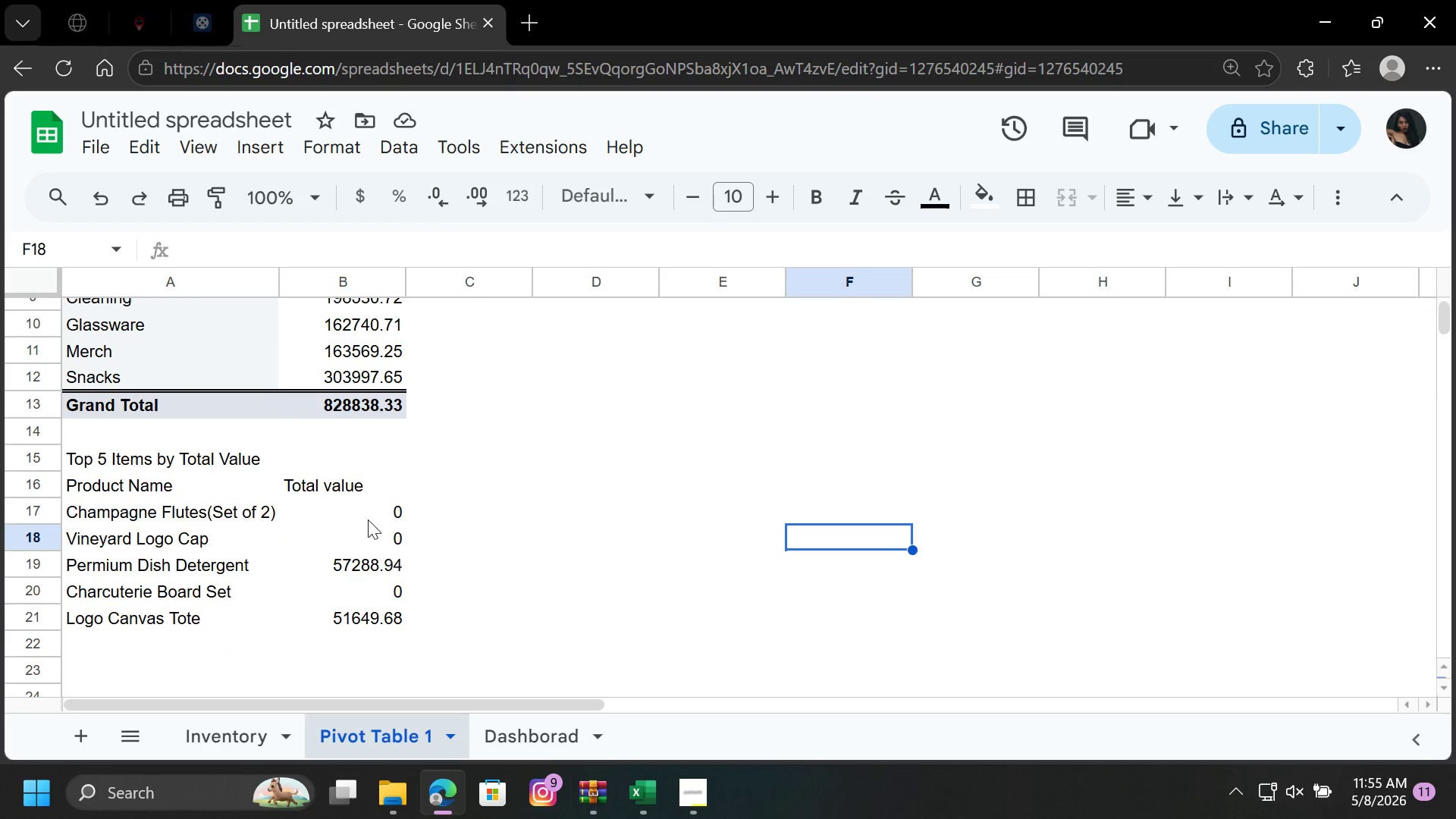 
left_click([369, 507])
 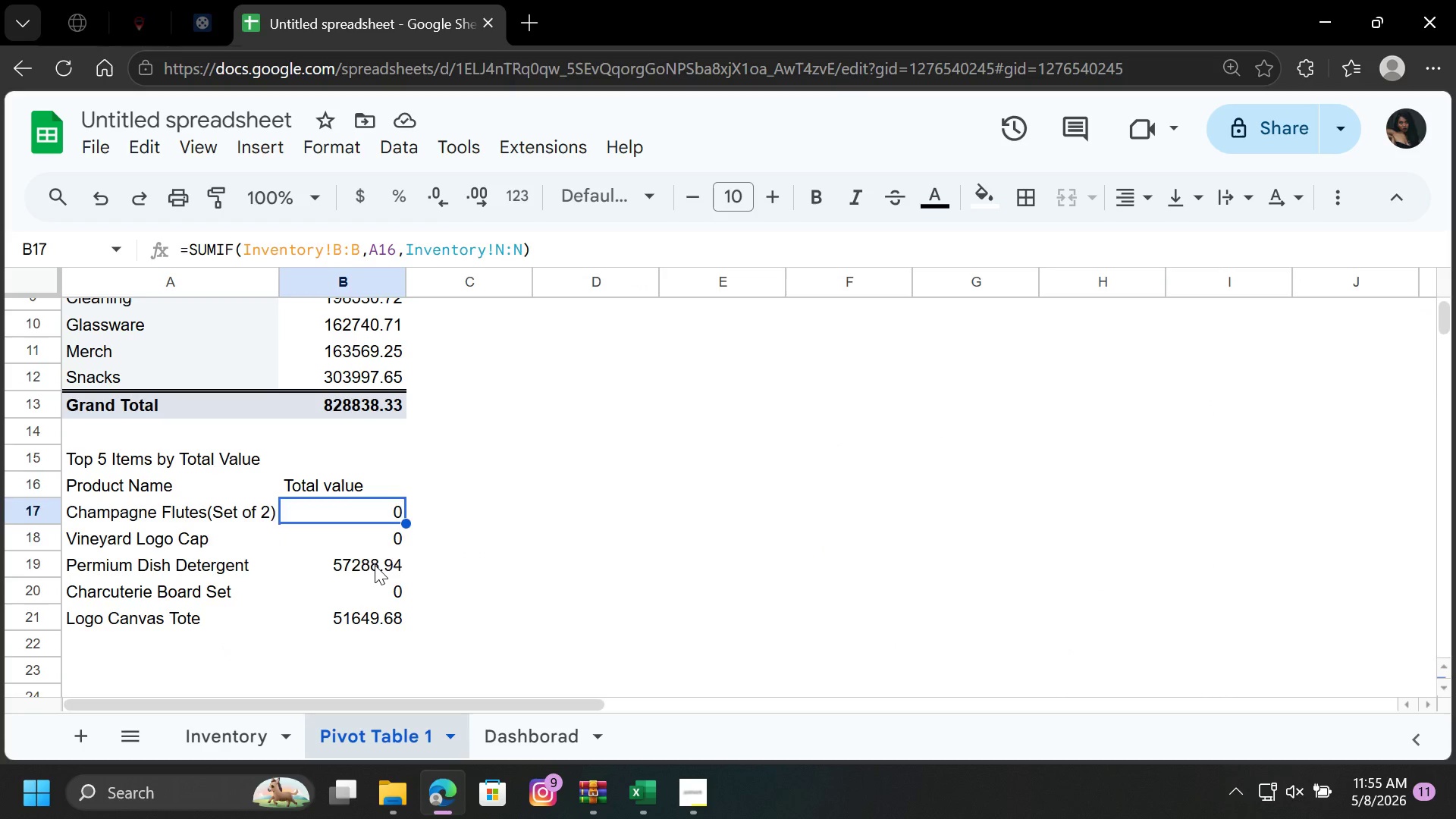 
left_click([375, 565])
 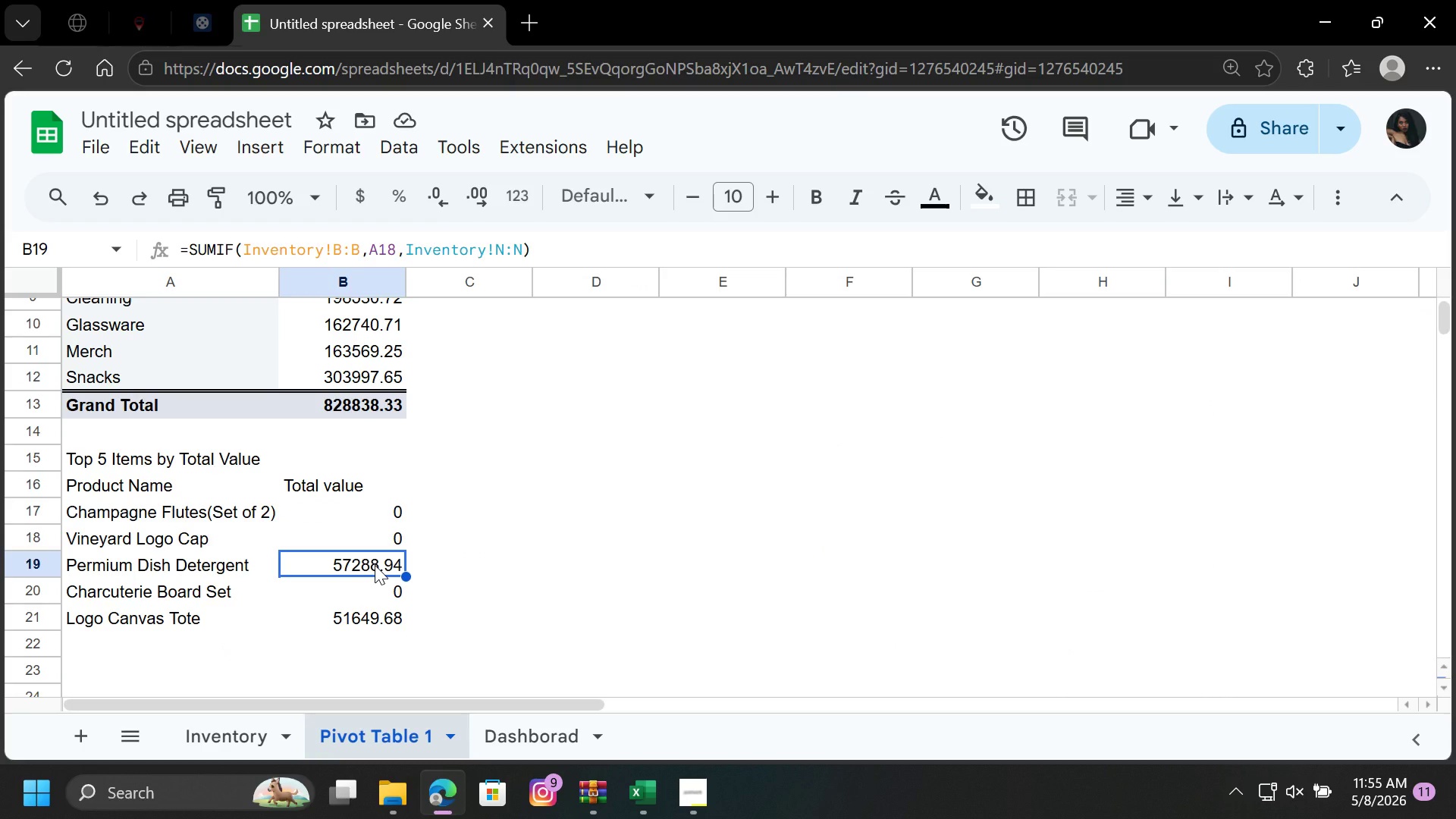 
key(Backspace)
 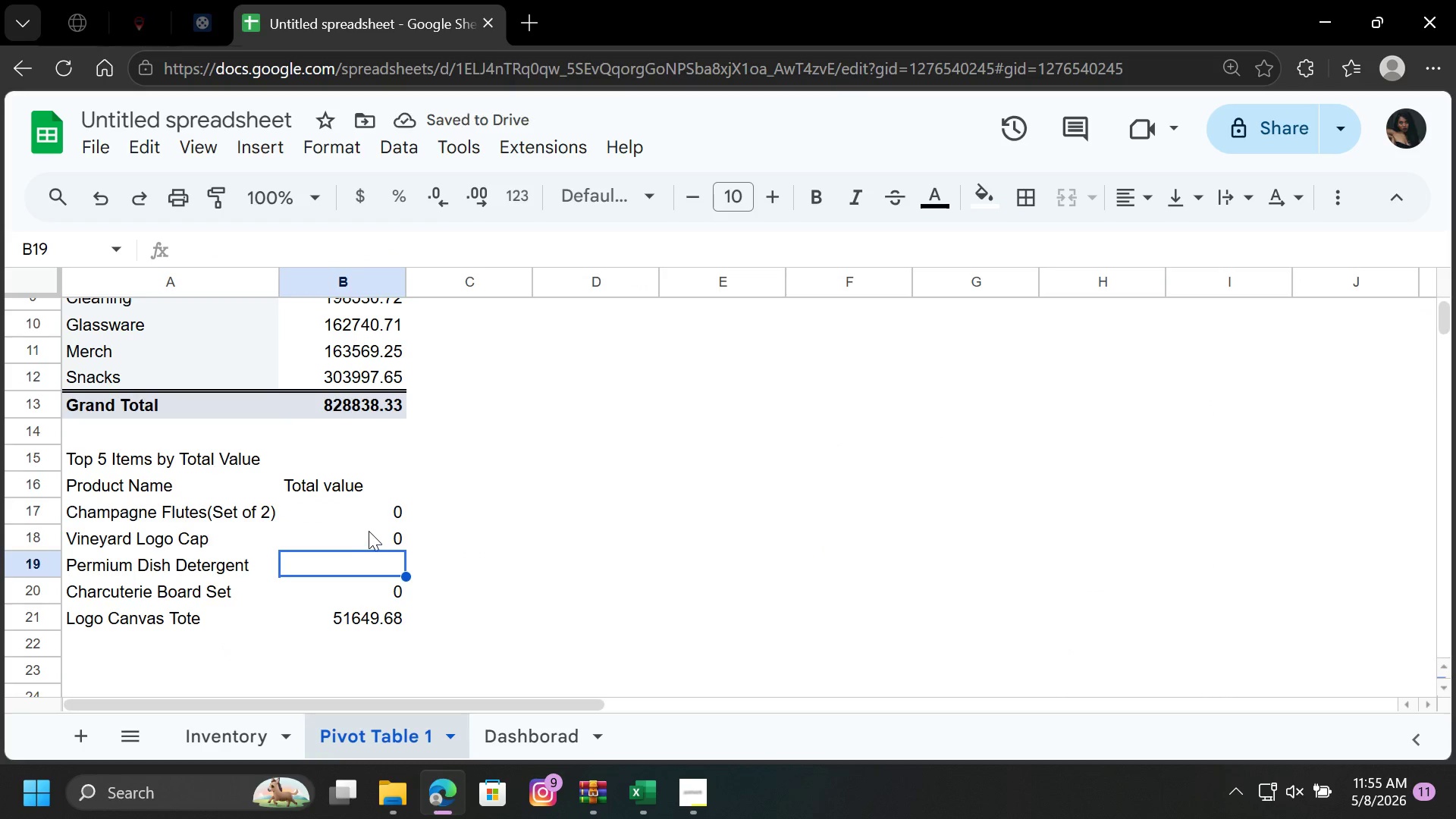 
left_click_drag(start_coordinate=[359, 541], to_coordinate=[365, 613])
 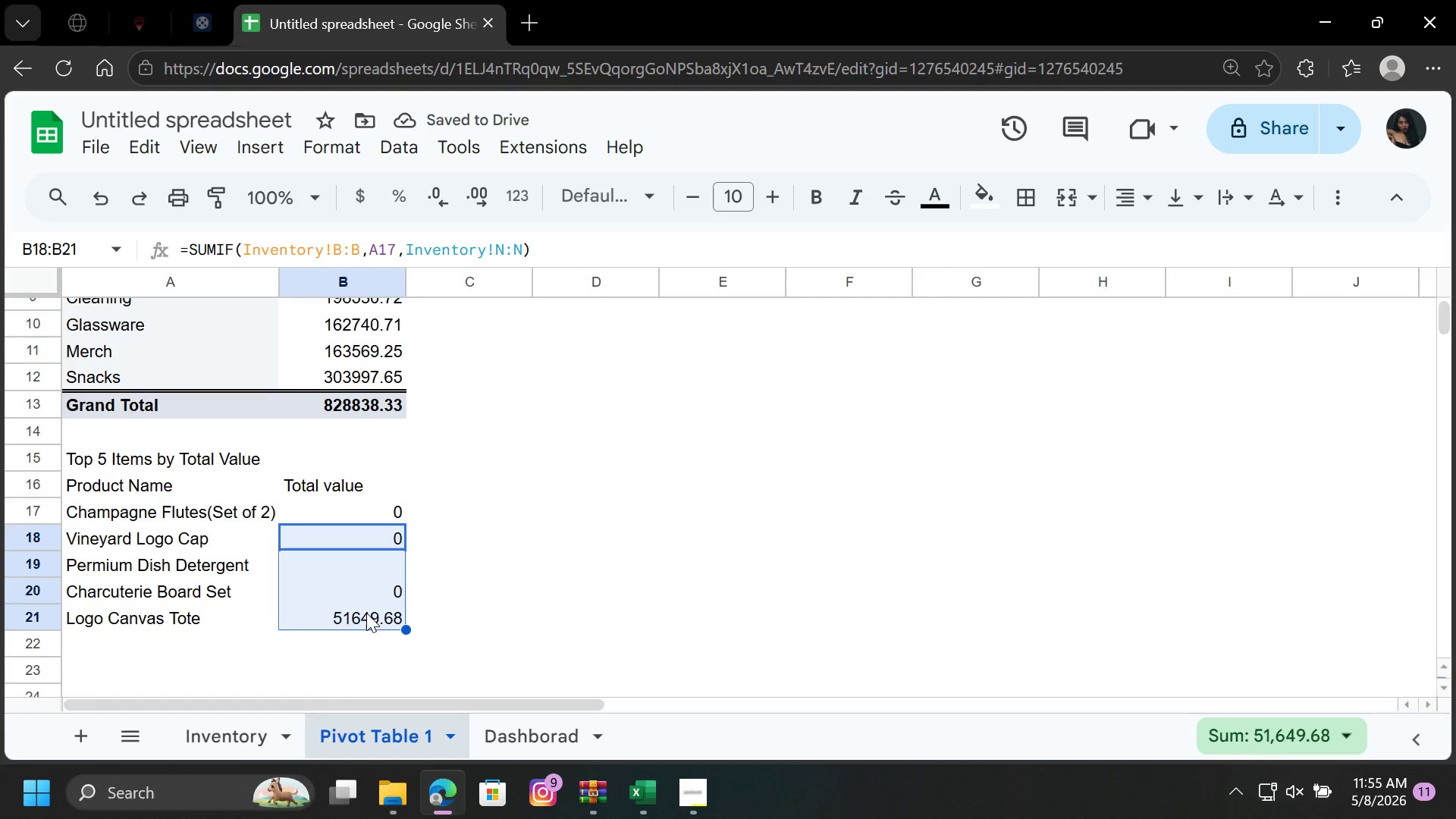 
key(Delete)
 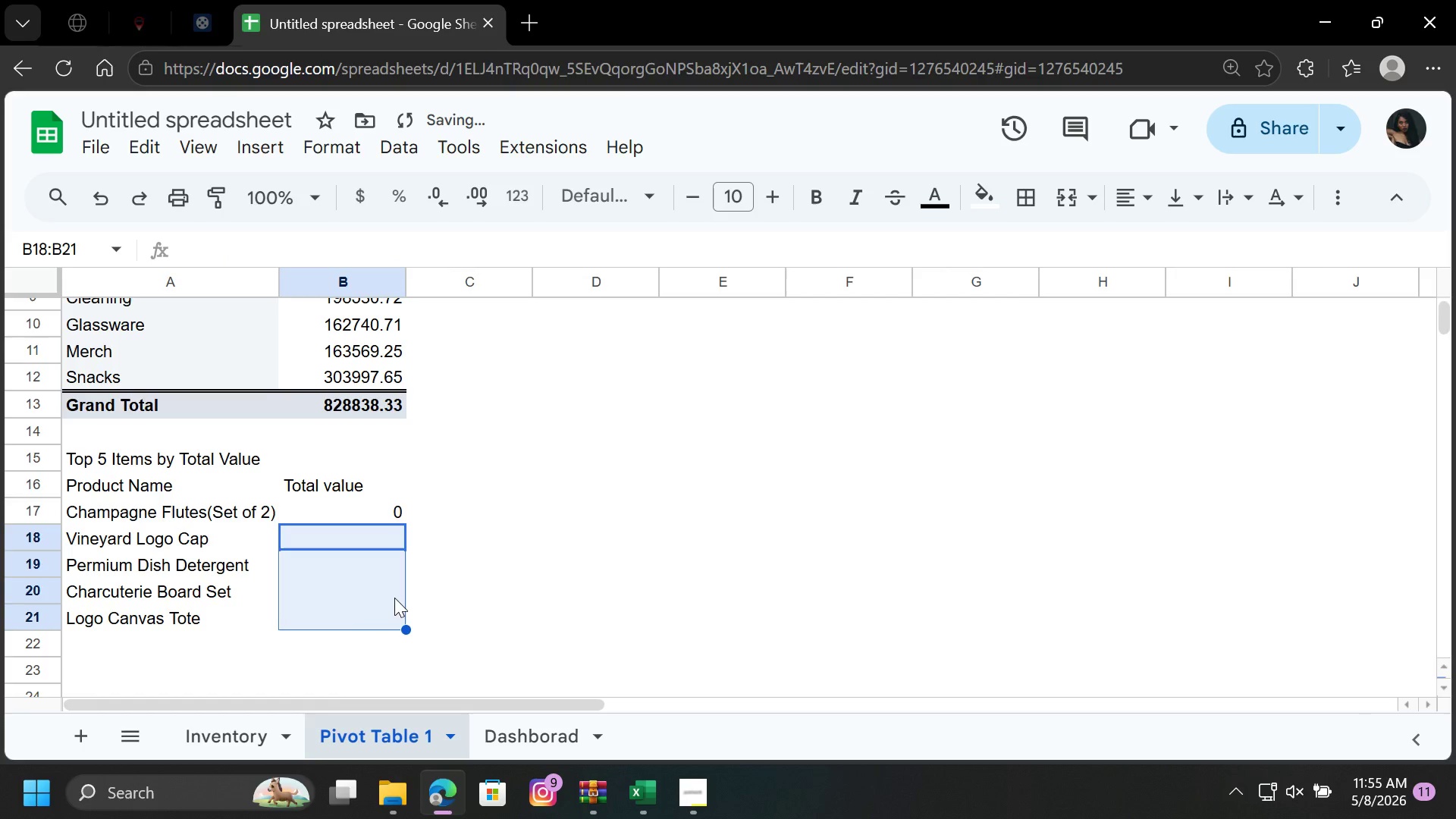 
left_click([437, 566])
 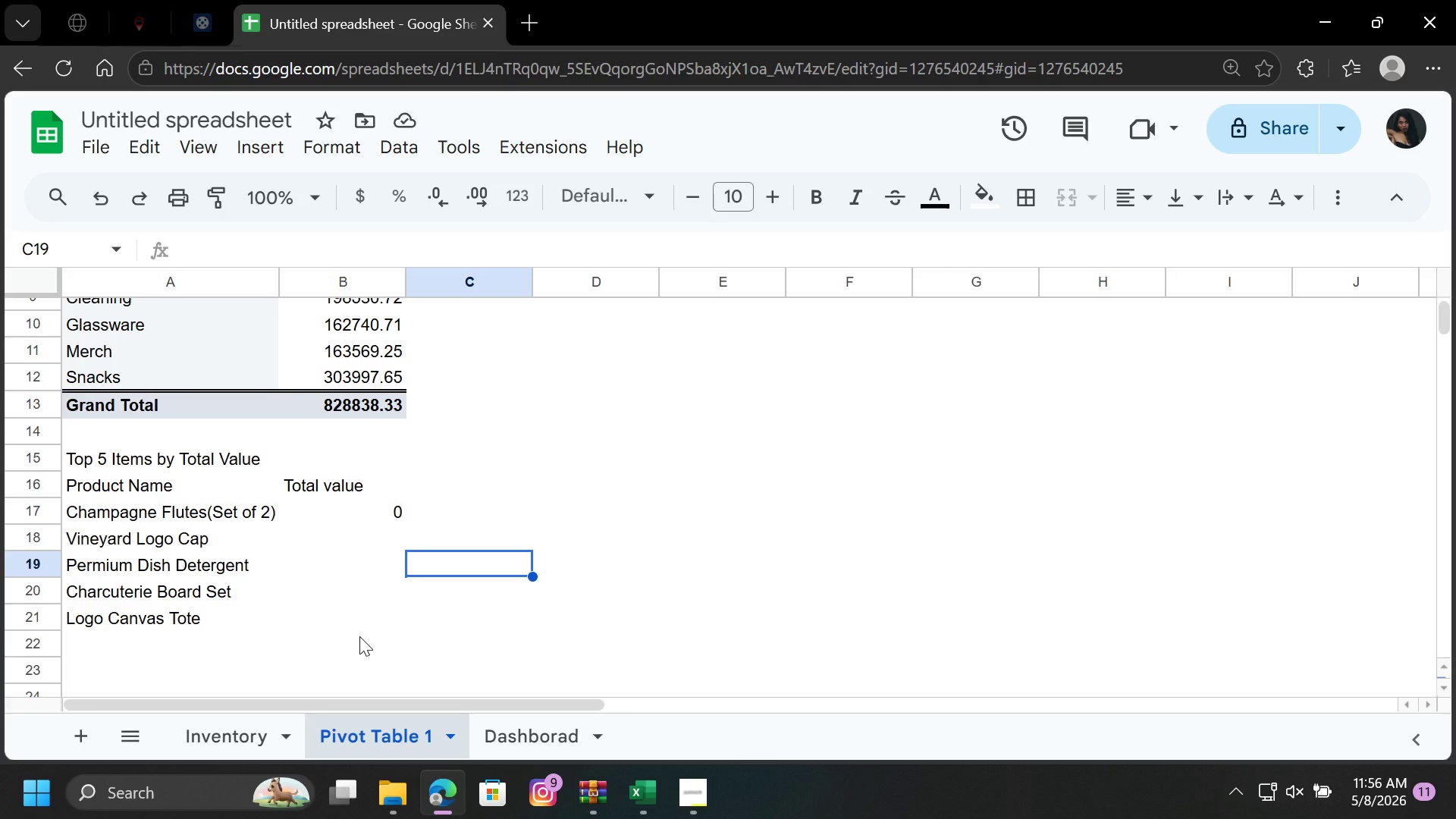 
wait(41.94)
 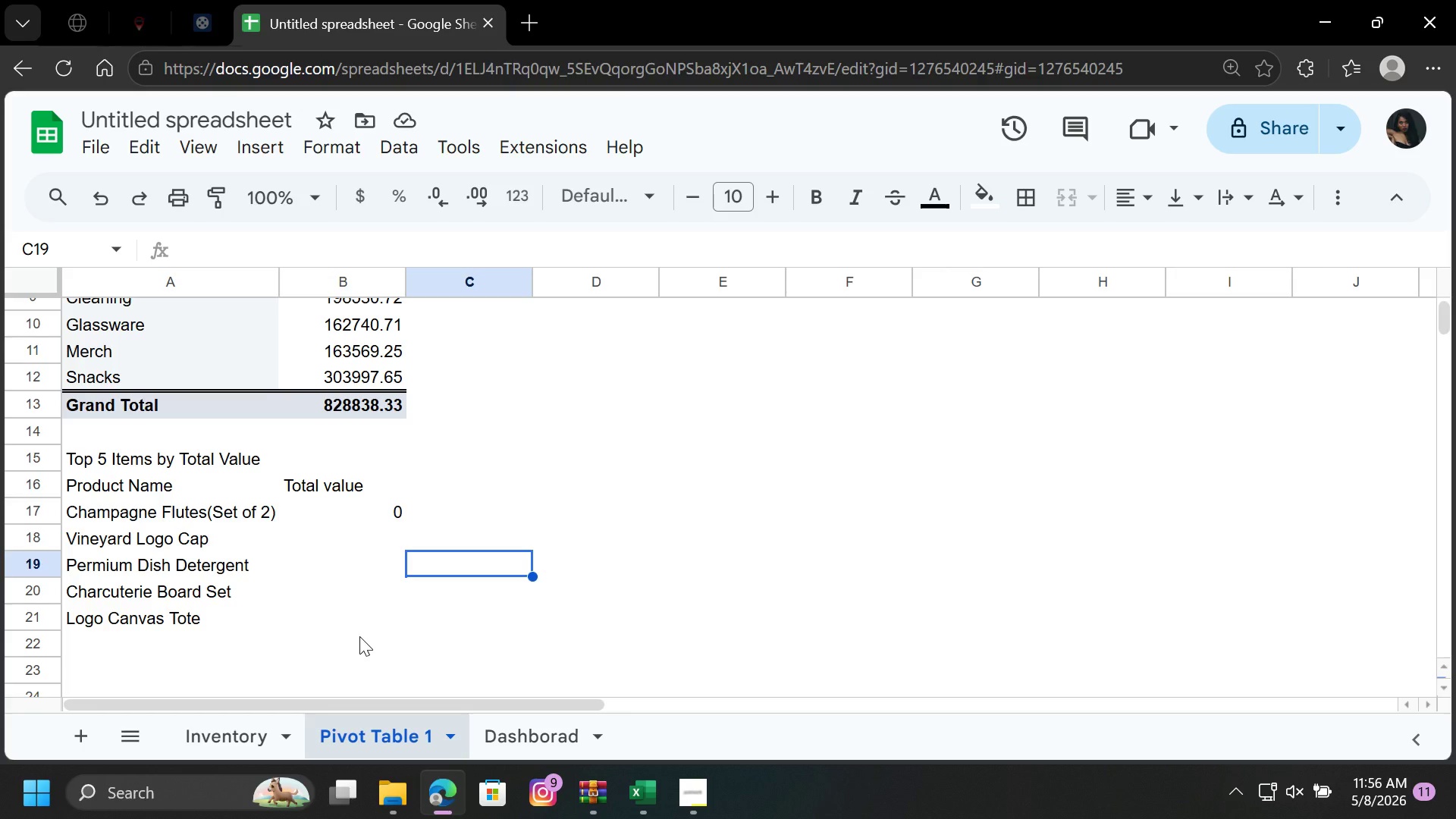 
left_click([369, 504])
 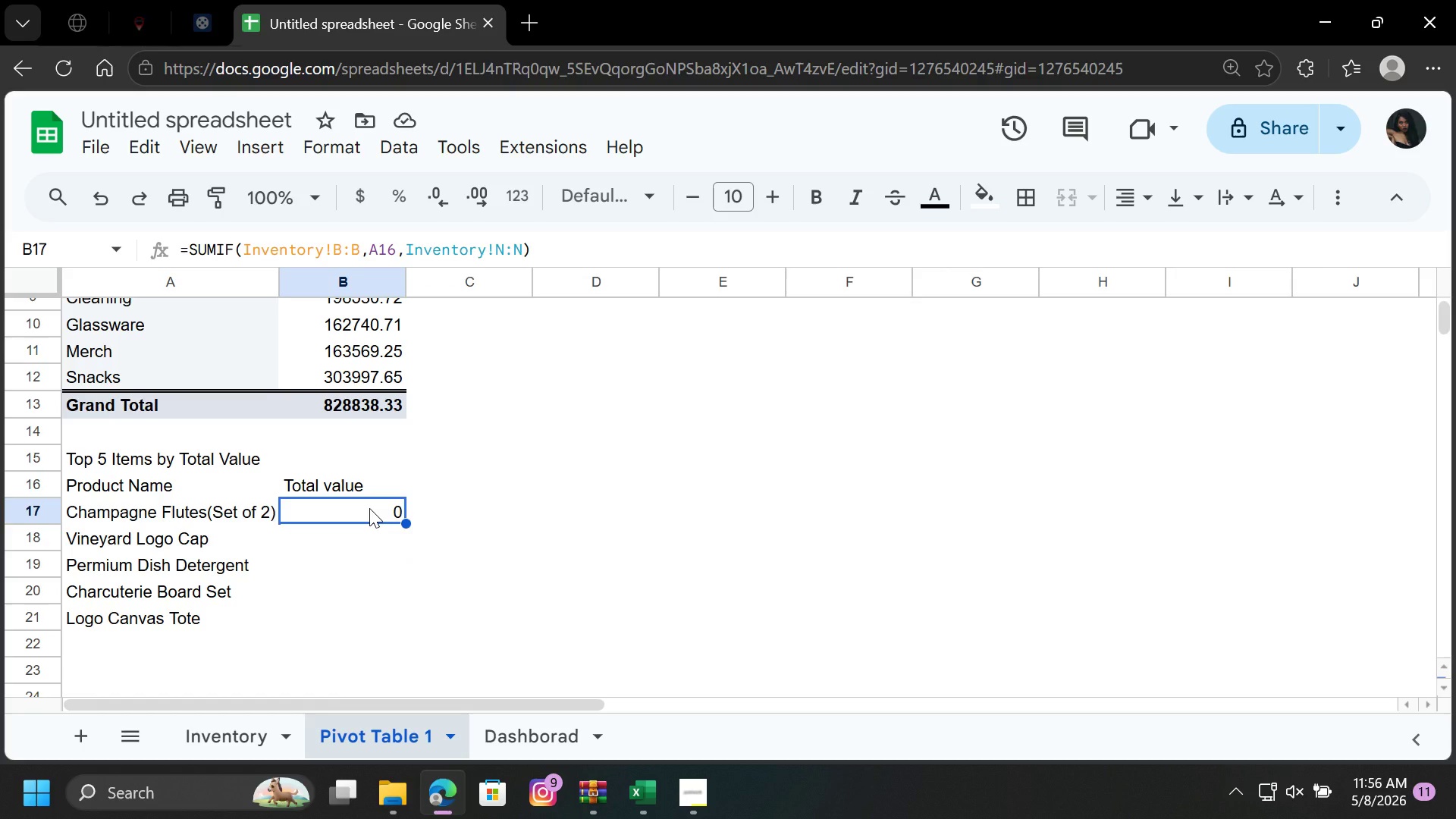 
key(Backspace)
 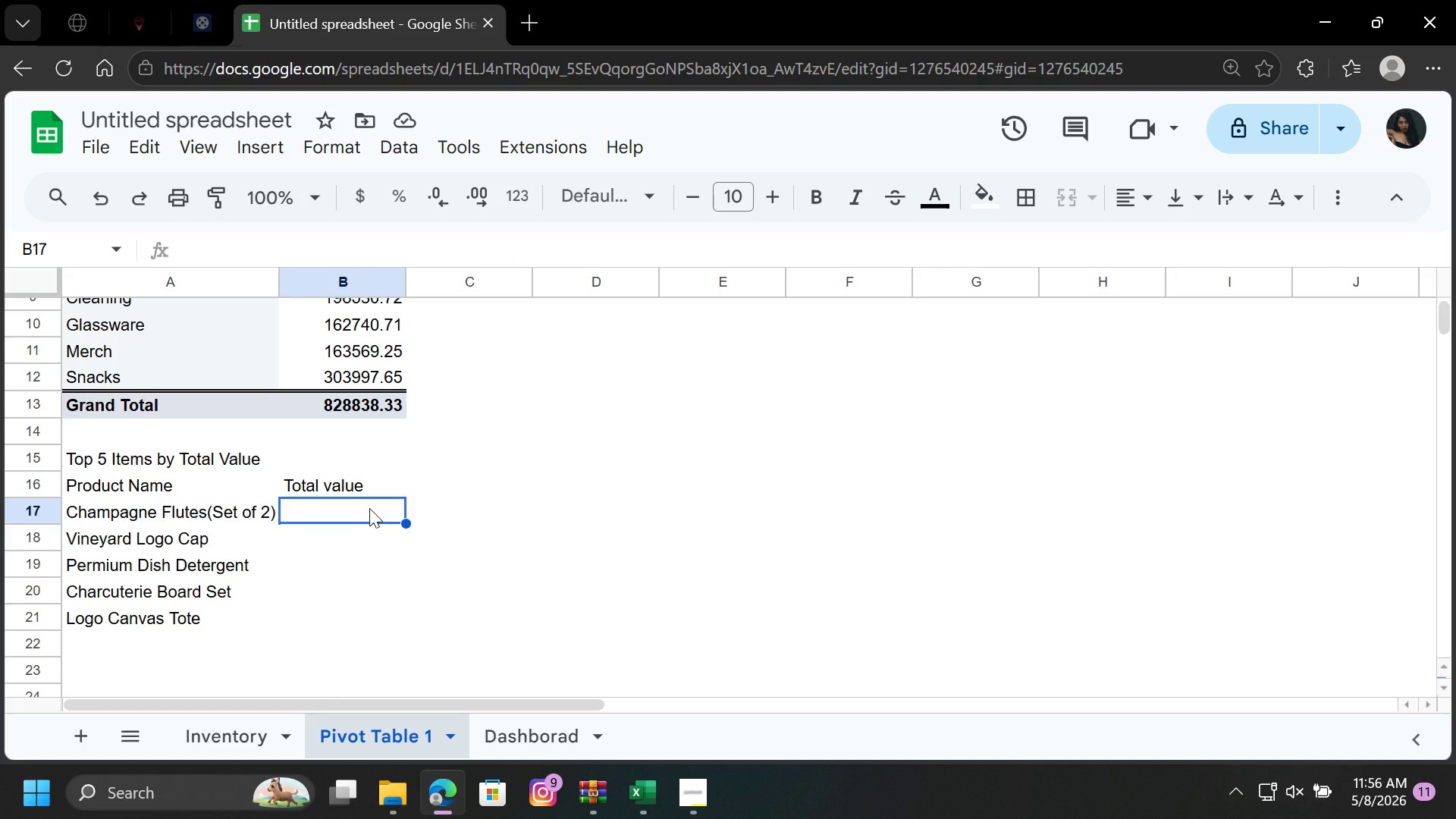 
wait(22.66)
 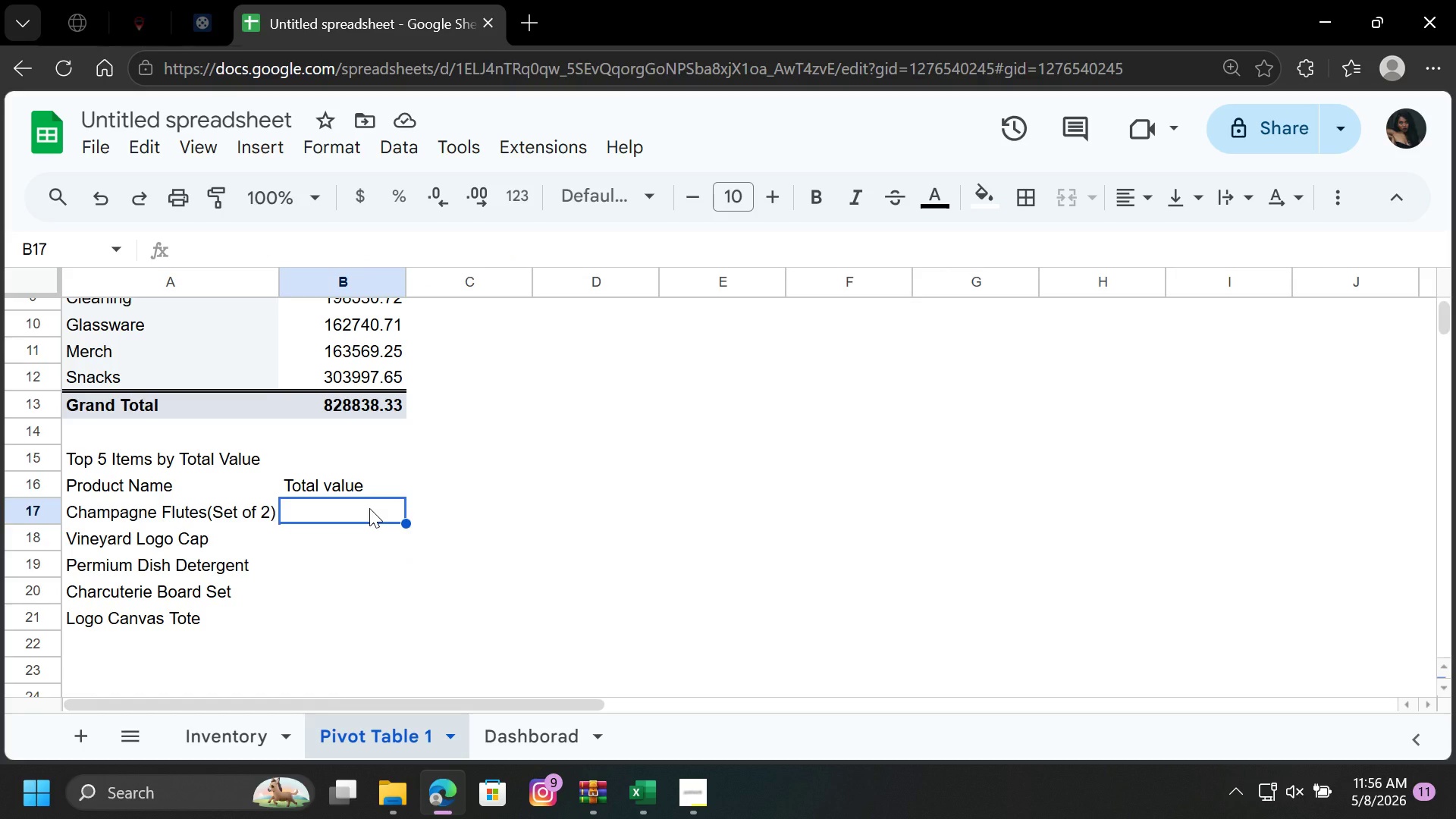 
key(Equal)
 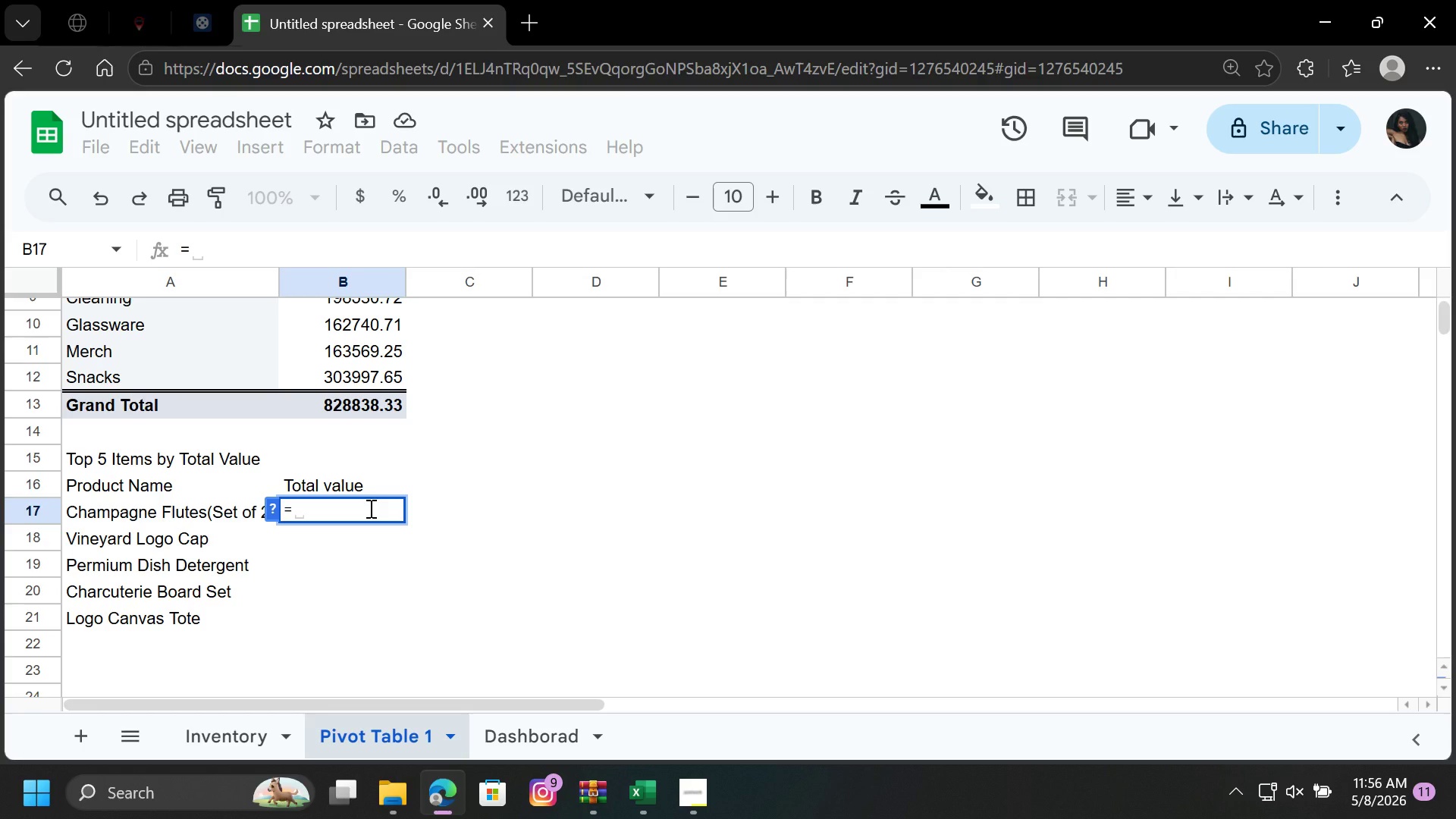 
type(XL)
 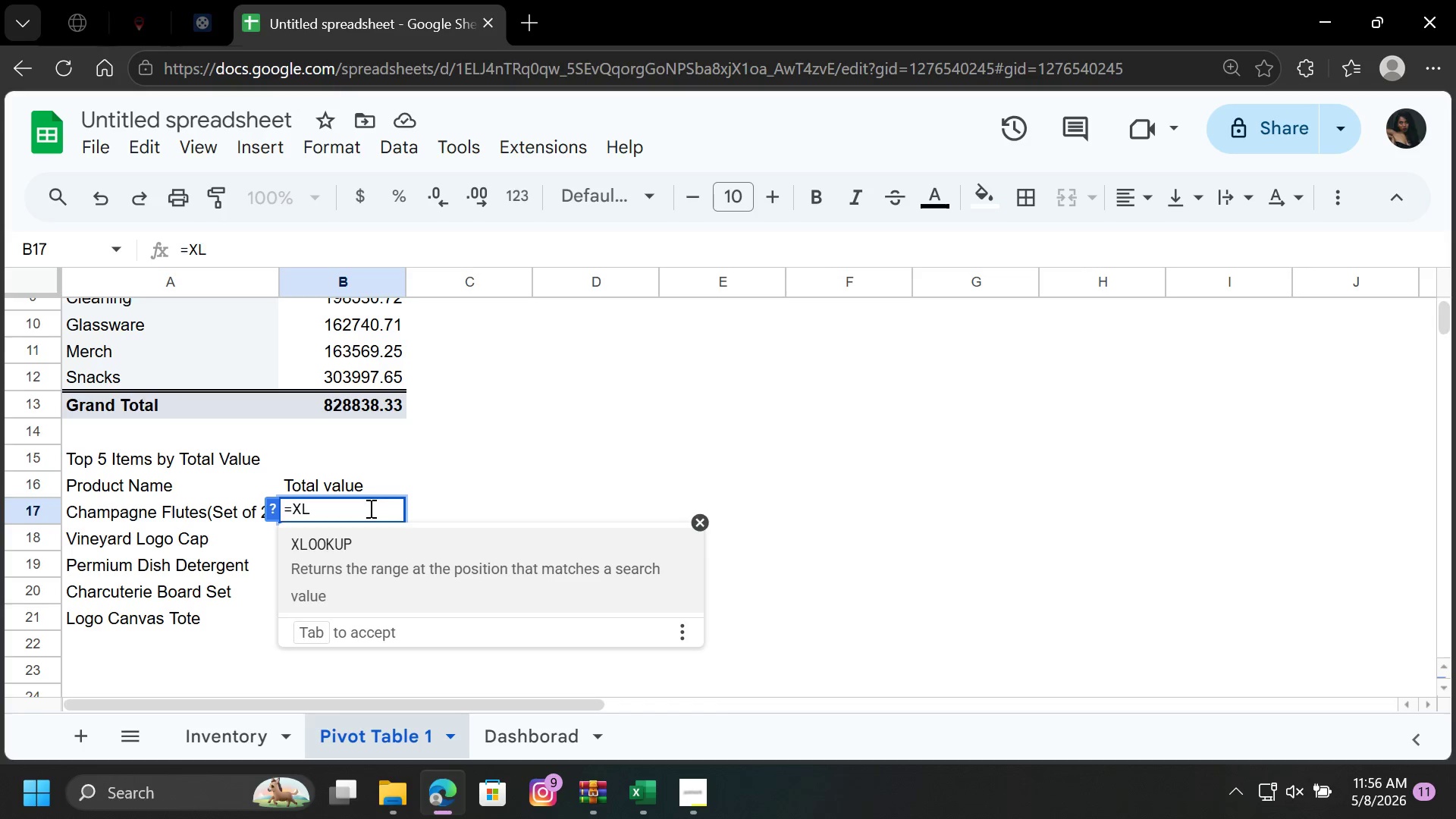 
key(Enter)
 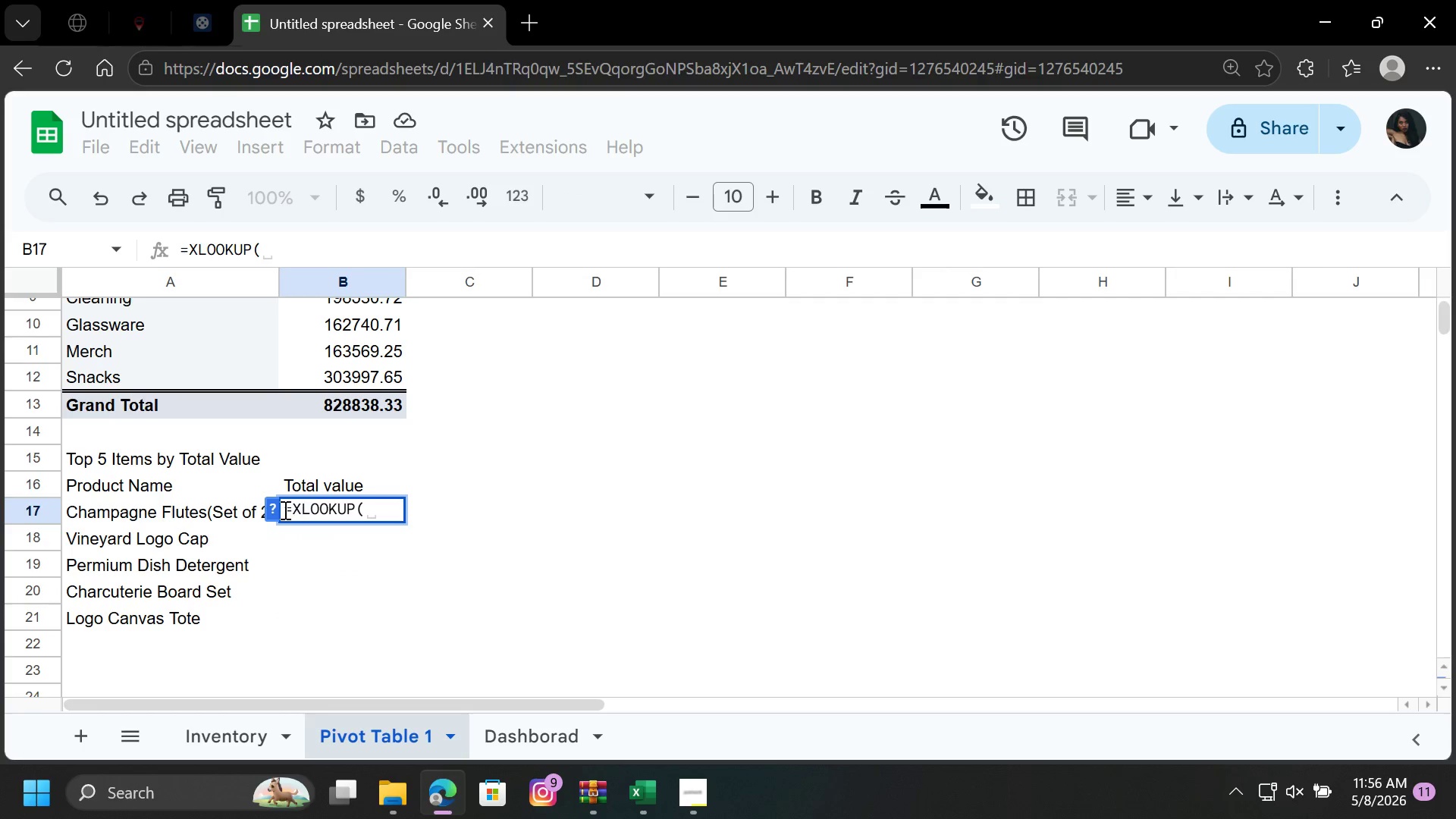 
left_click([209, 513])
 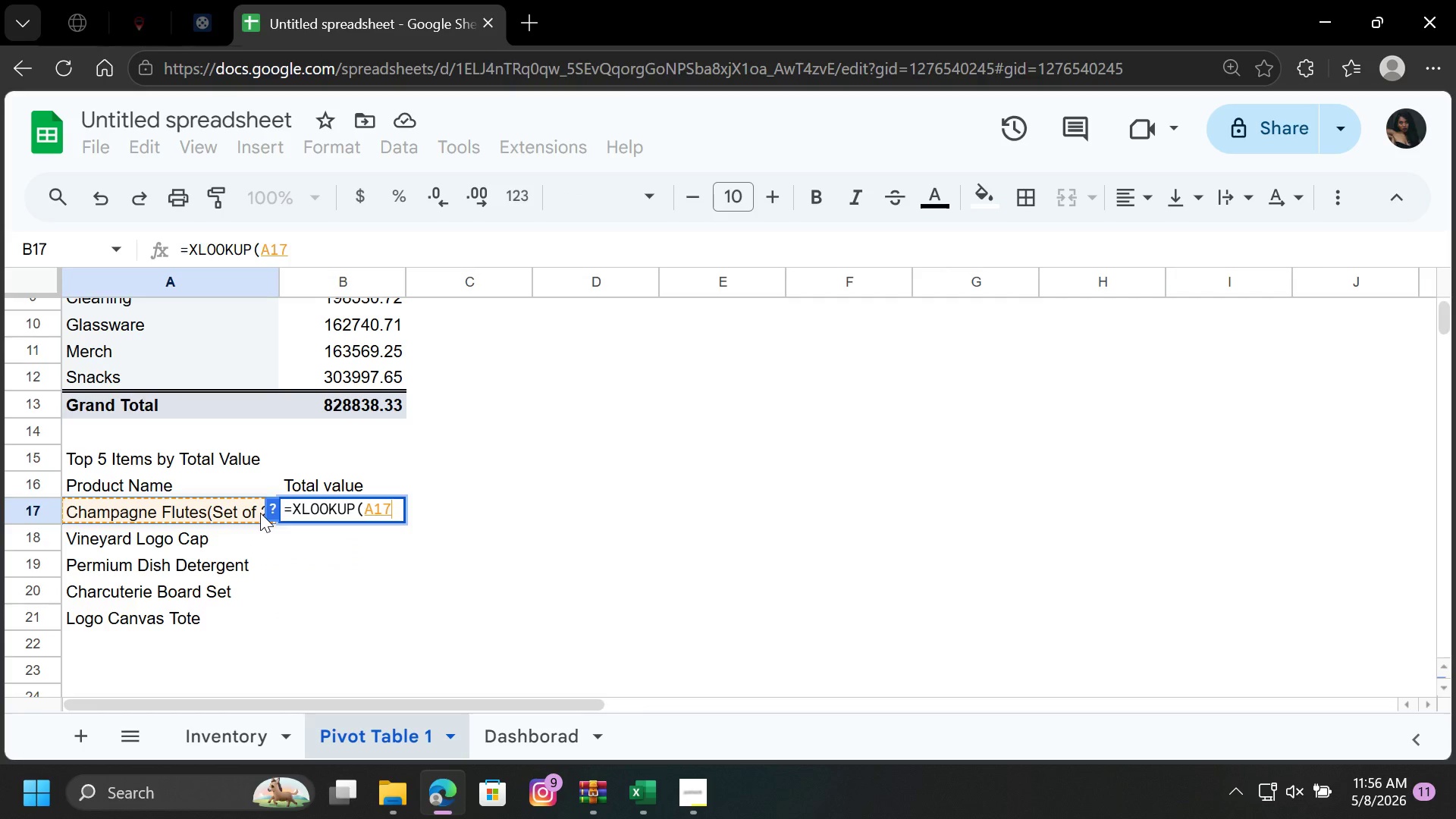 
key(Comma)
 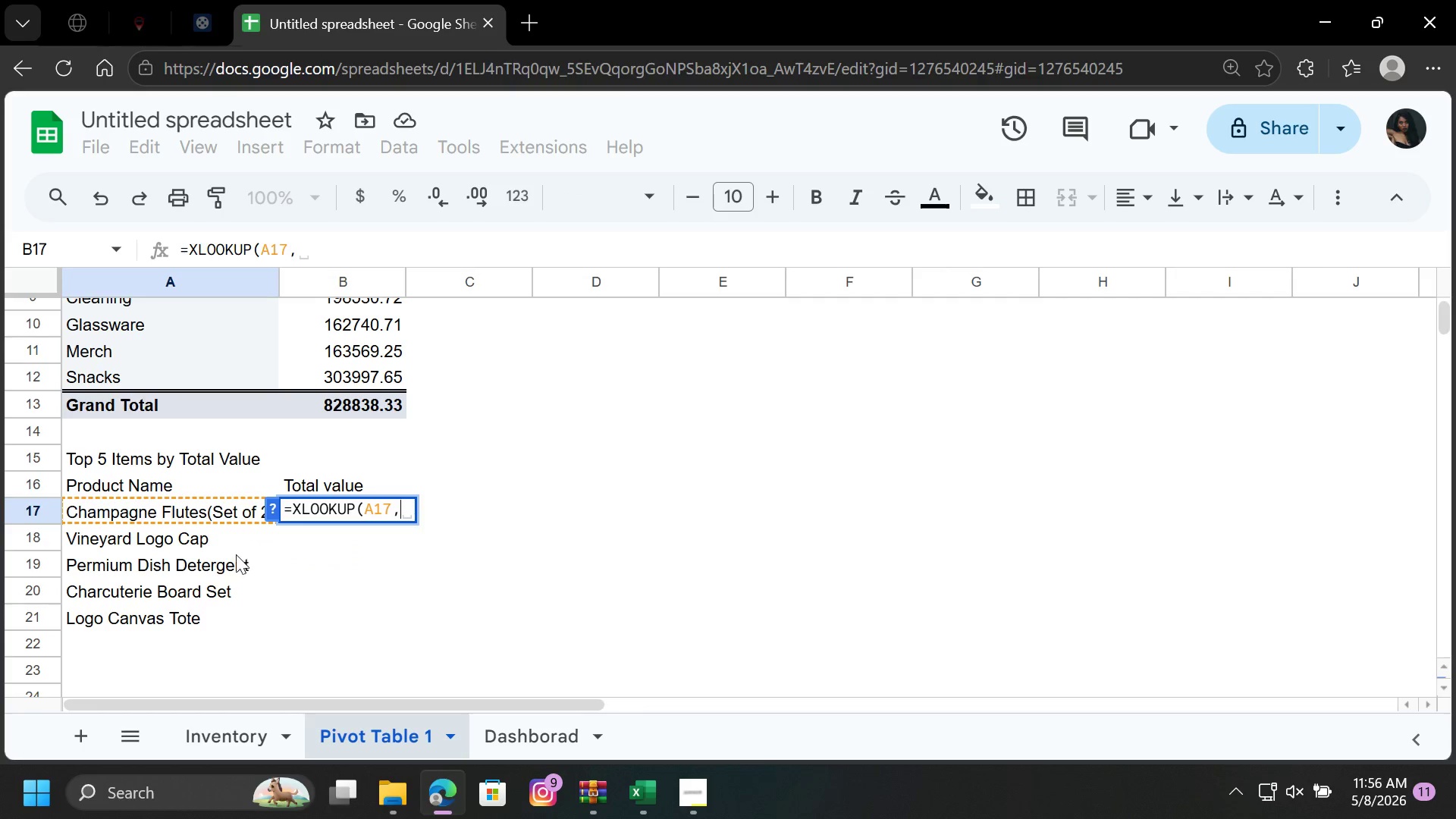 
left_click([218, 751])
 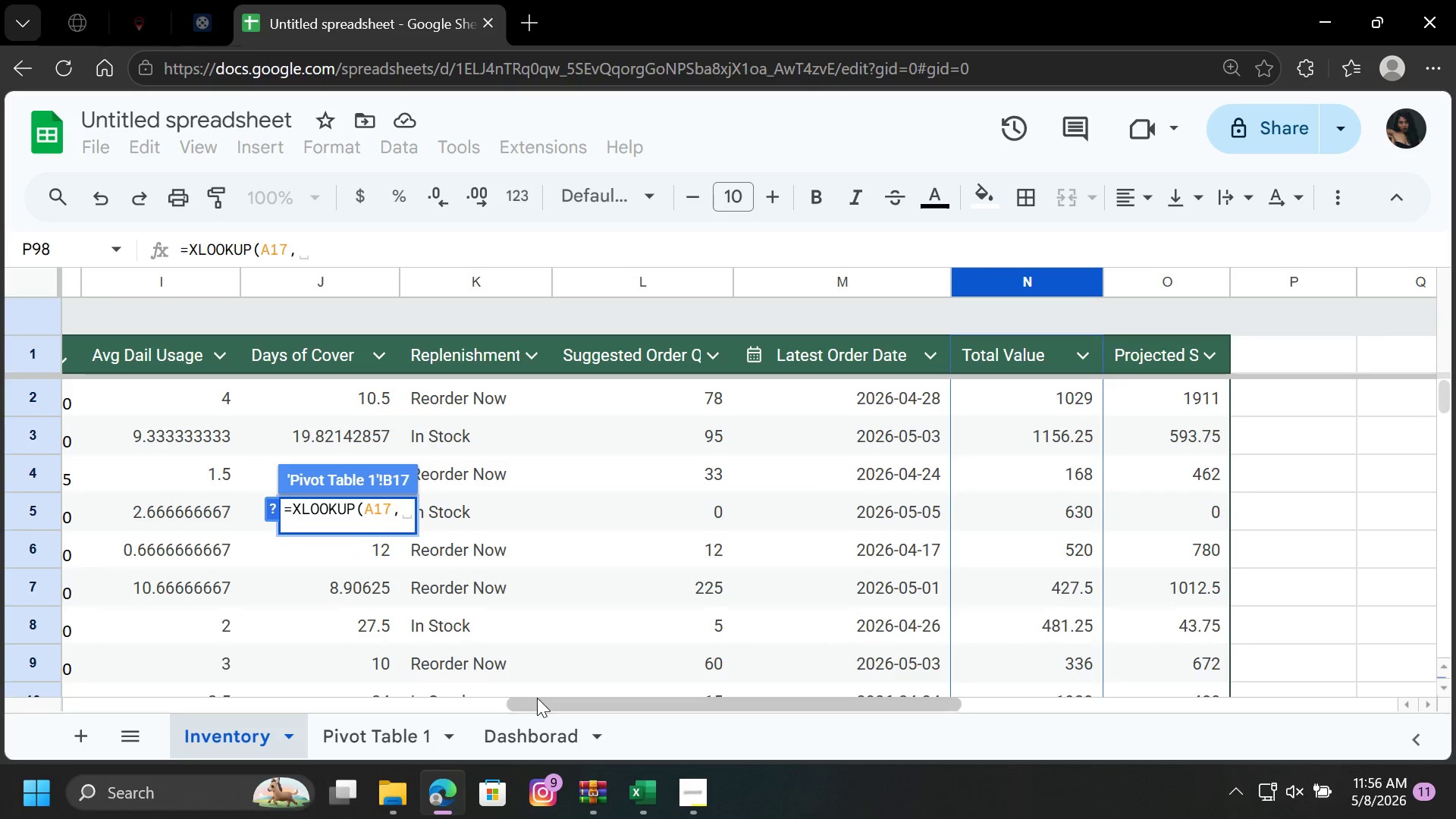 
left_click_drag(start_coordinate=[538, 698], to_coordinate=[71, 730])
 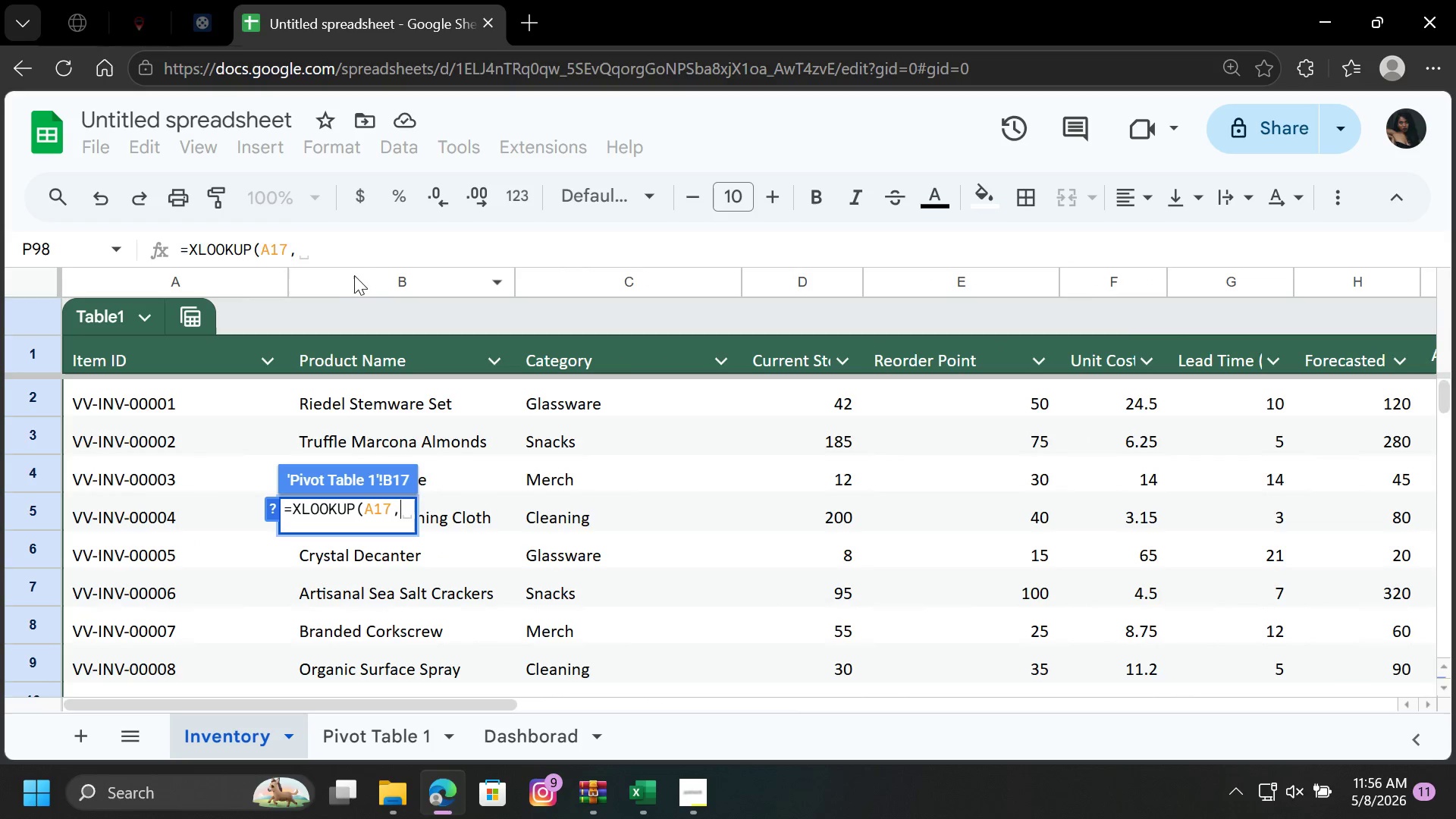 
left_click([350, 293])
 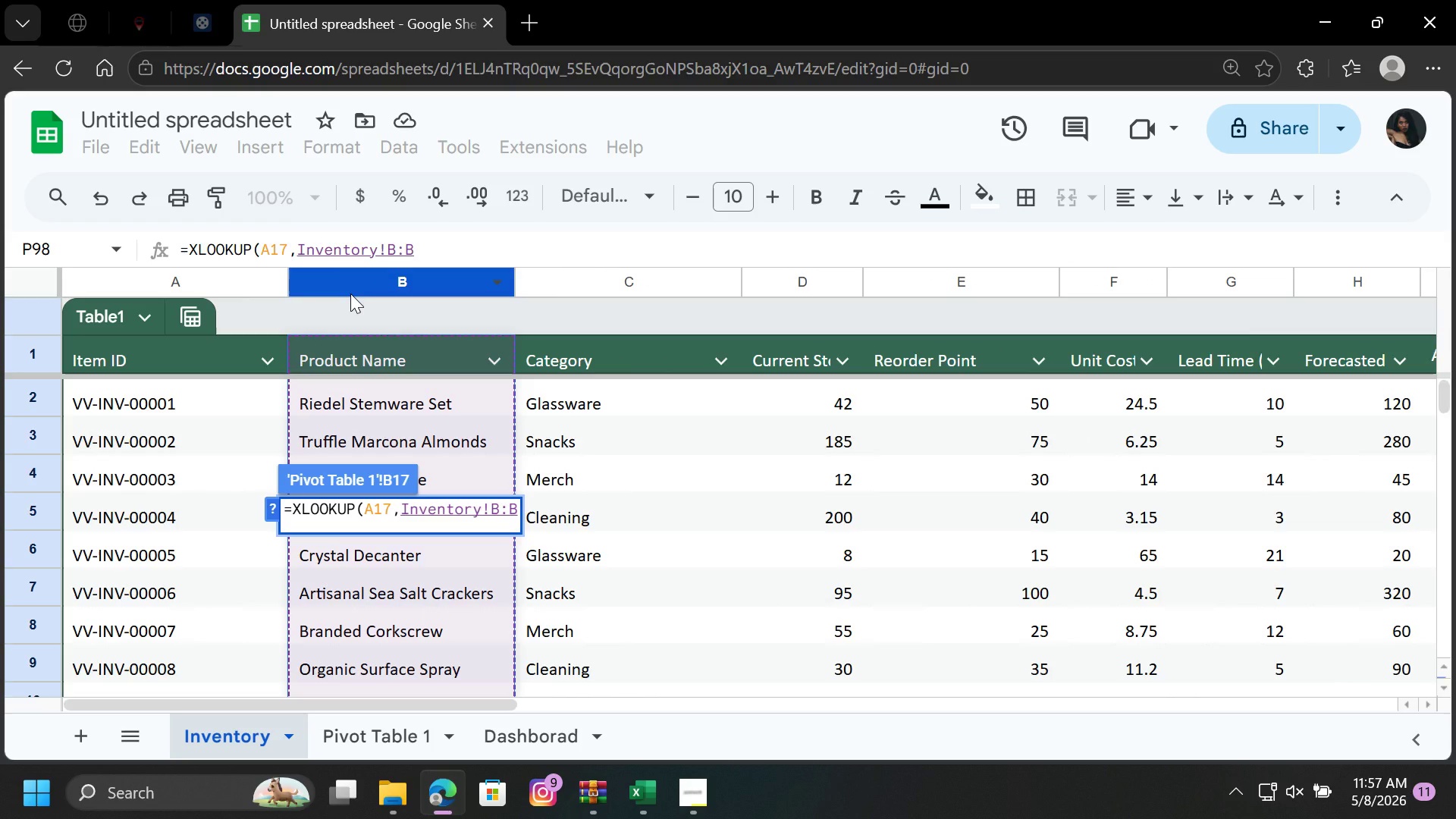 
key(Comma)
 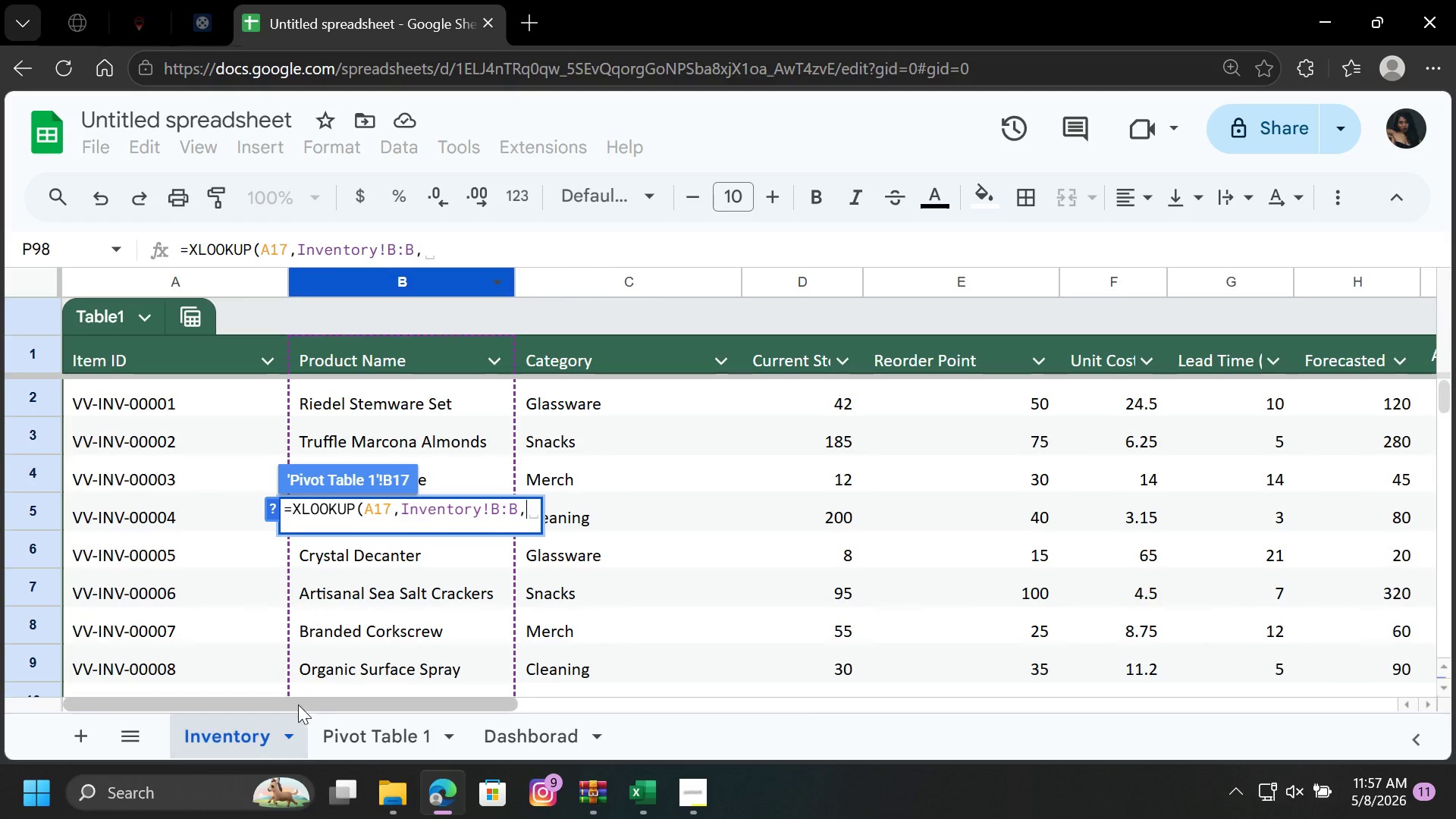 
left_click_drag(start_coordinate=[300, 704], to_coordinate=[714, 698])
 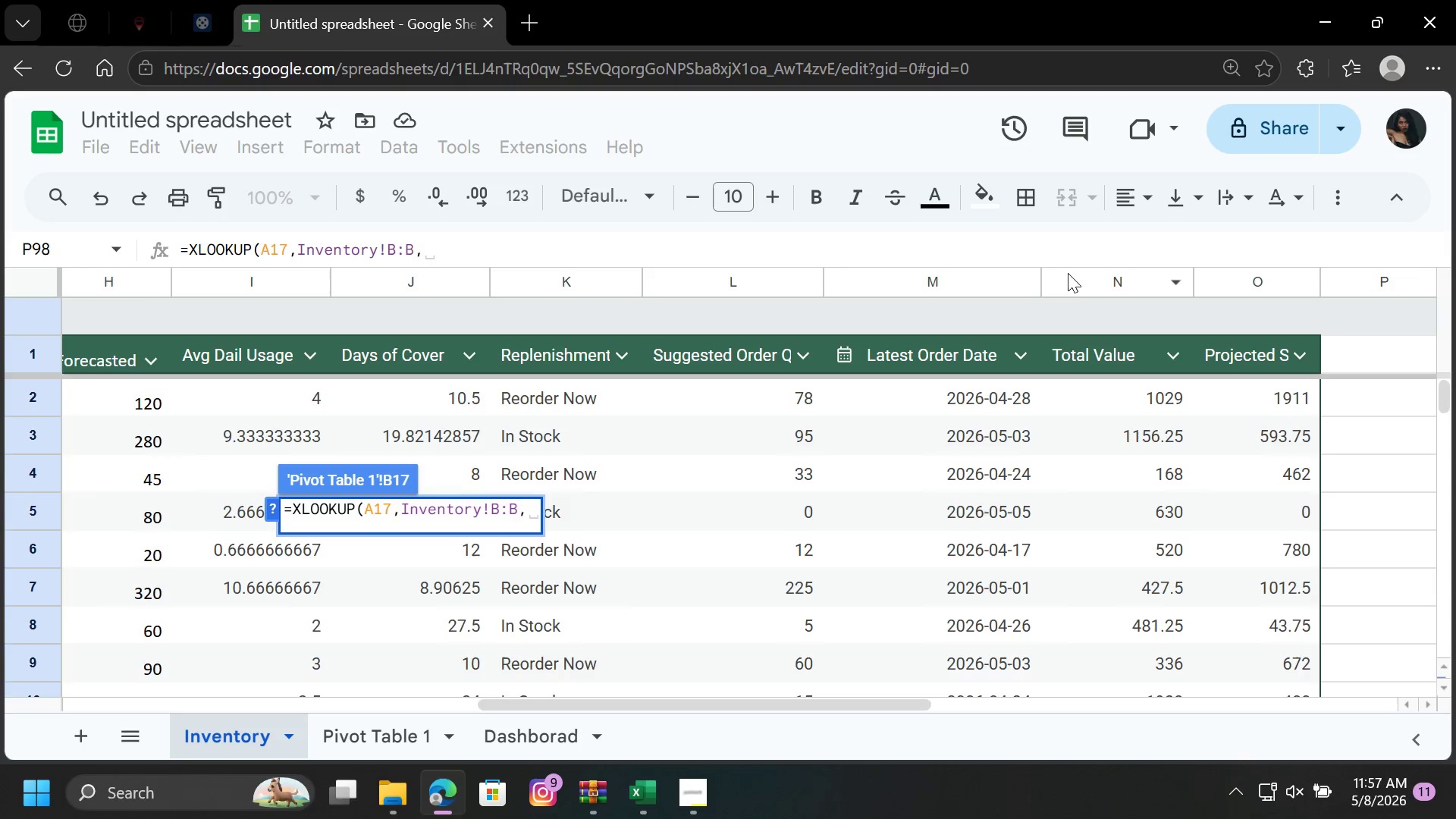 
left_click([1080, 283])
 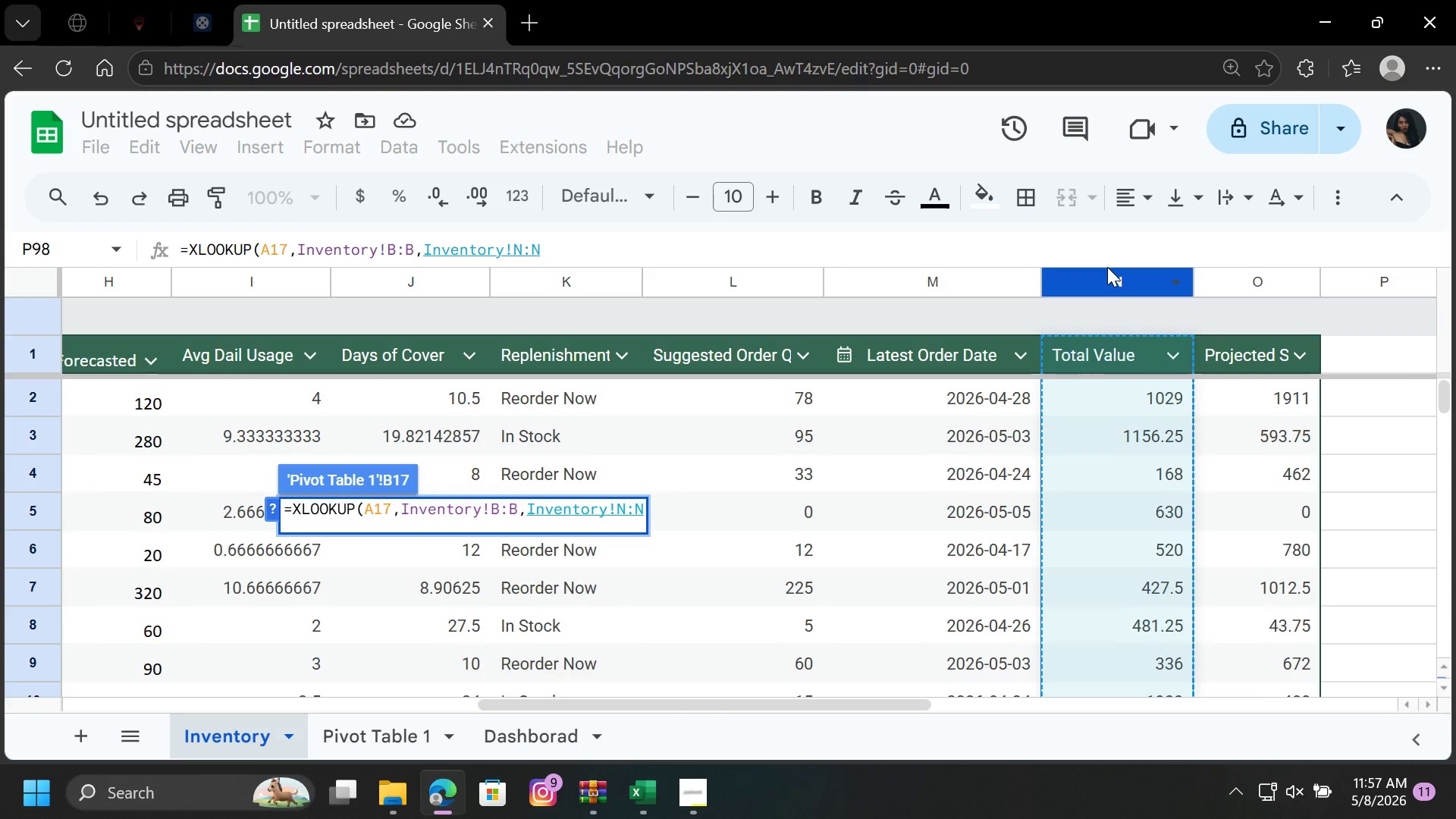 
key(Shift+0)
 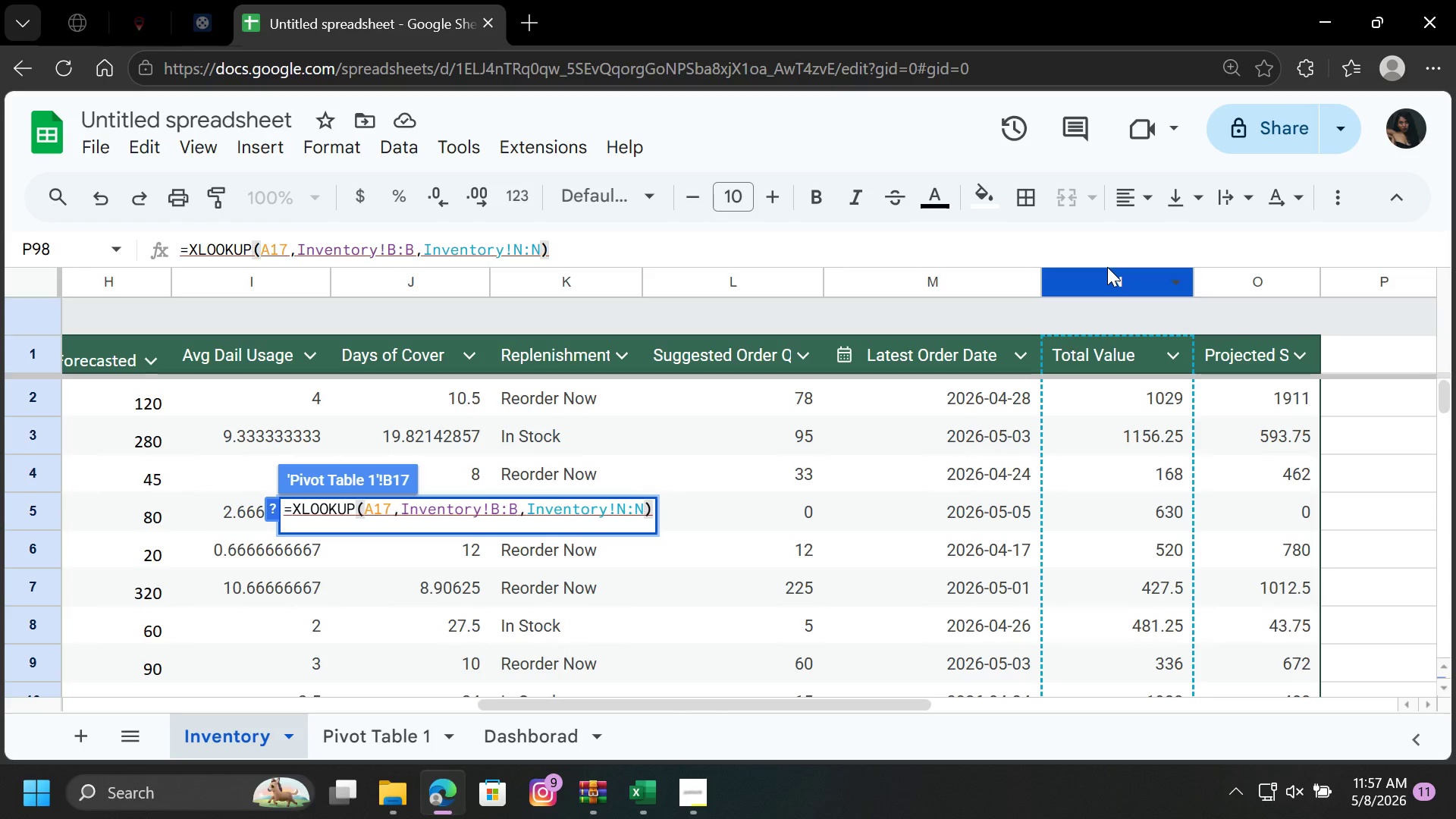 
key(Enter)
 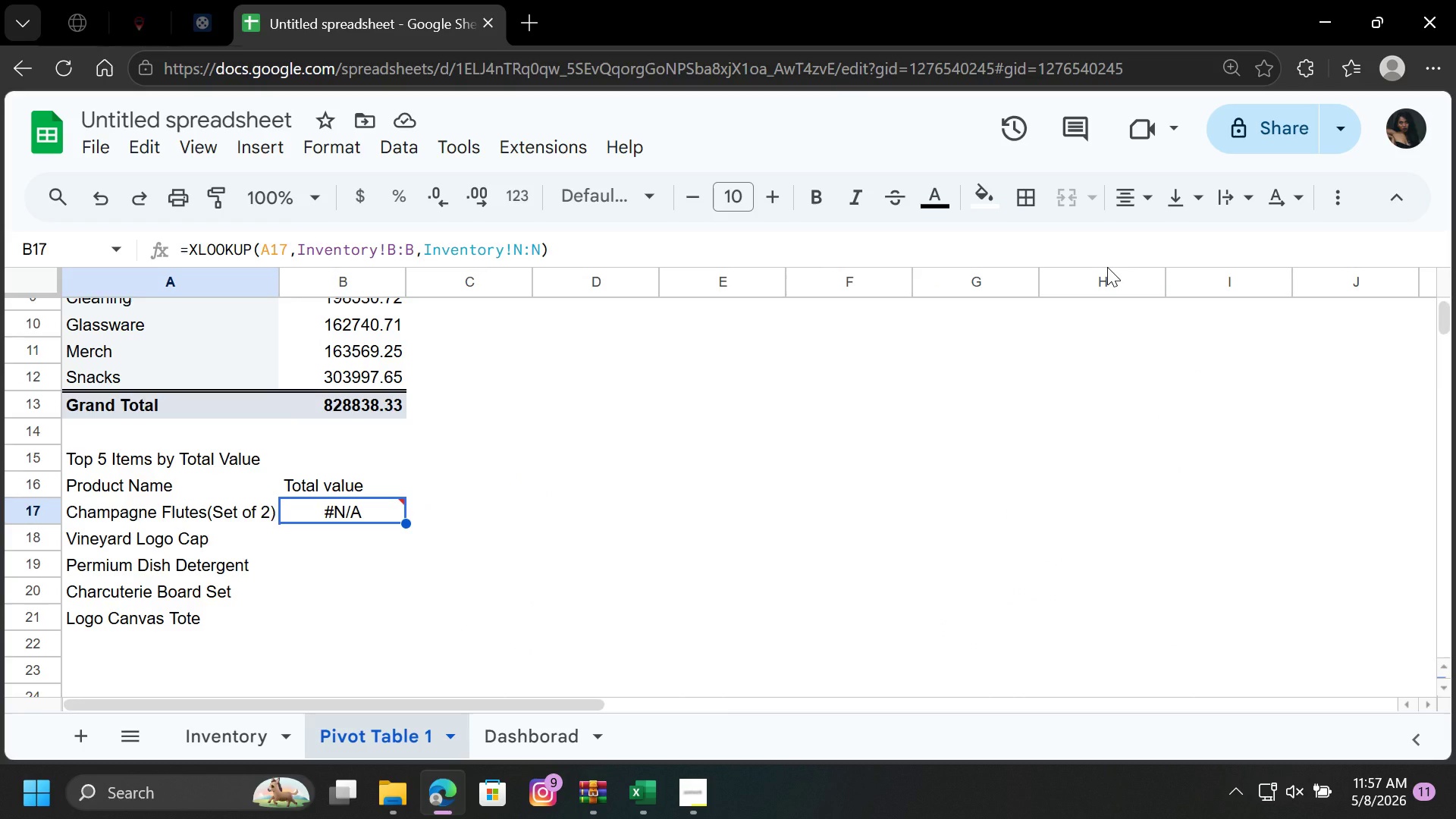 
wait(52.97)
 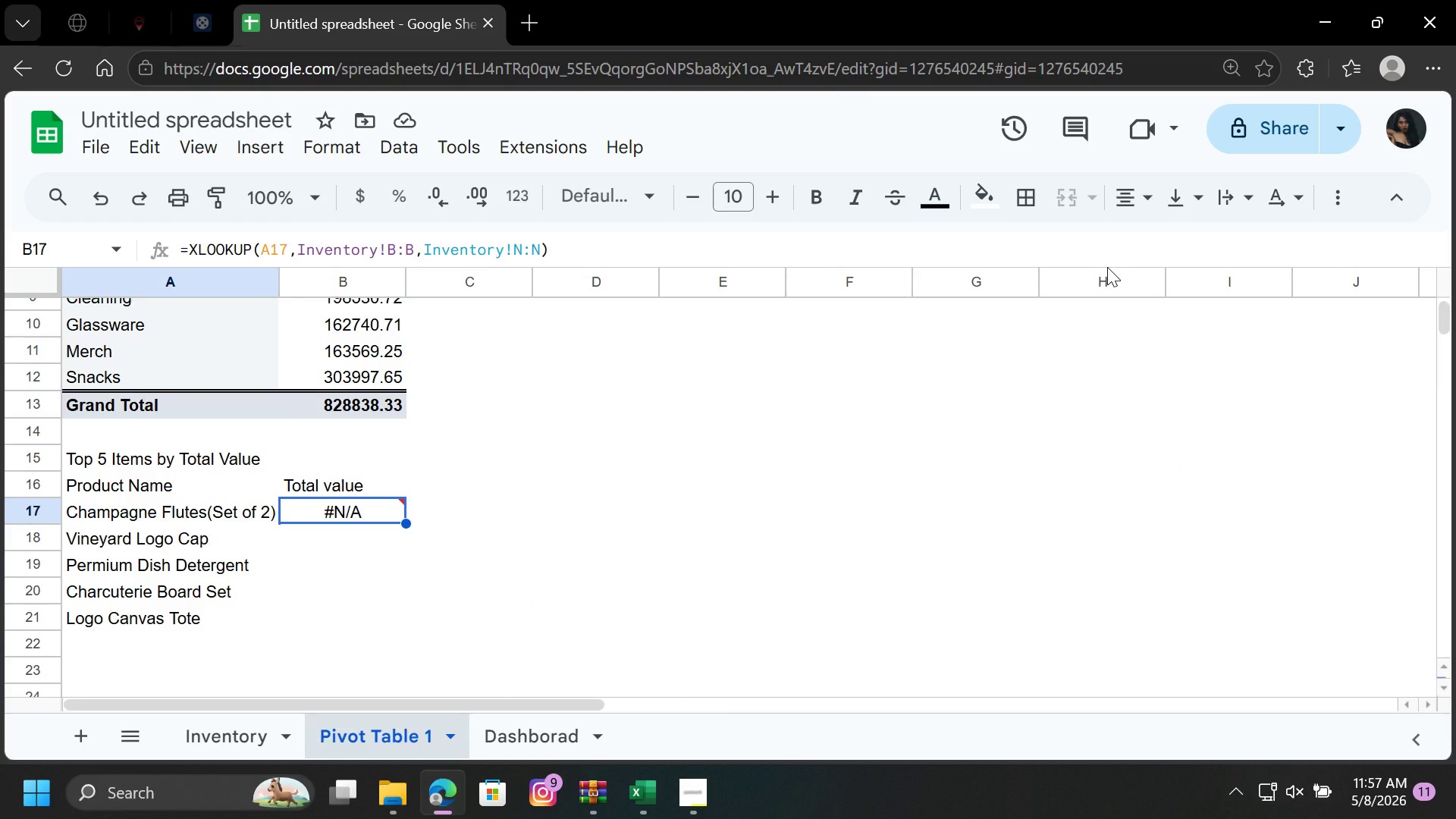 
double_click([369, 513])
 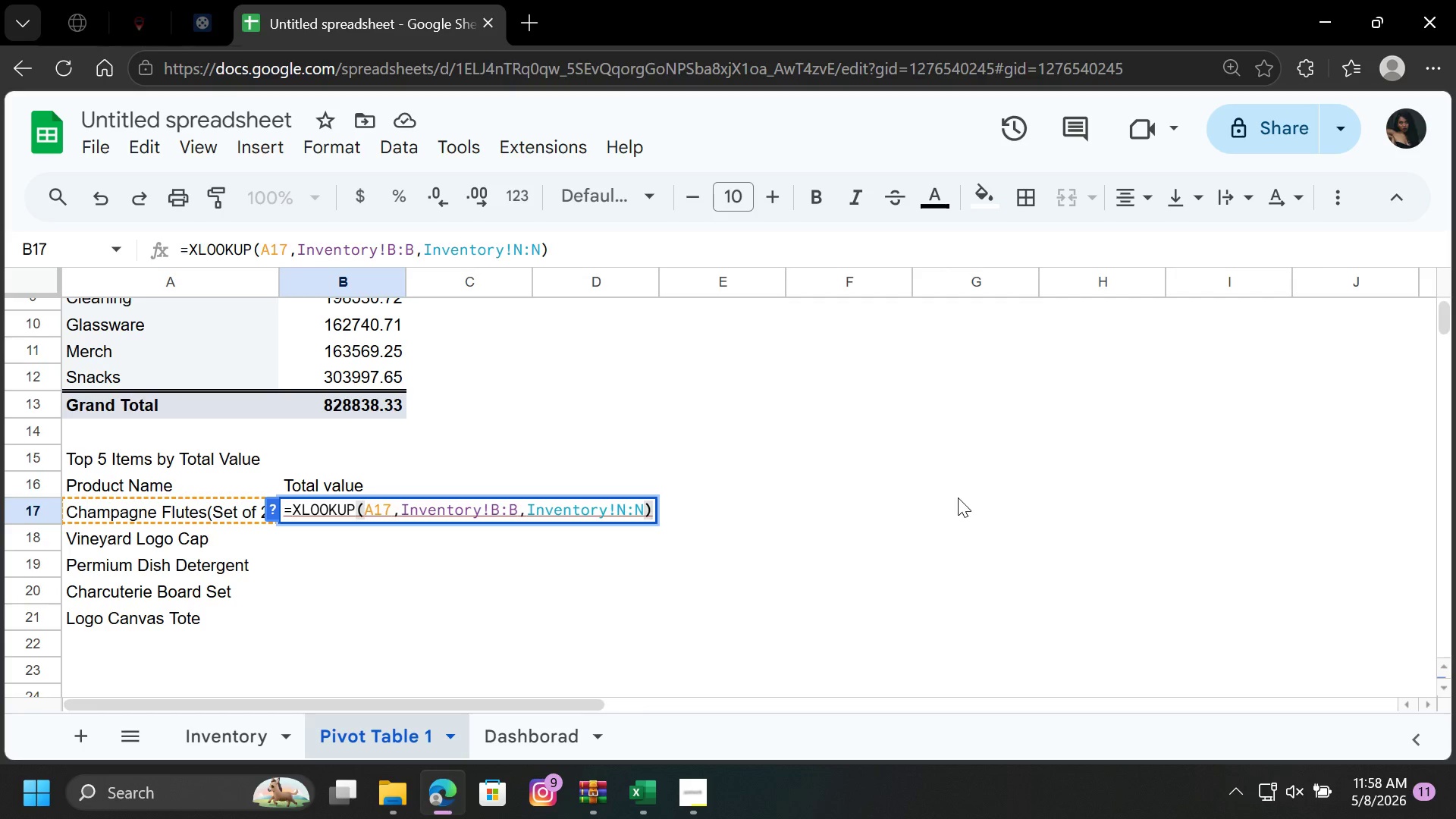 
wait(15.14)
 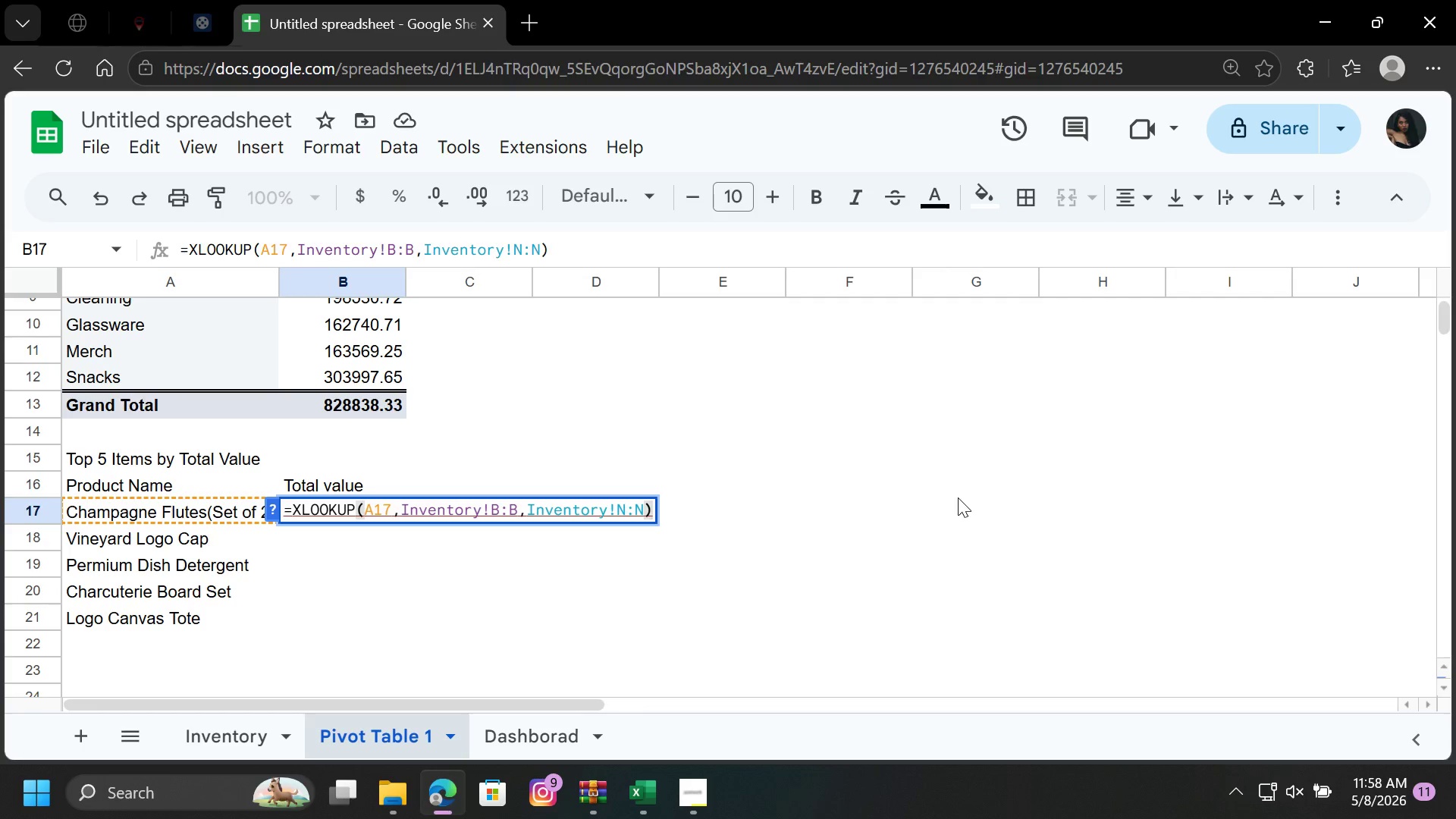 
key(Backspace)
 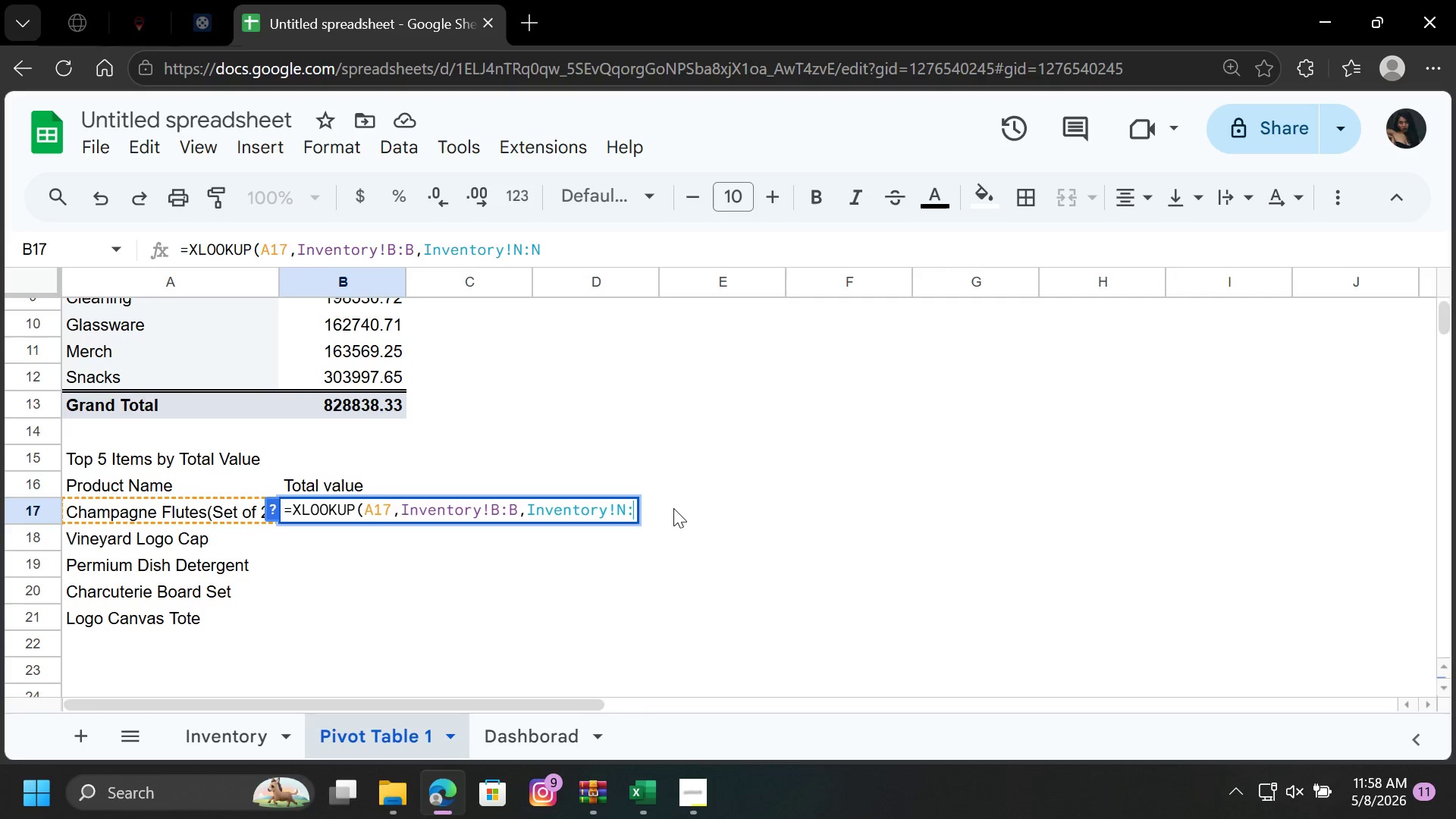 
hold_key(key=Backspace, duration=1.12)
 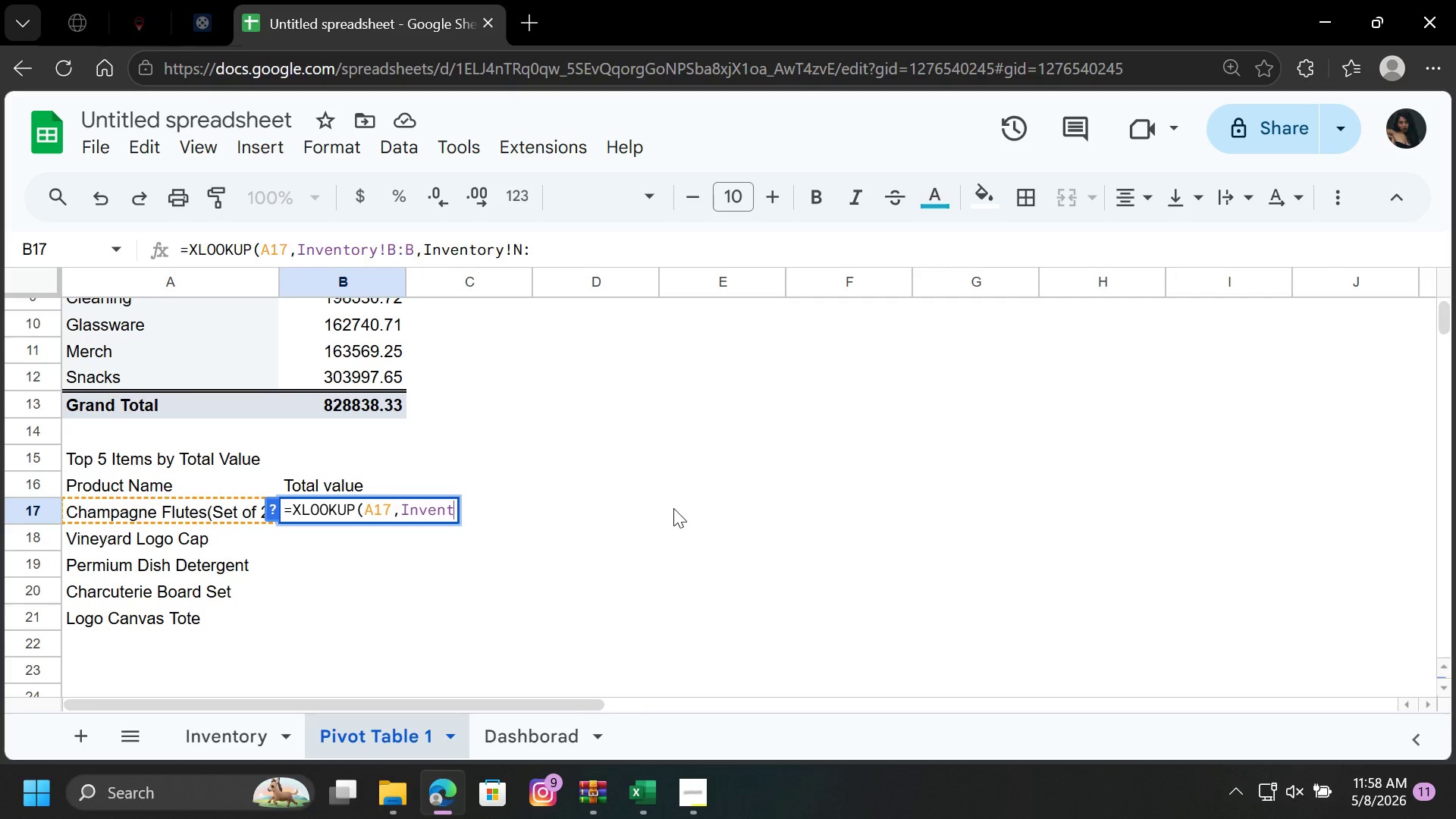 
key(Backspace)
 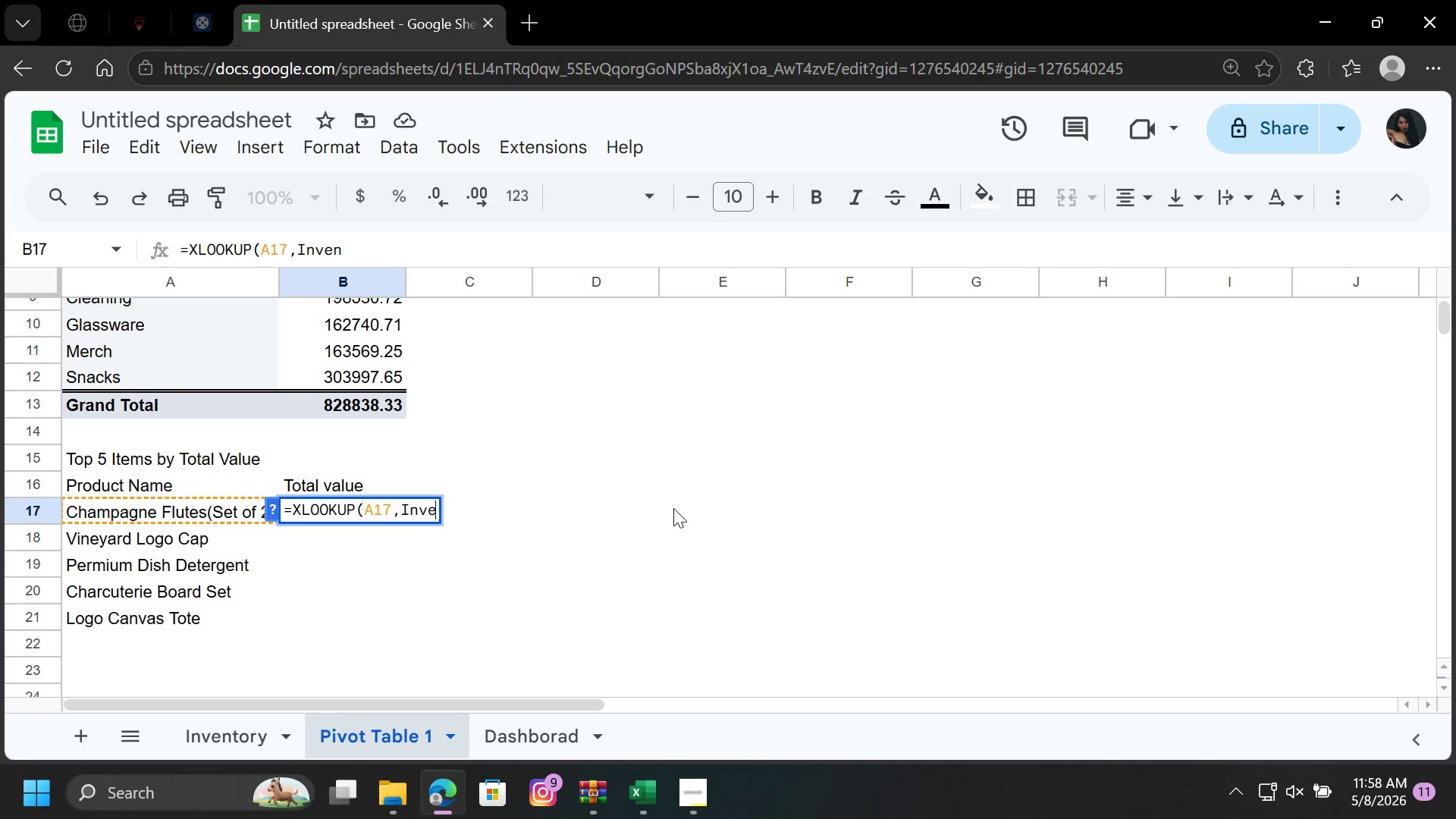 
hold_key(key=Backspace, duration=0.67)
 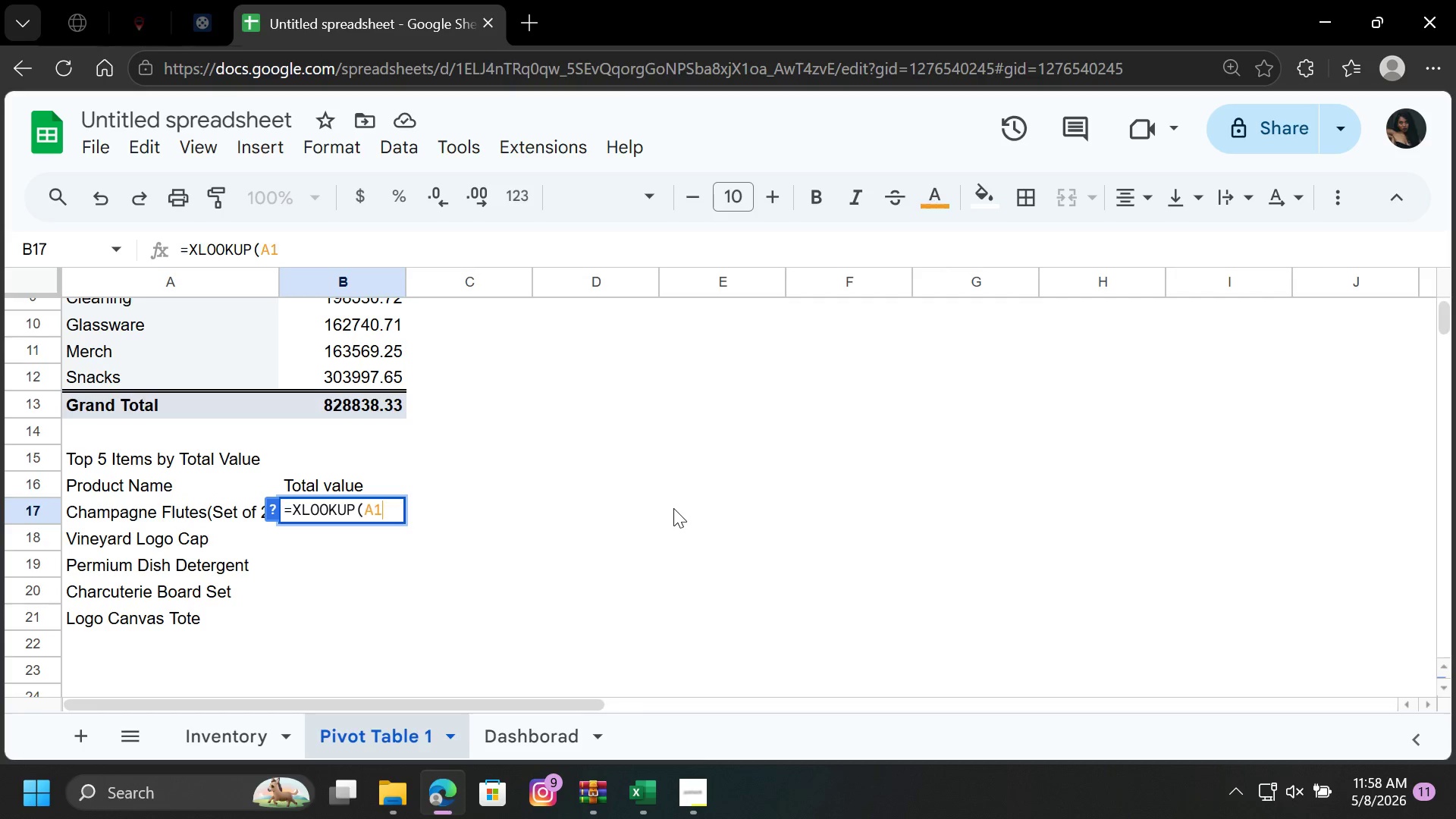 
key(Backspace)
 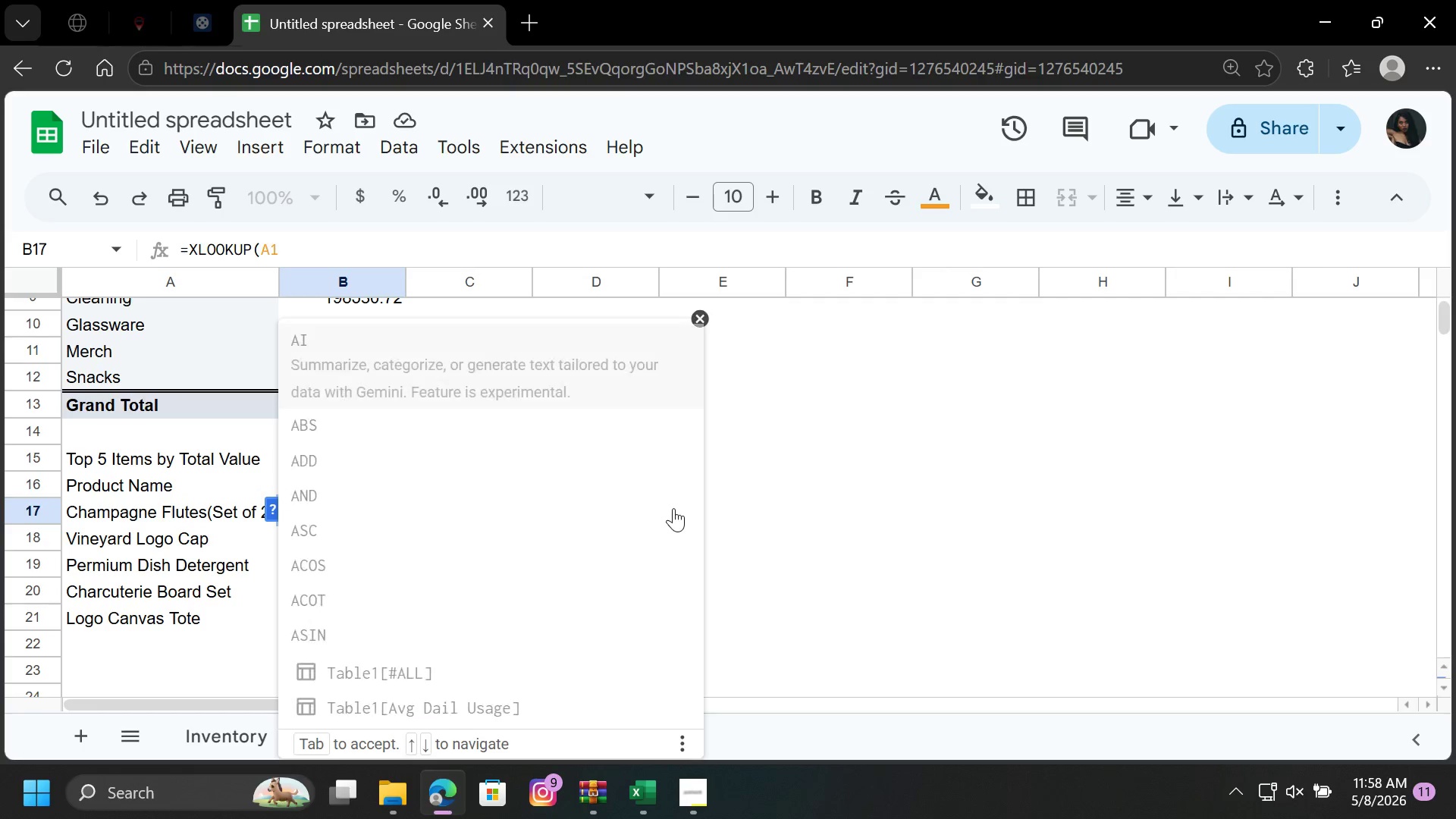 
key(Backspace)
 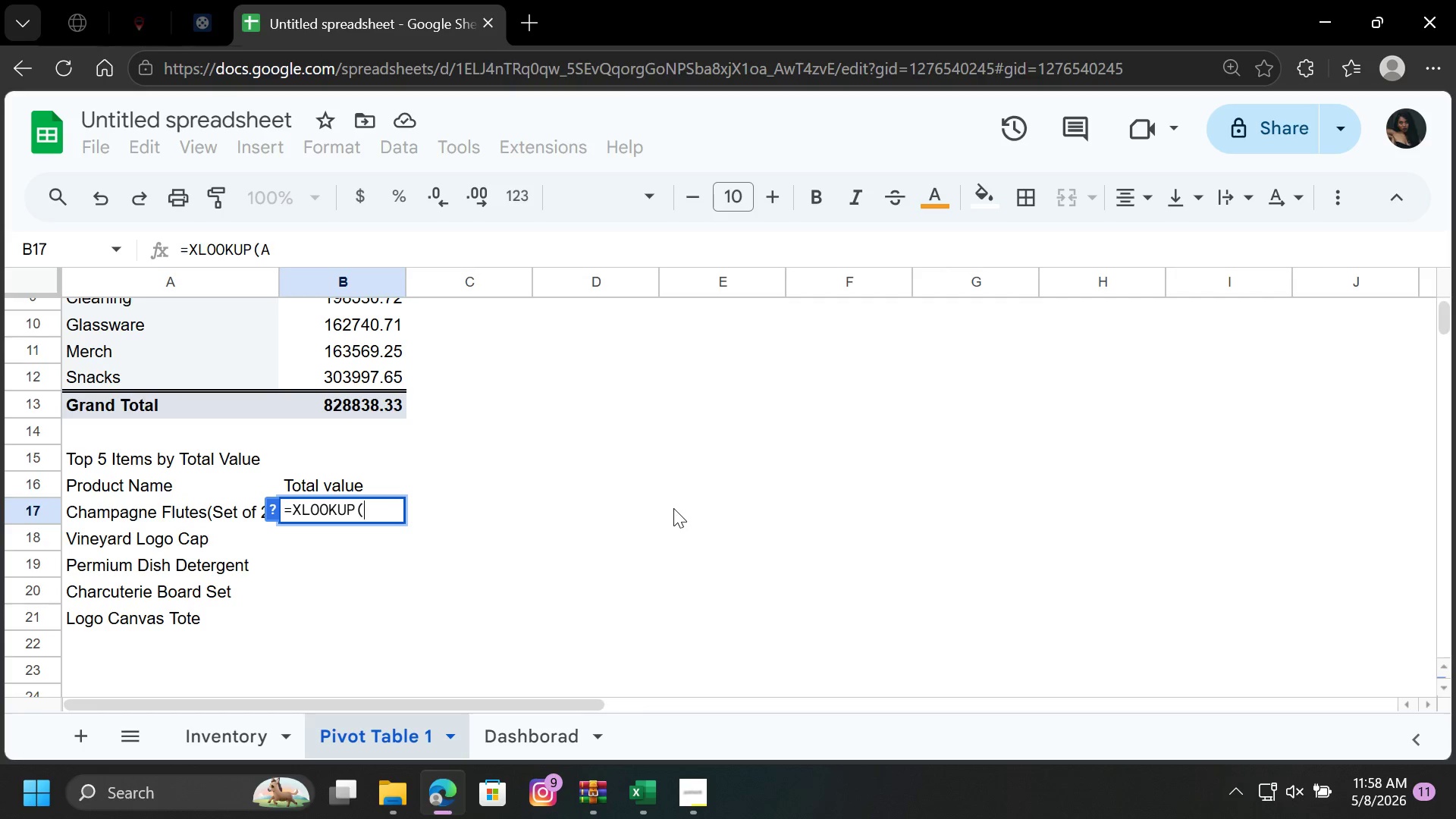 
key(Backspace)
 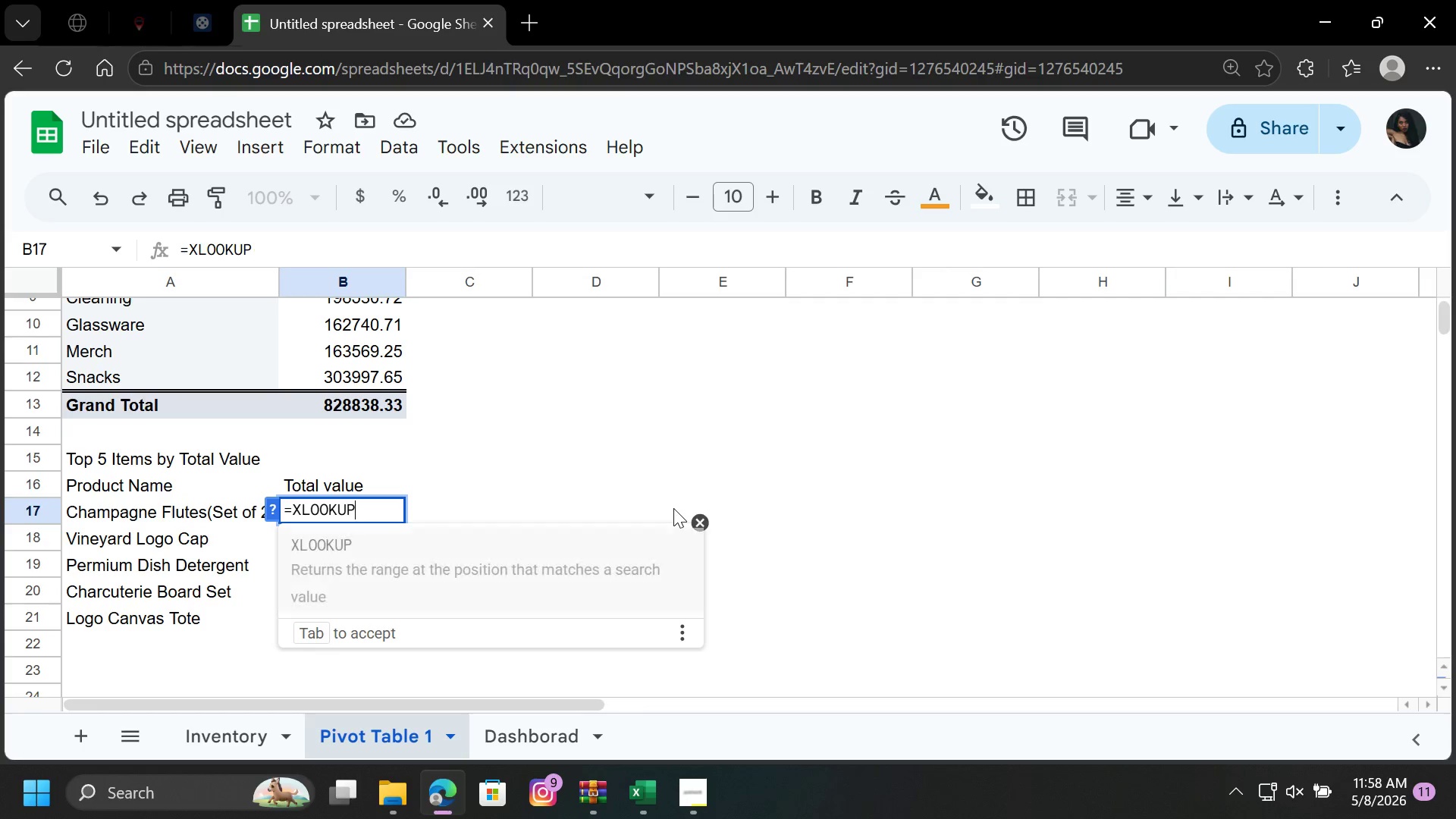 
key(Backspace)
 